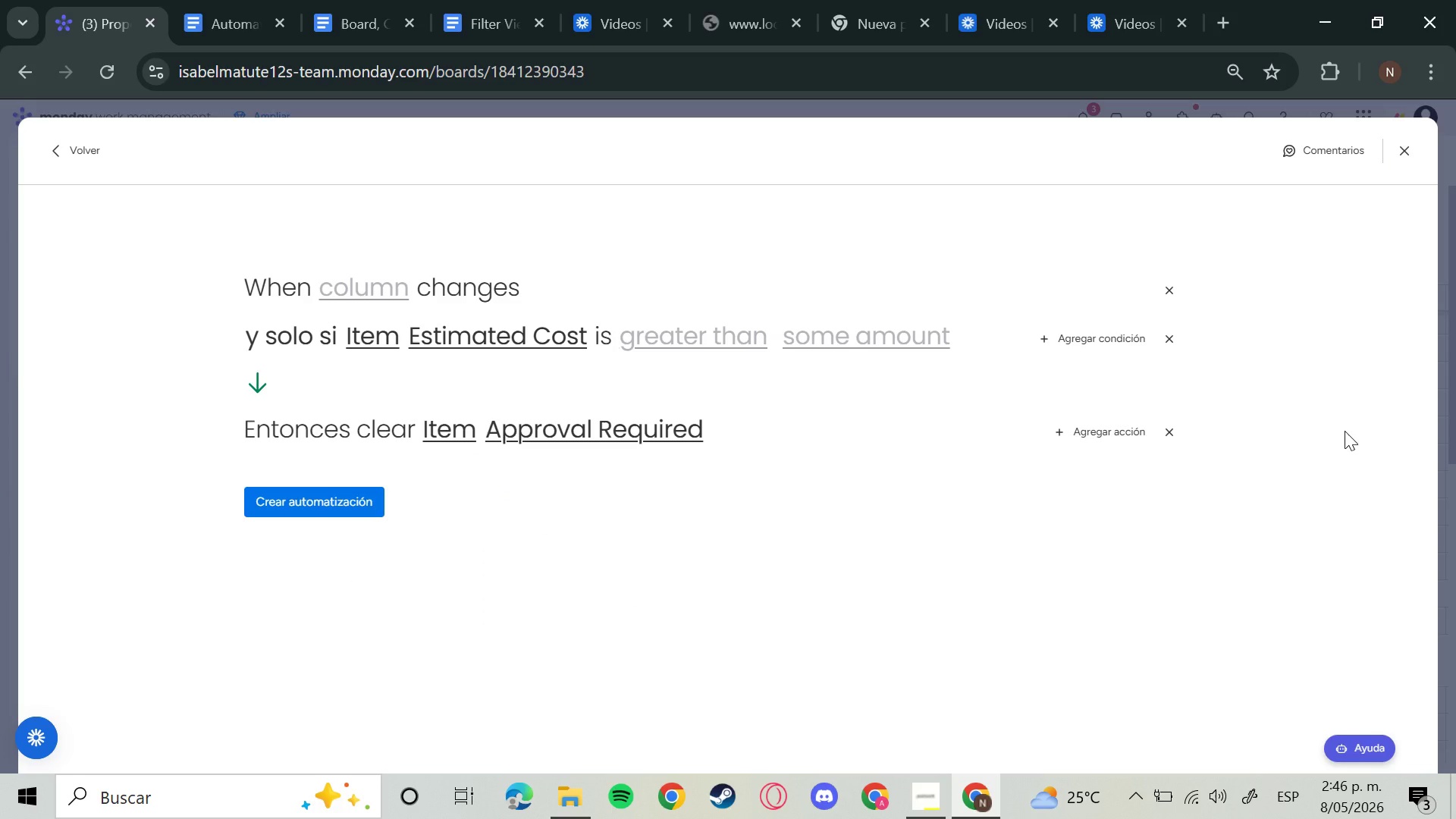 
scroll: coordinate [623, 562], scroll_direction: down, amount: 1.0
 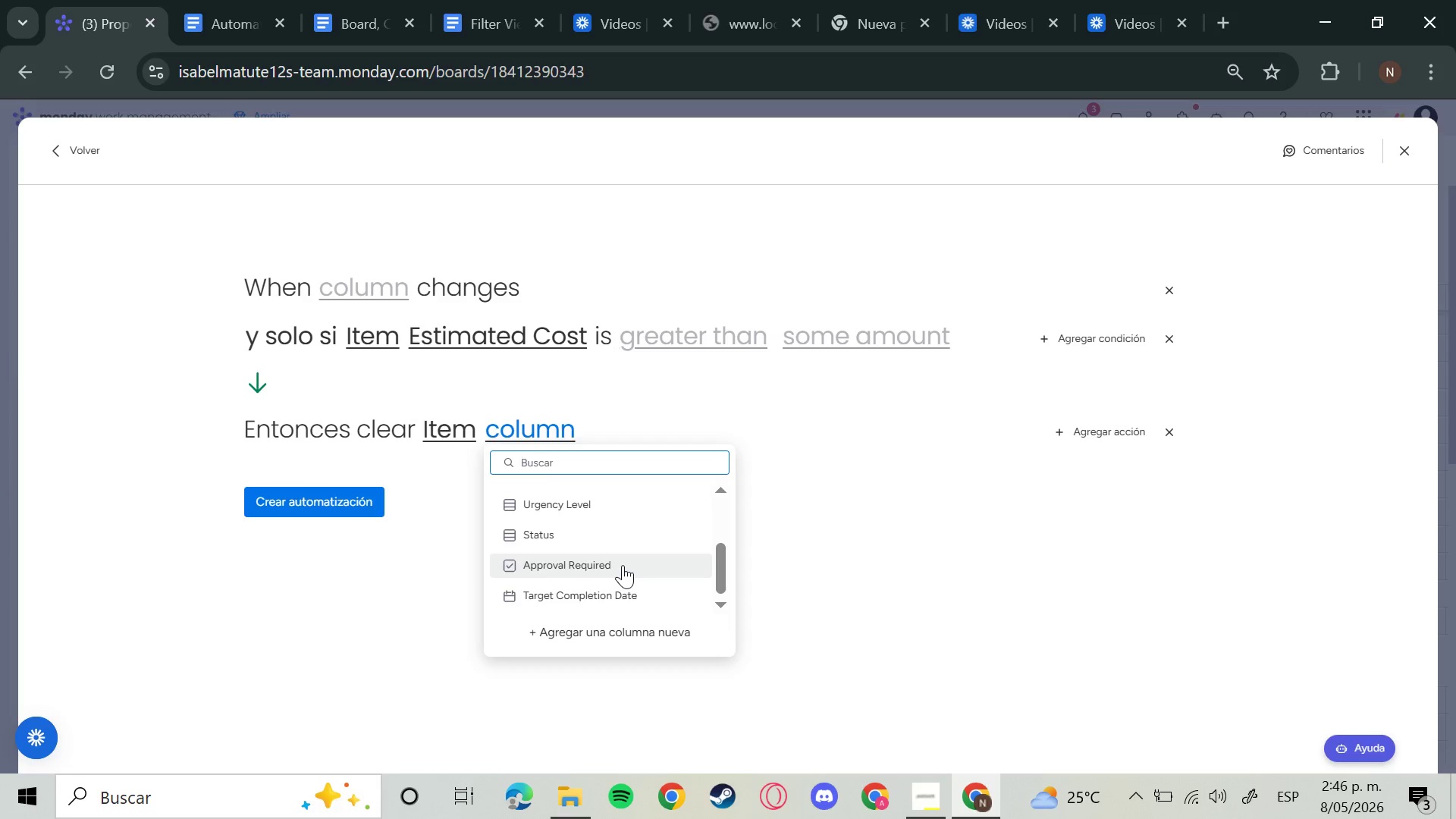 
left_click([1162, 432])
 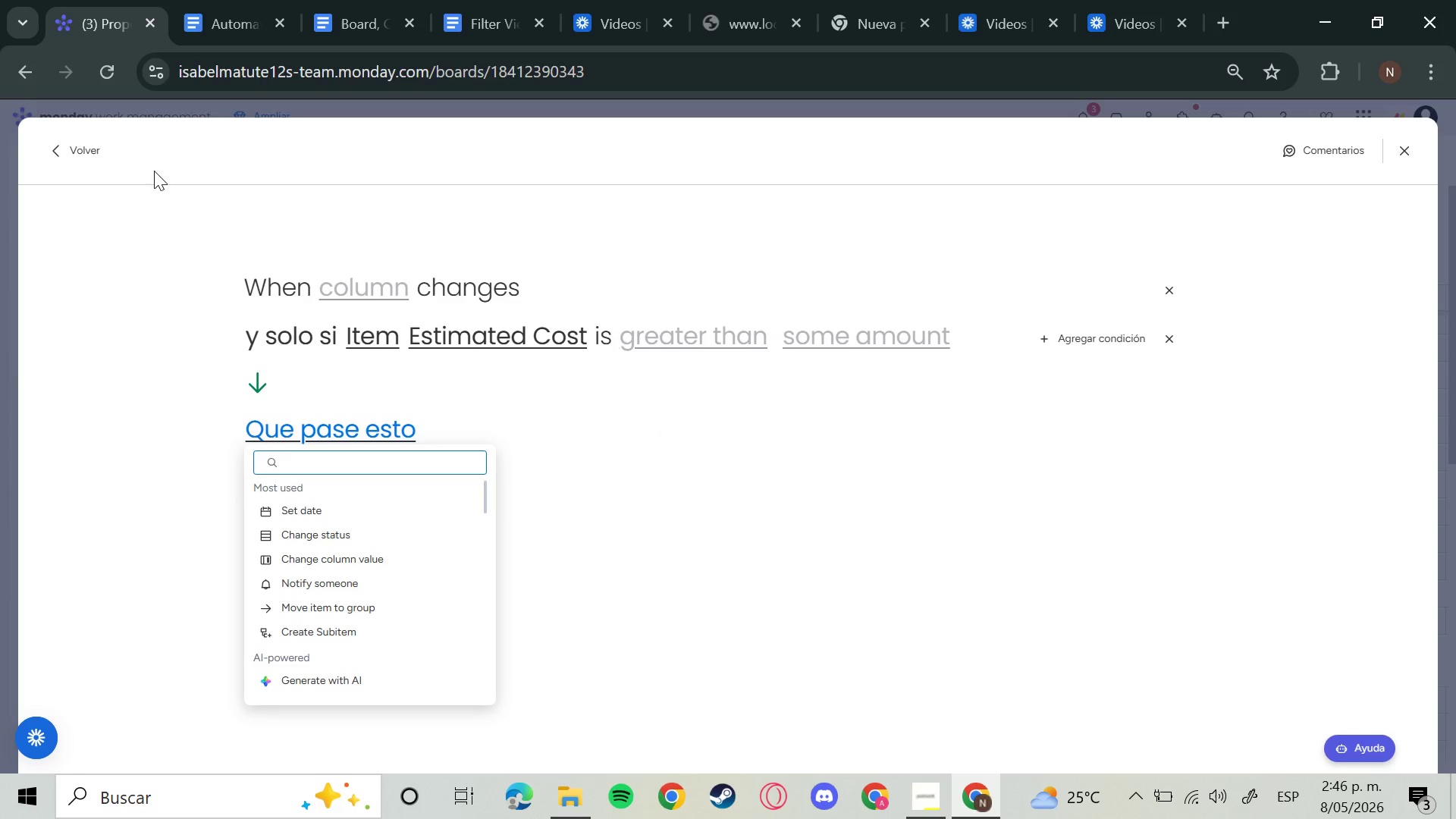 
scroll: coordinate [355, 560], scroll_direction: up, amount: 3.0
 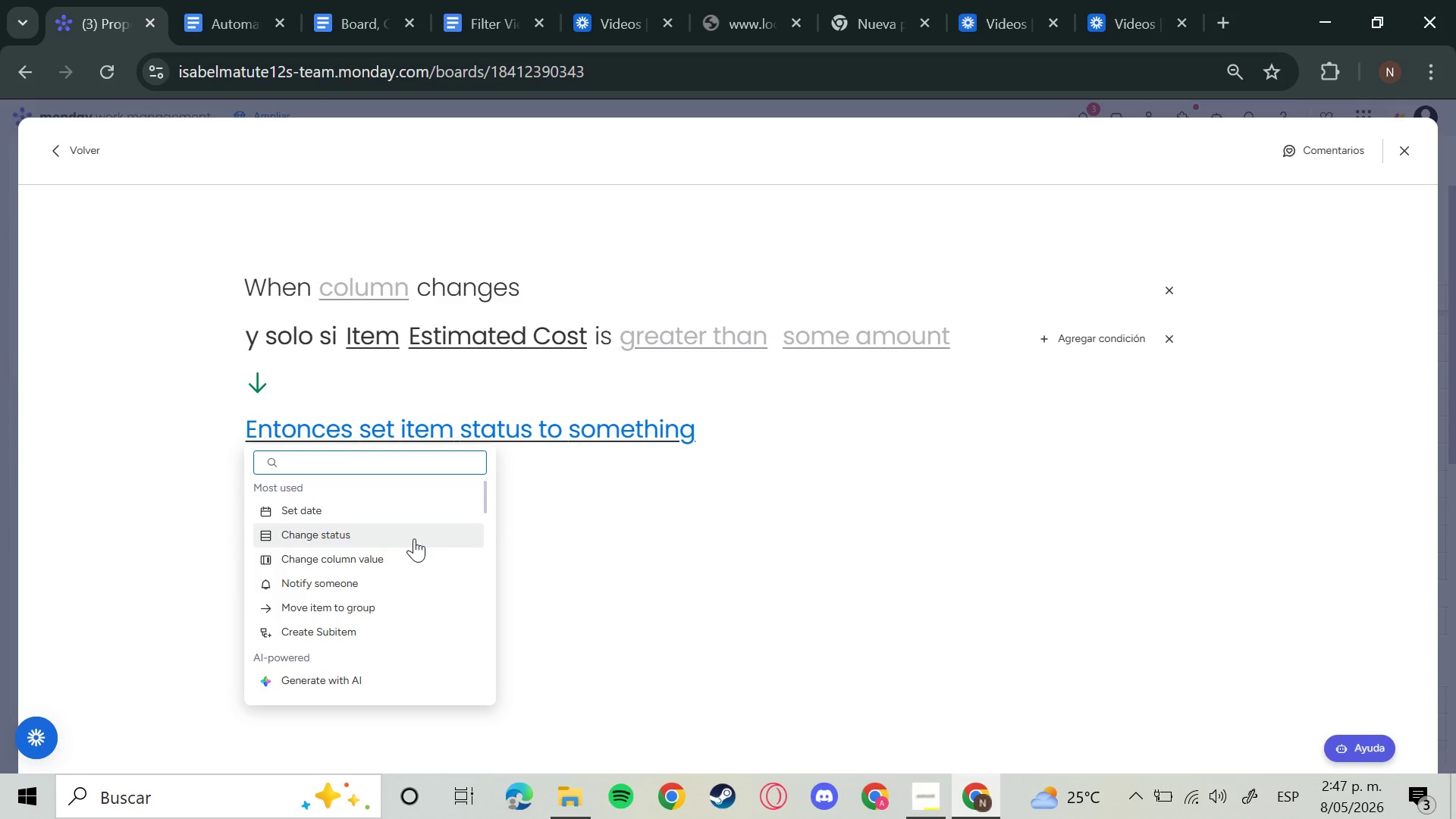 
wait(8.09)
 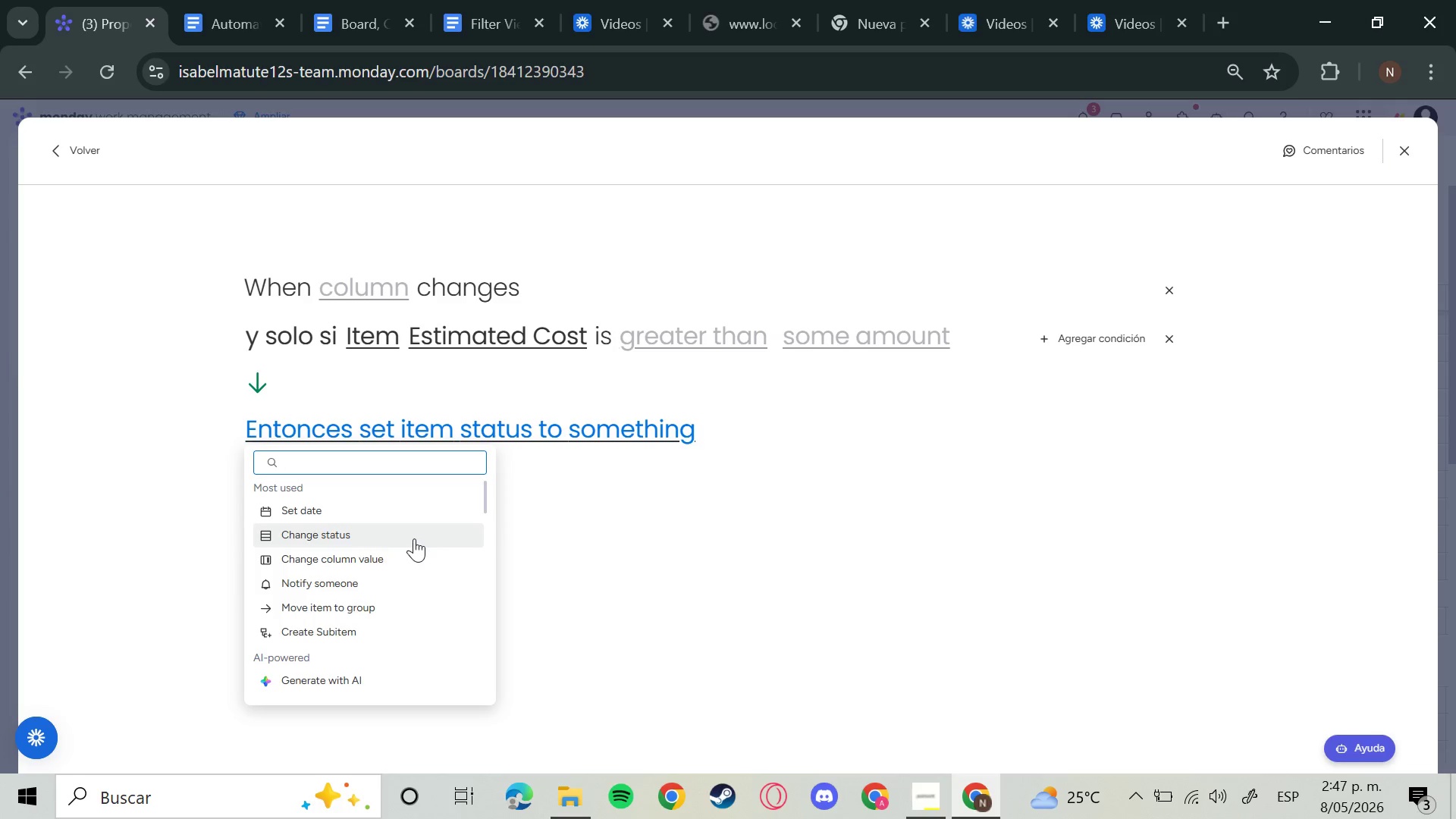 
left_click([388, 561])
 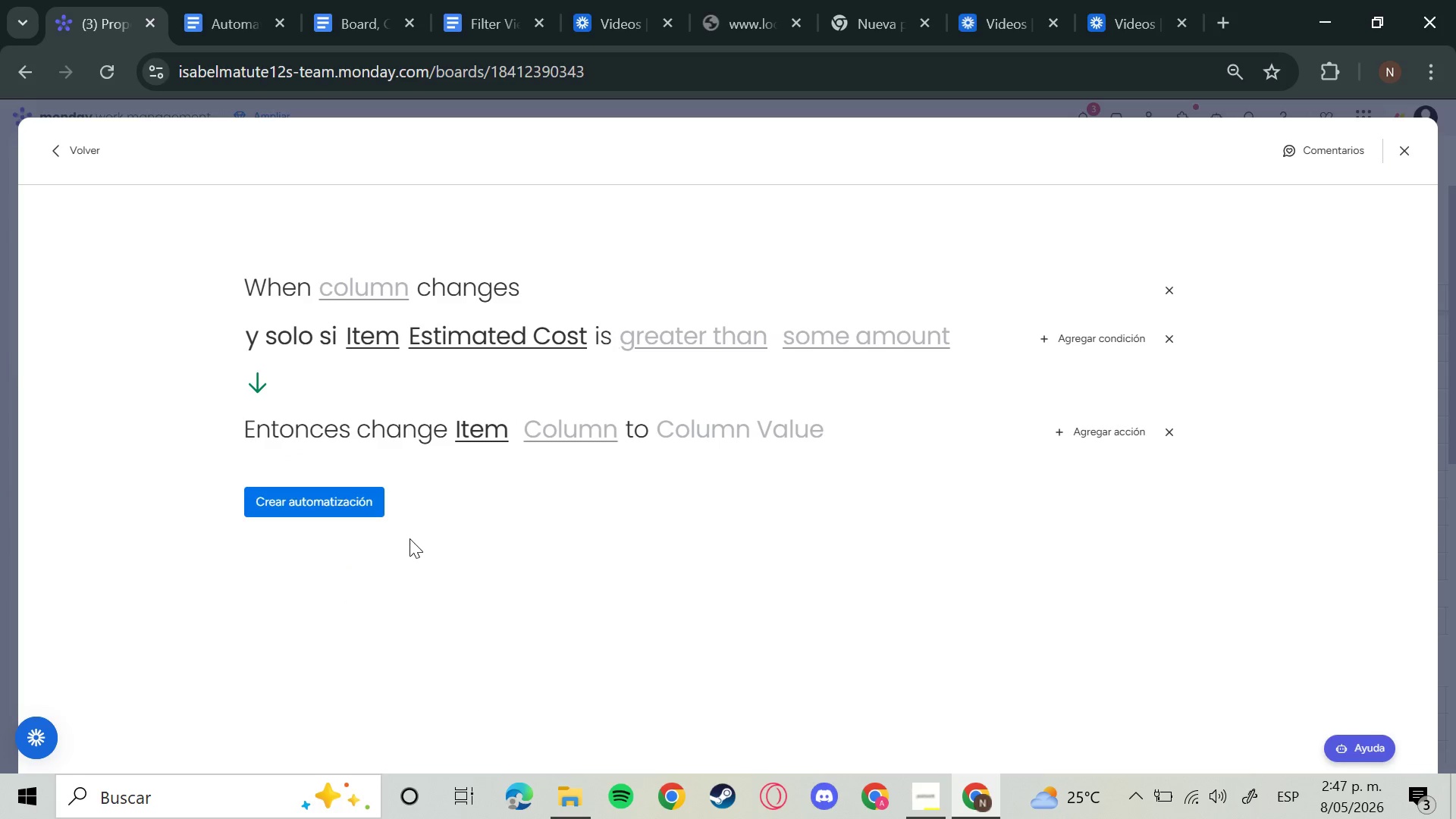 
left_click([561, 436])
 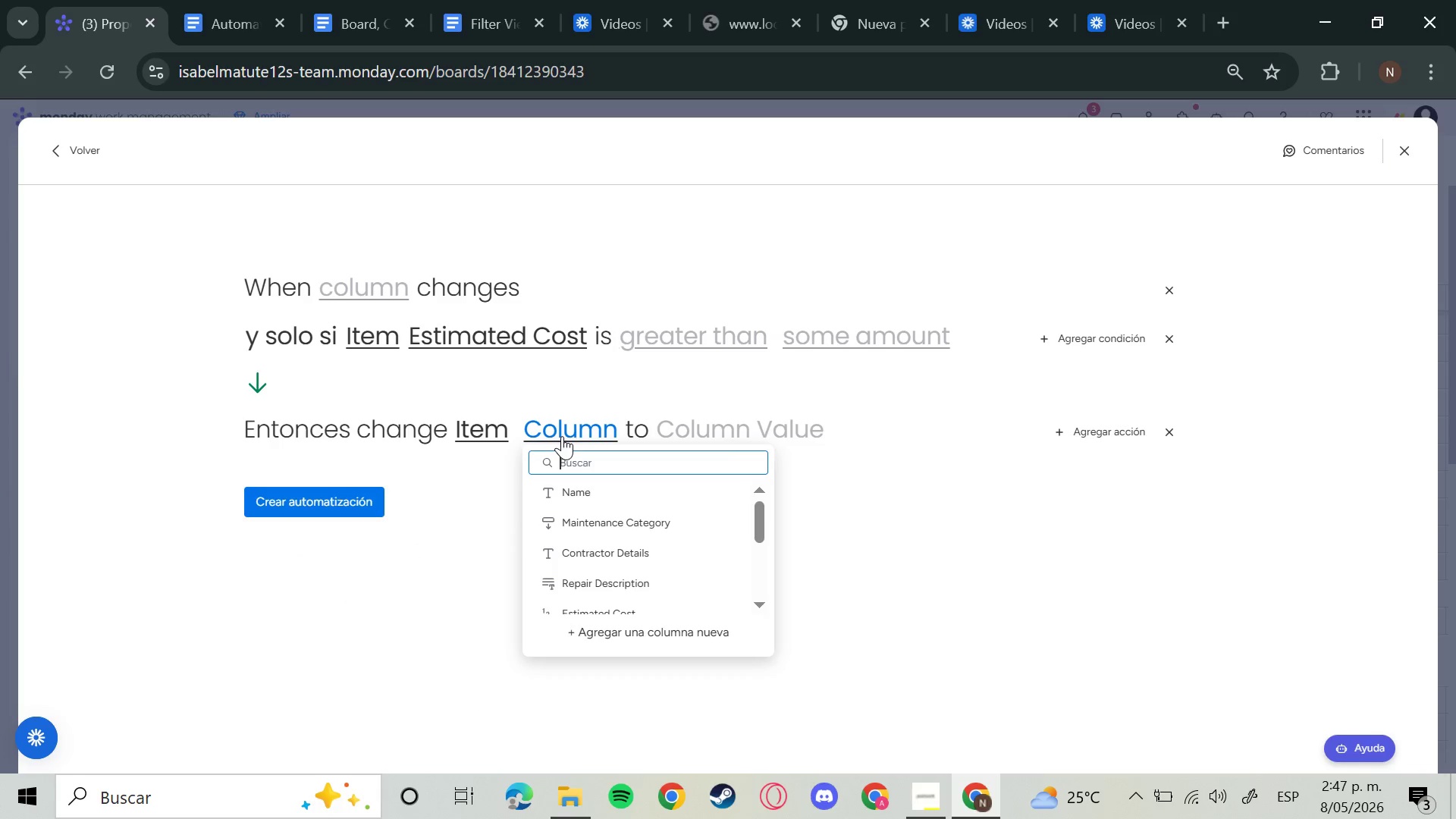 
scroll: coordinate [610, 576], scroll_direction: down, amount: 2.0
 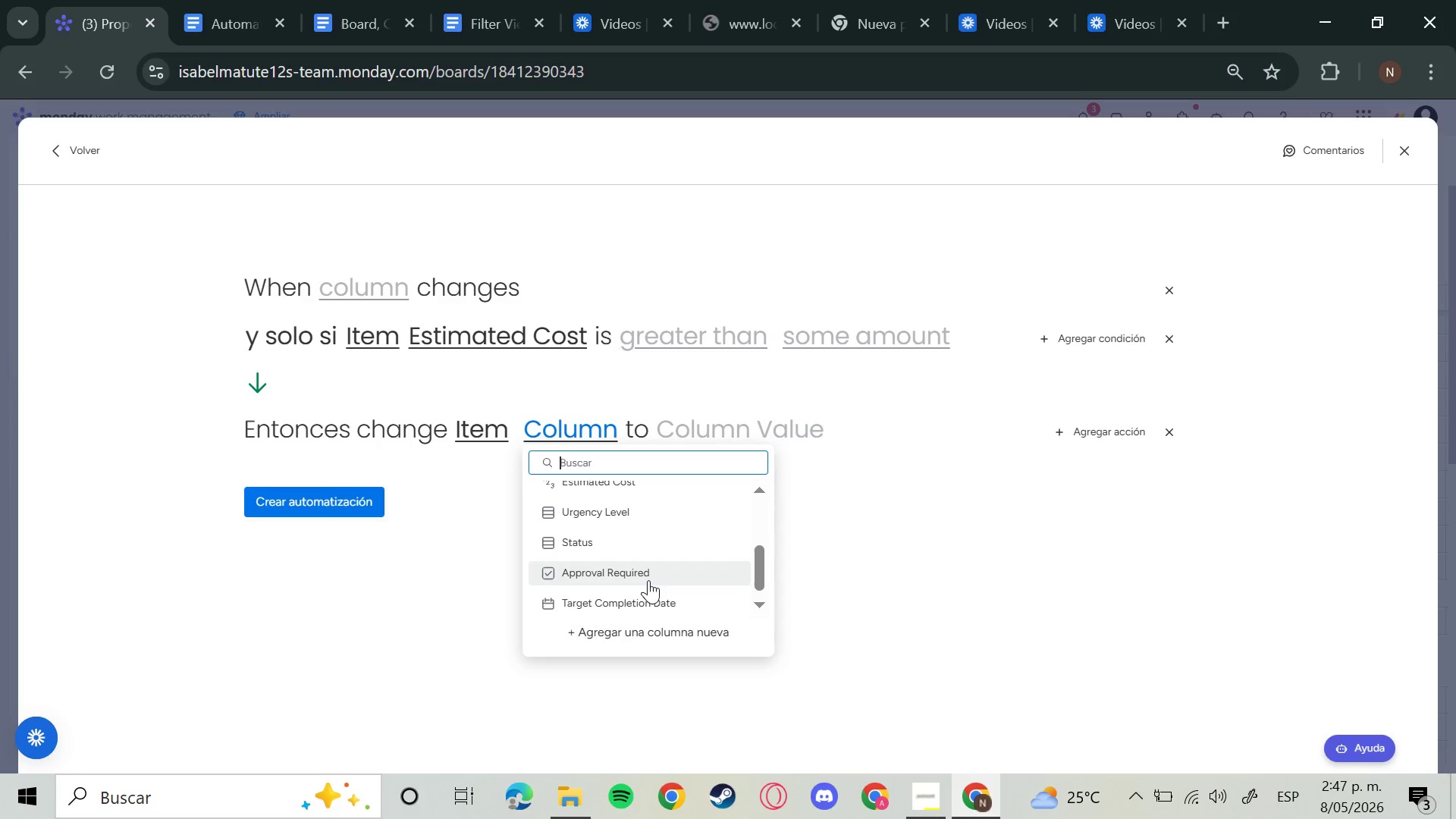 
left_click([648, 580])
 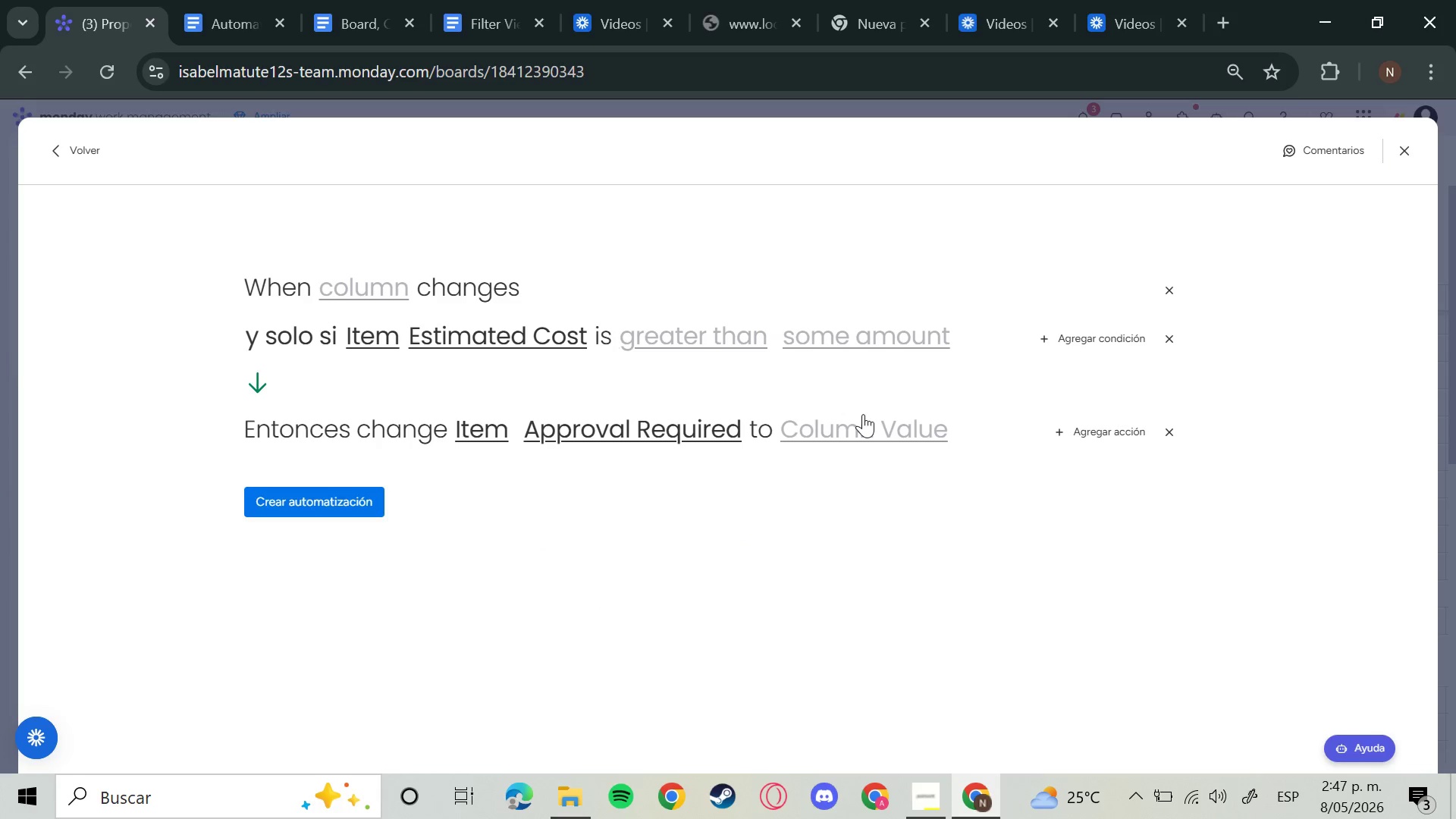 
left_click([861, 418])
 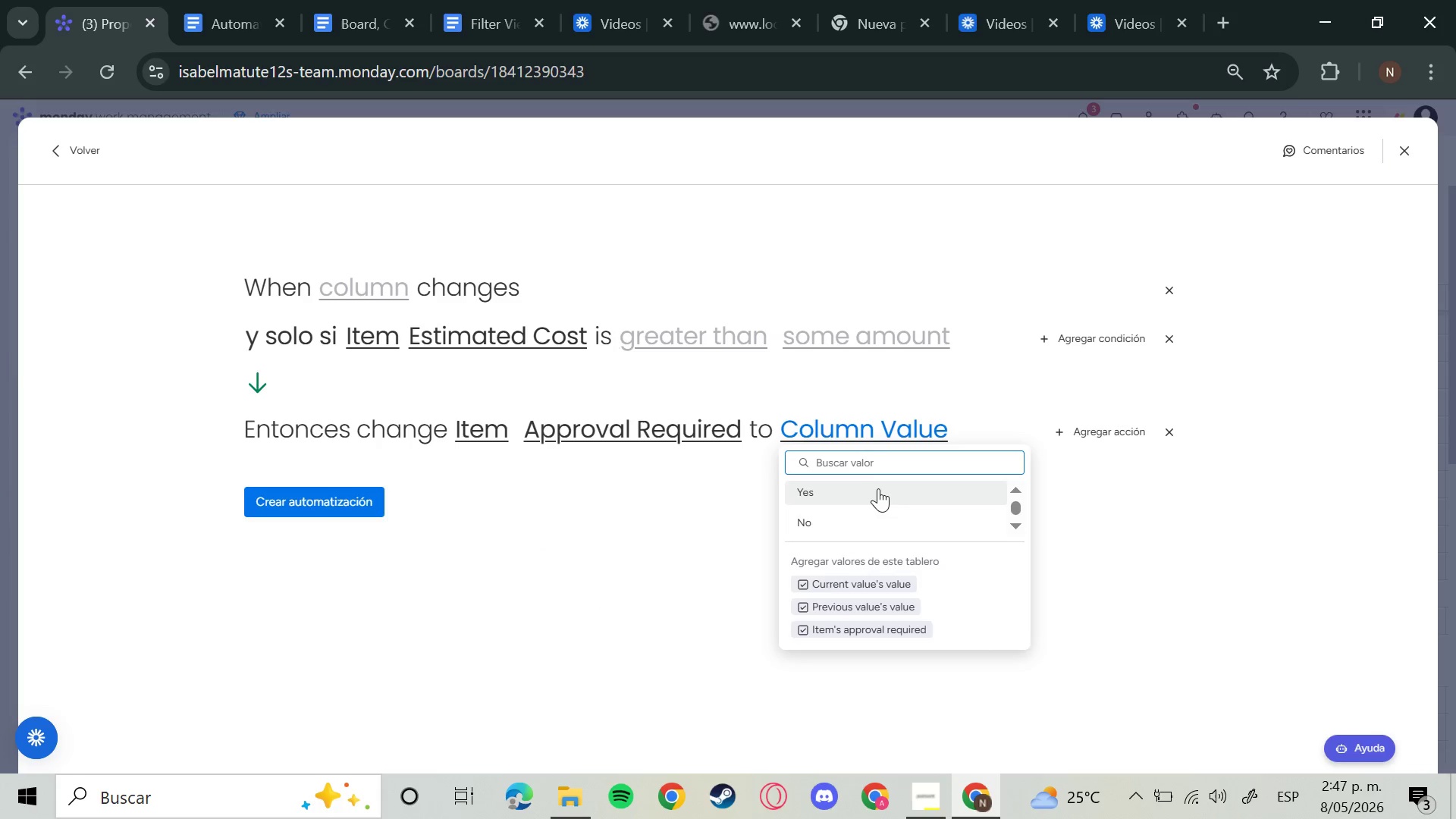 
left_click([854, 491])
 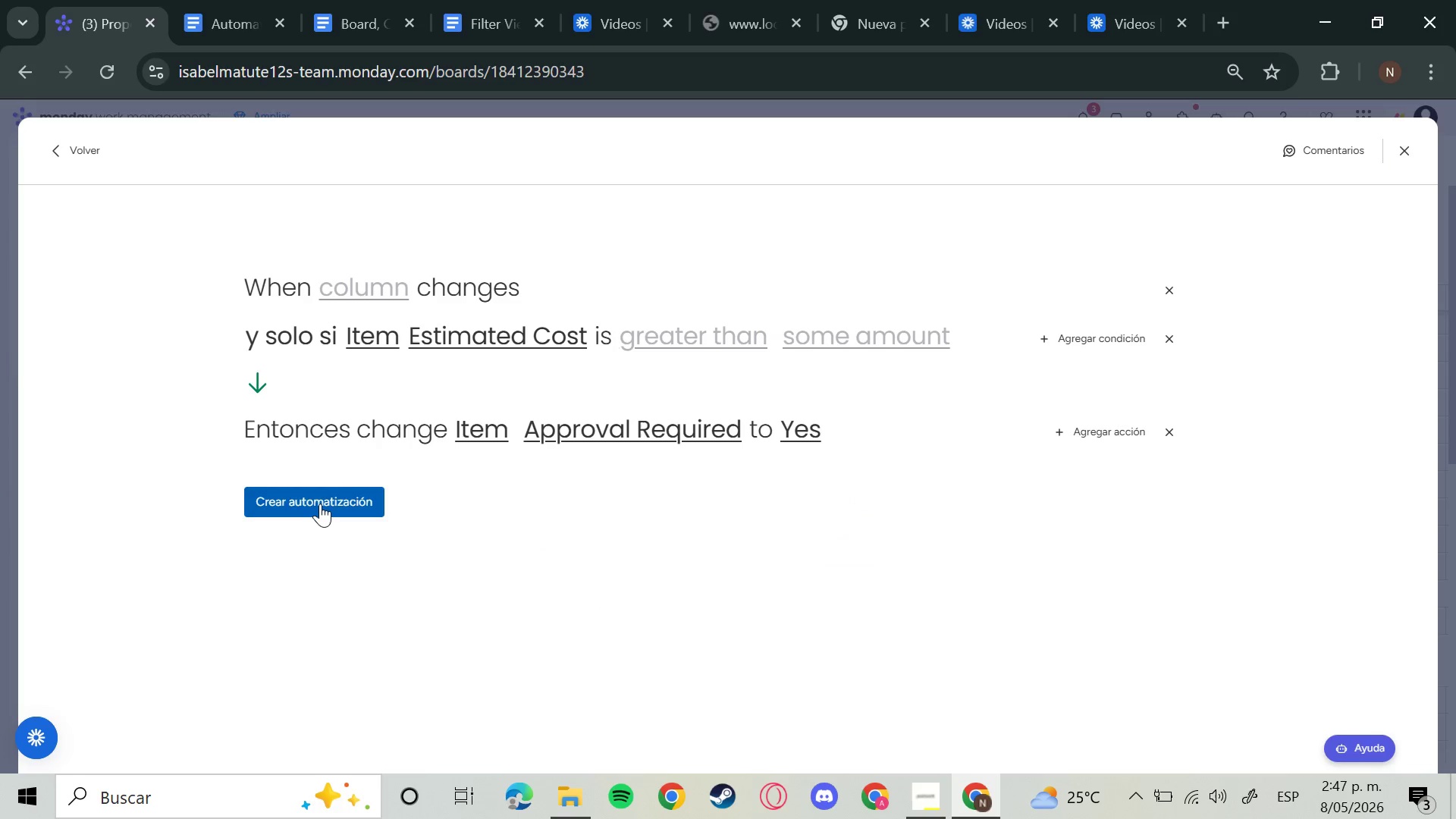 
left_click([320, 504])
 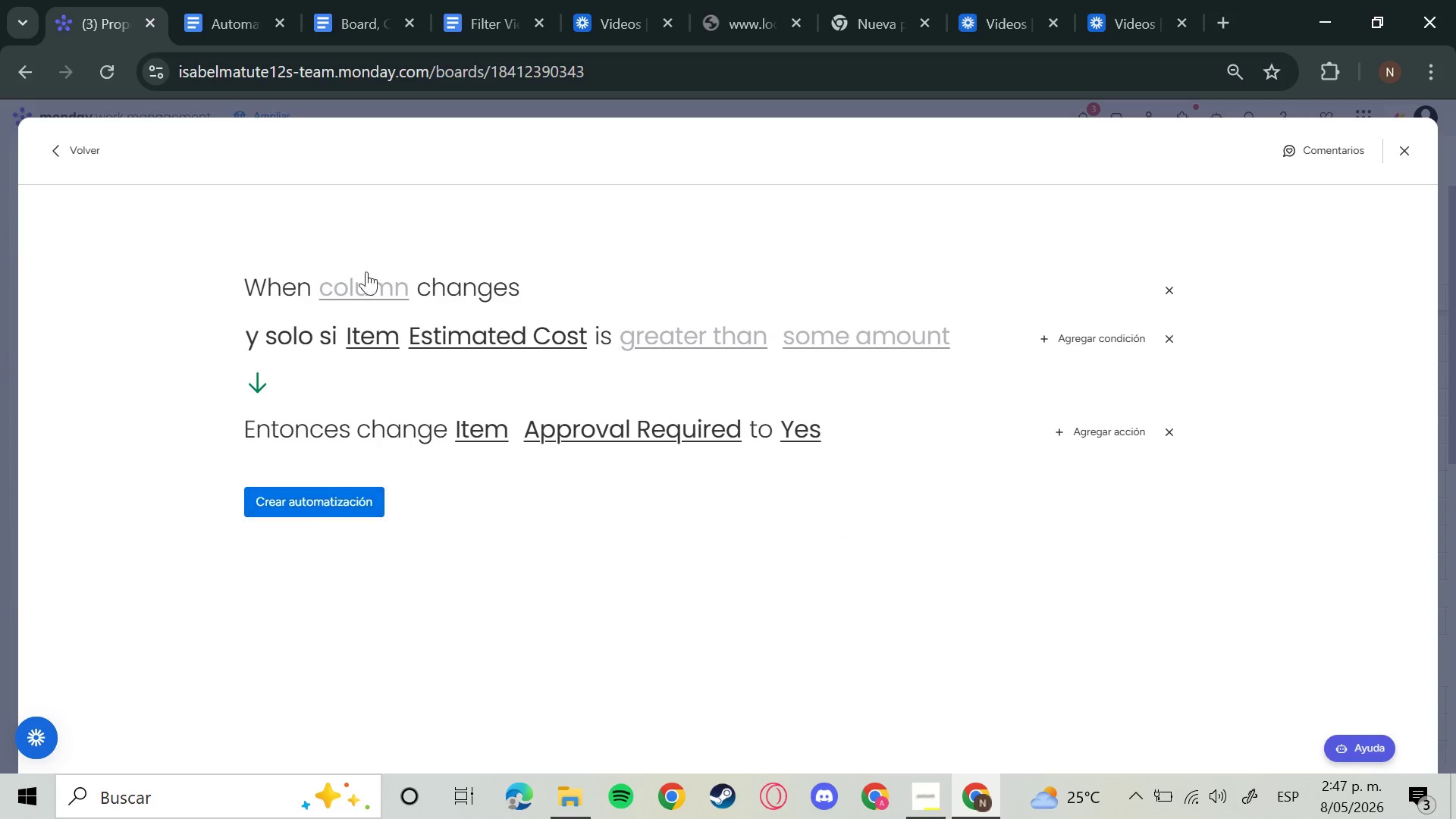 
left_click([360, 293])
 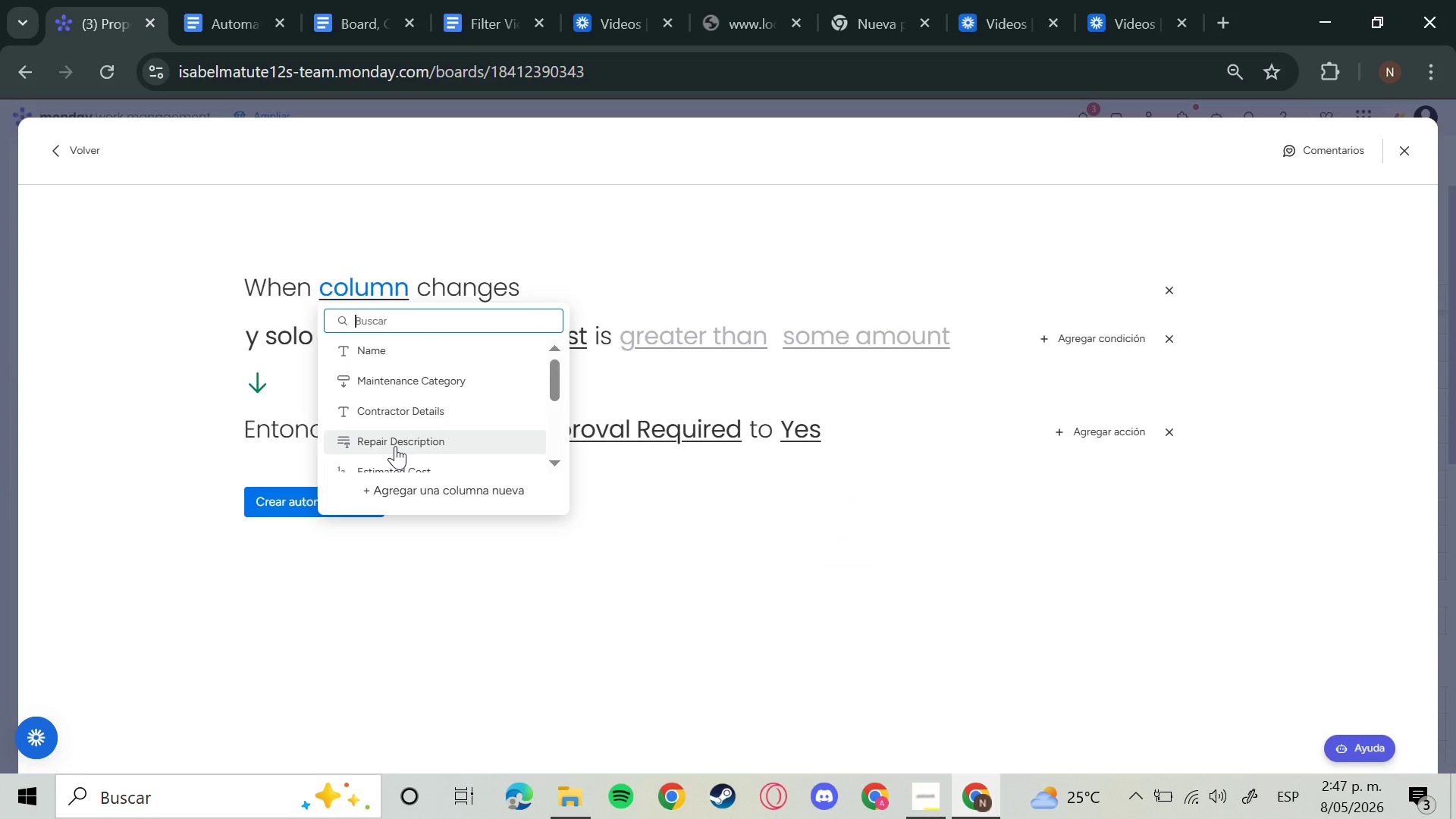 
scroll: coordinate [404, 450], scroll_direction: down, amount: 1.0
 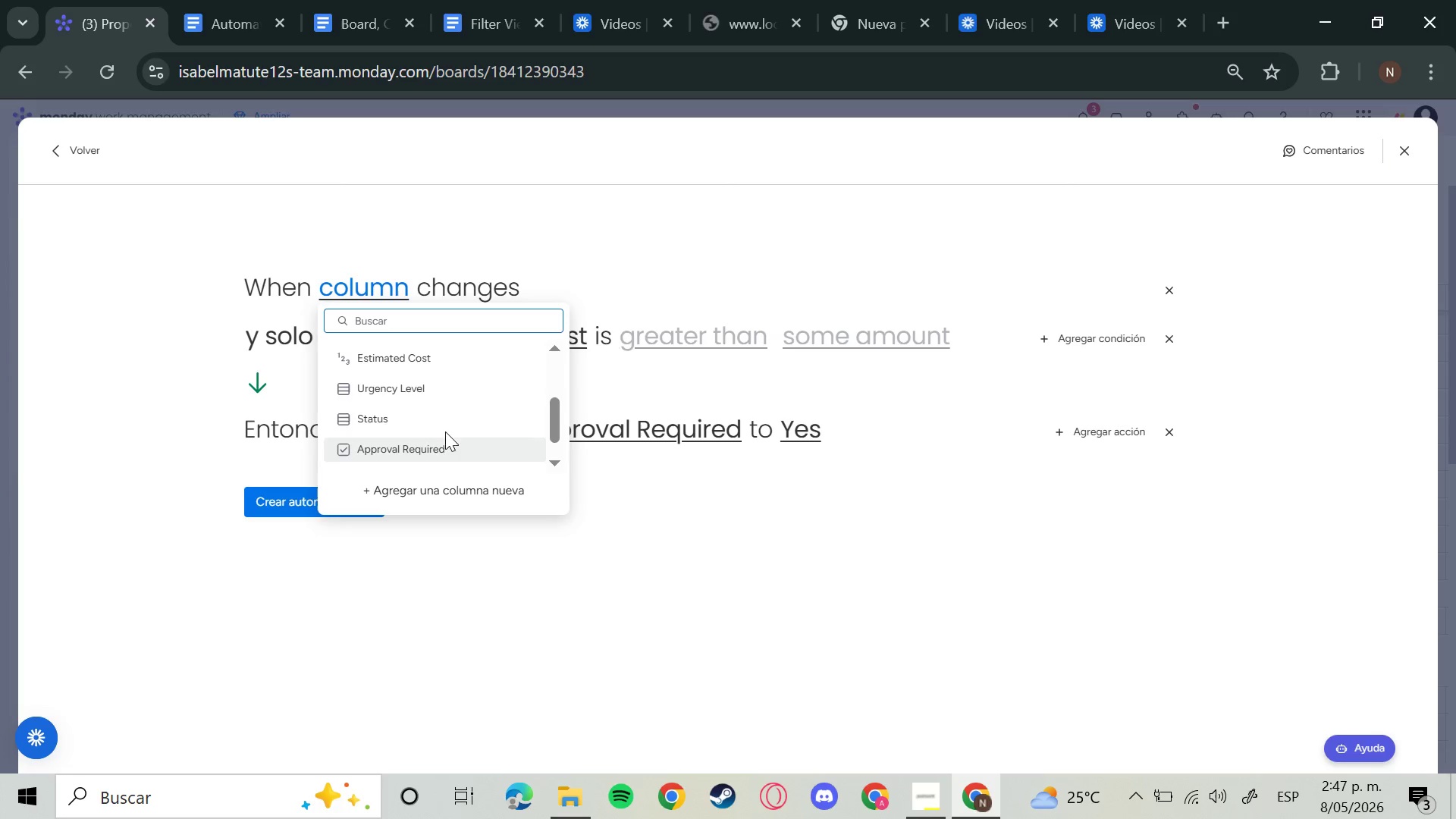 
left_click([431, 356])
 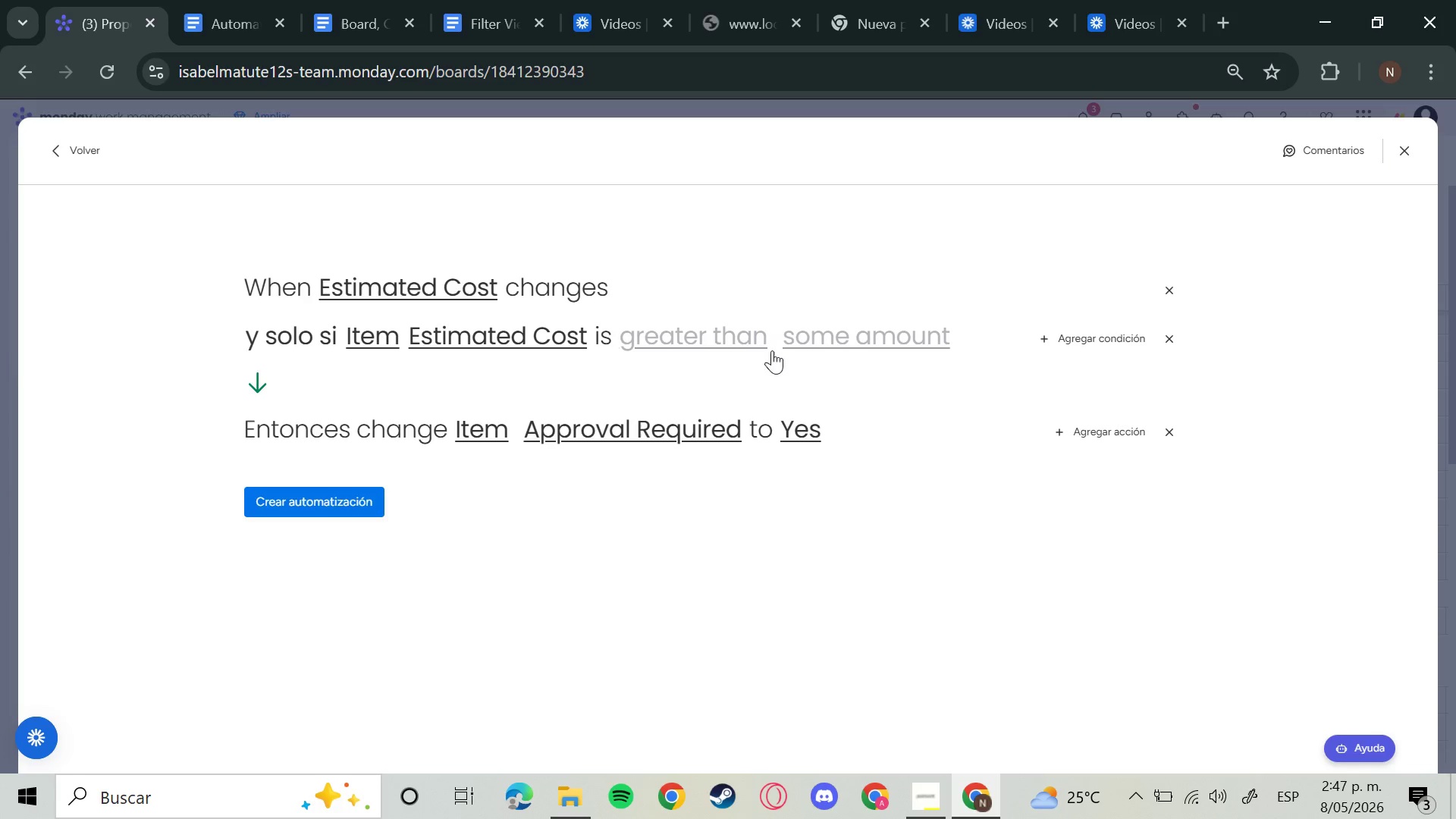 
left_click([707, 338])
 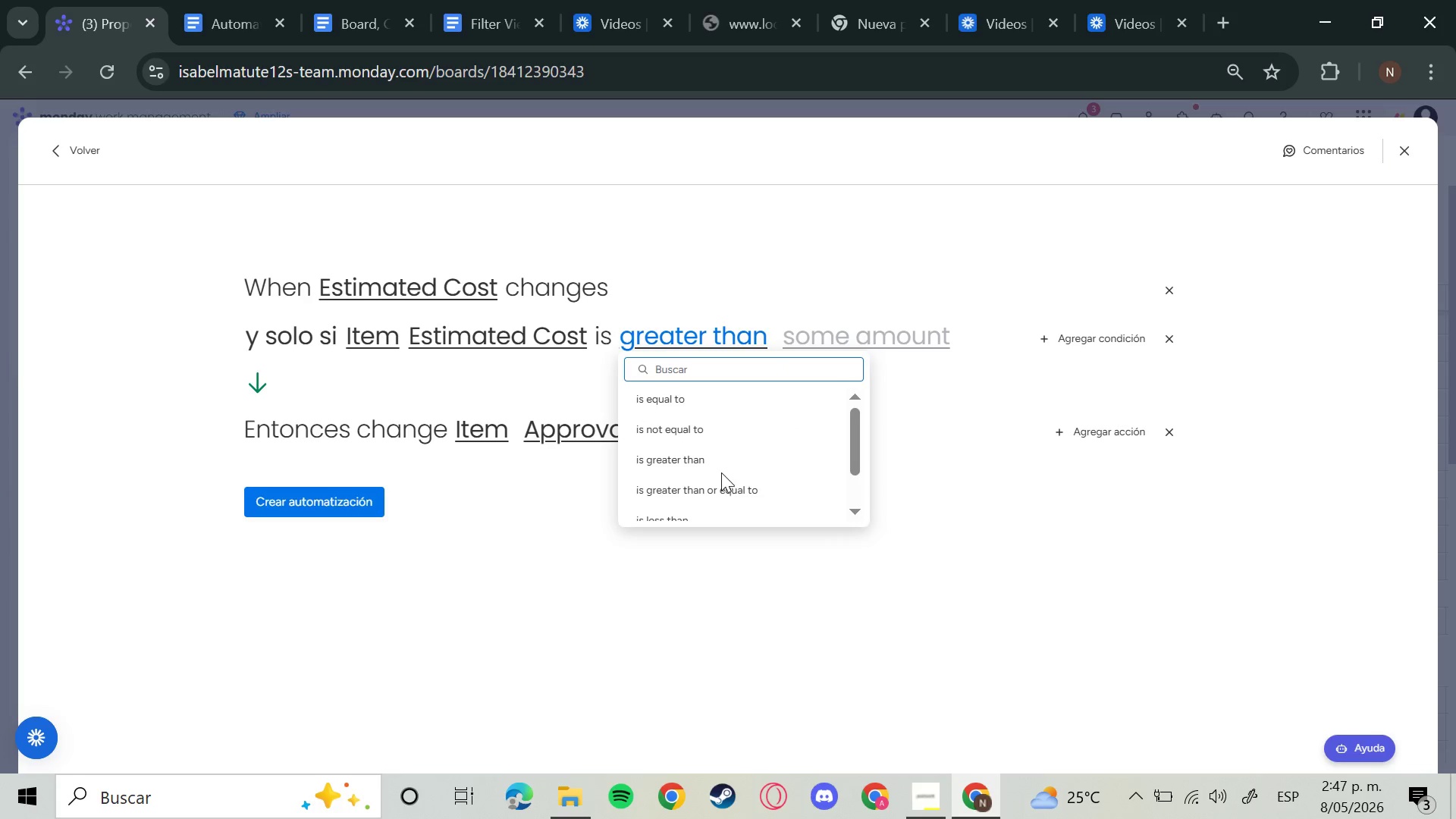 
left_click([726, 458])
 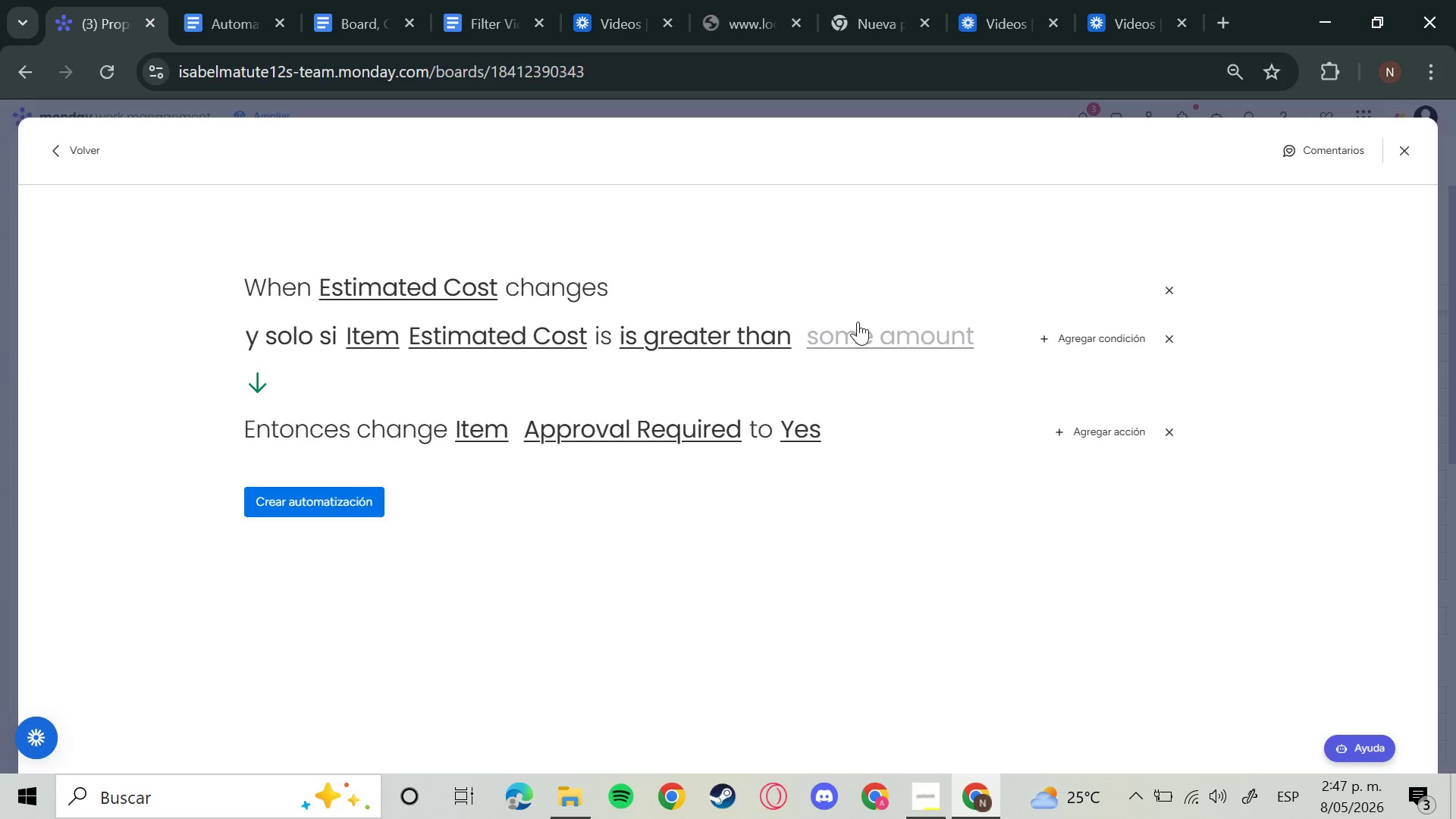 
left_click([858, 322])
 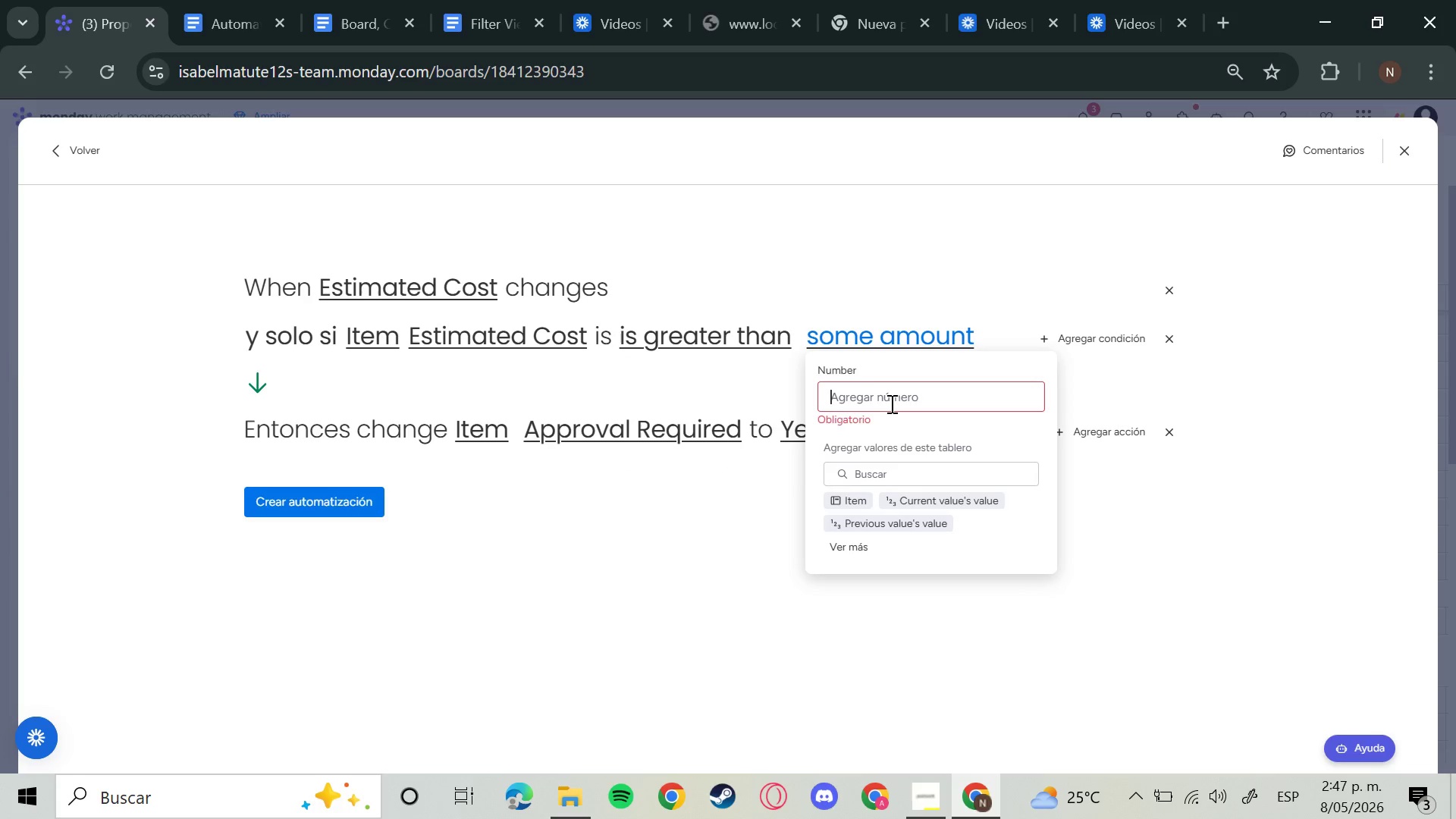 
type(250)
 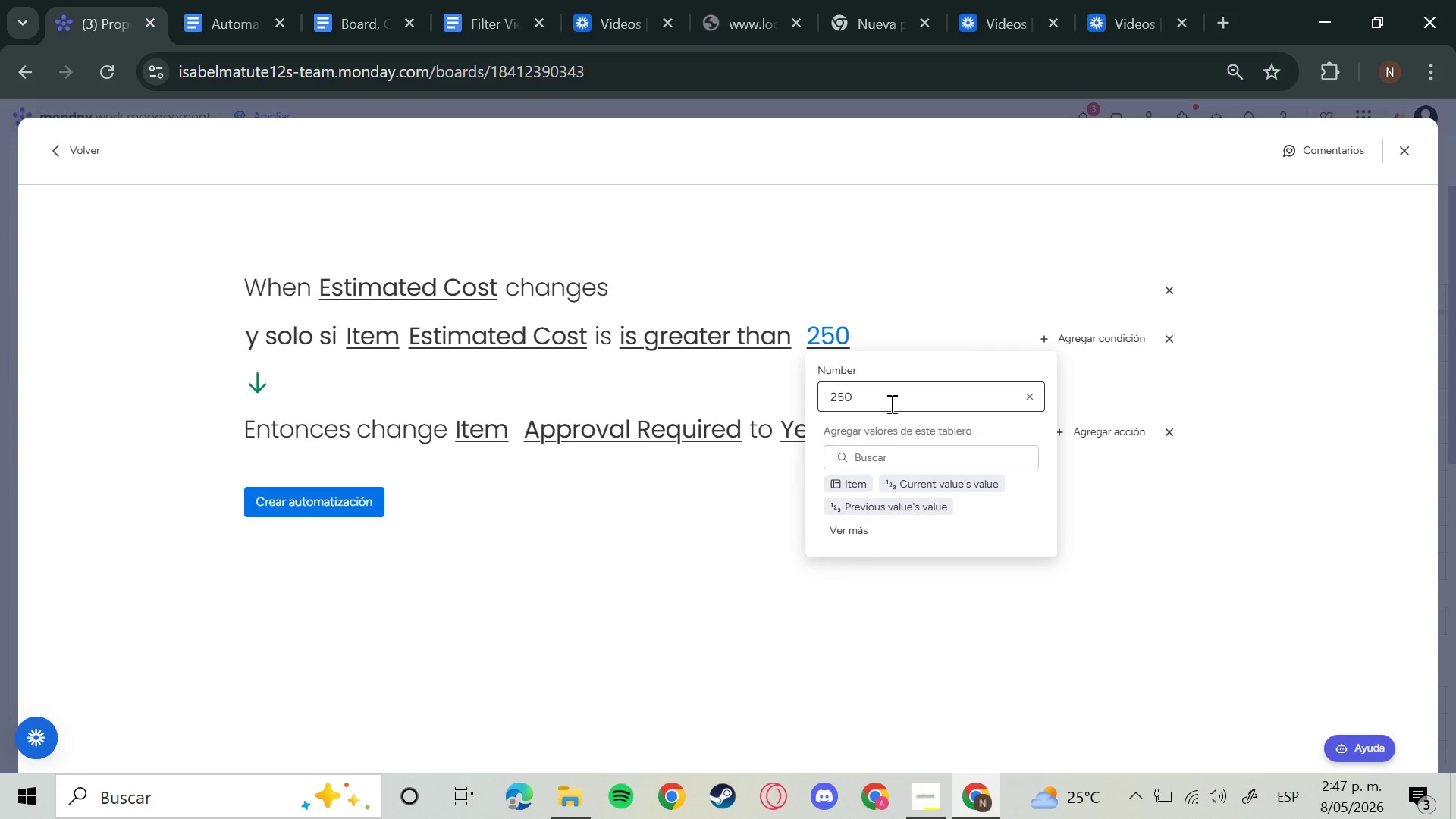 
key(Enter)
 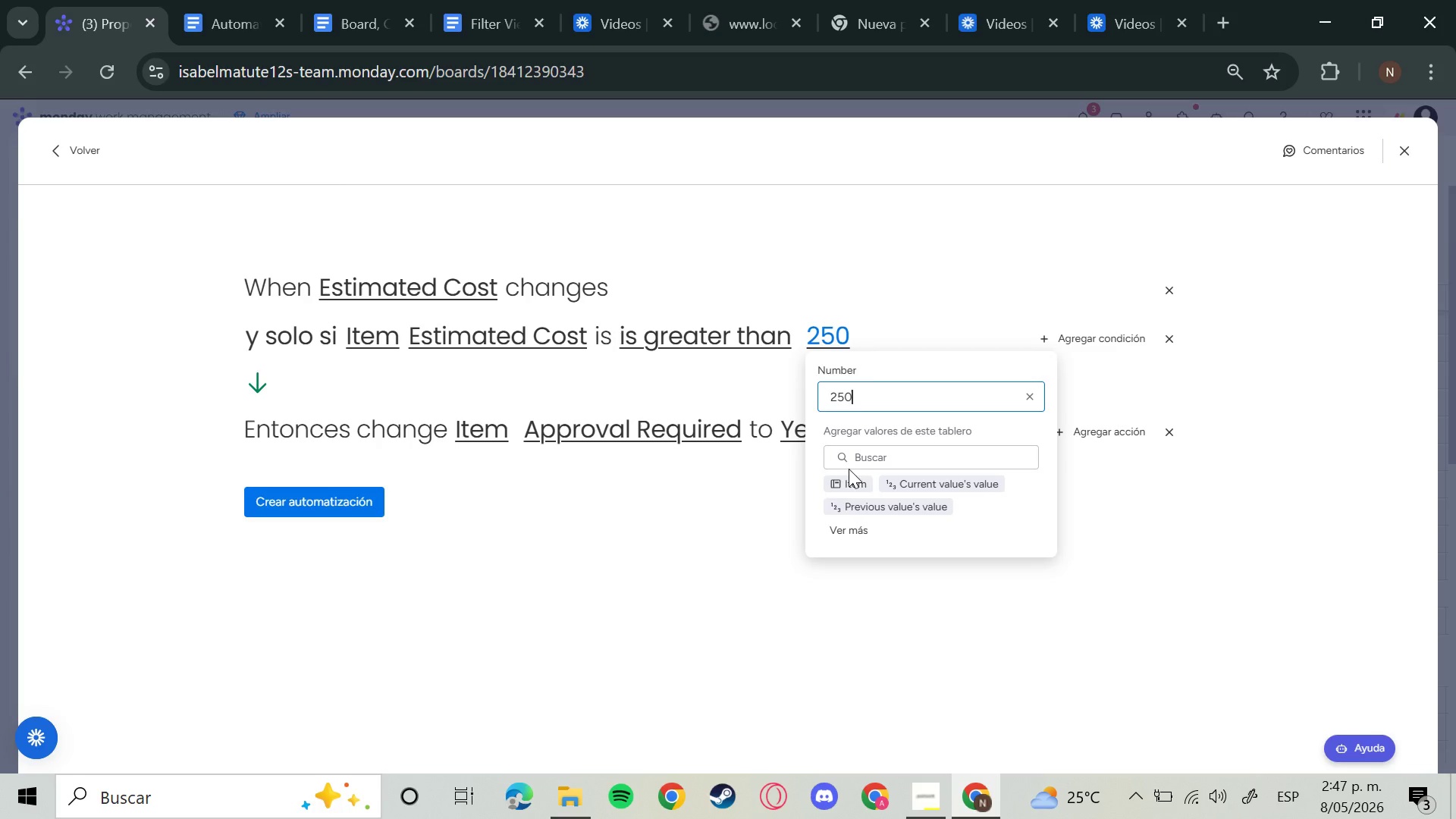 
left_click([742, 552])
 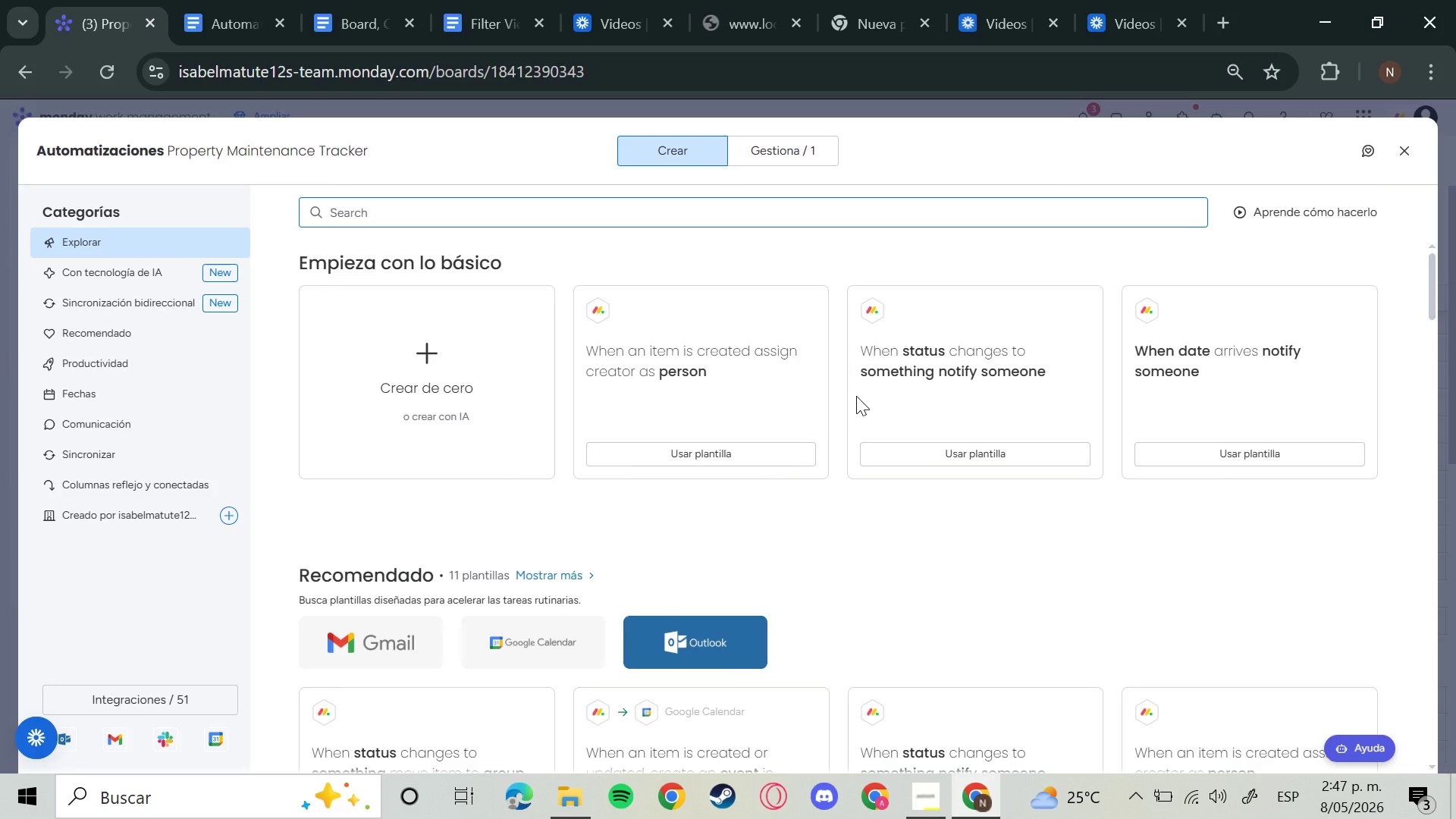 
left_click([1402, 155])
 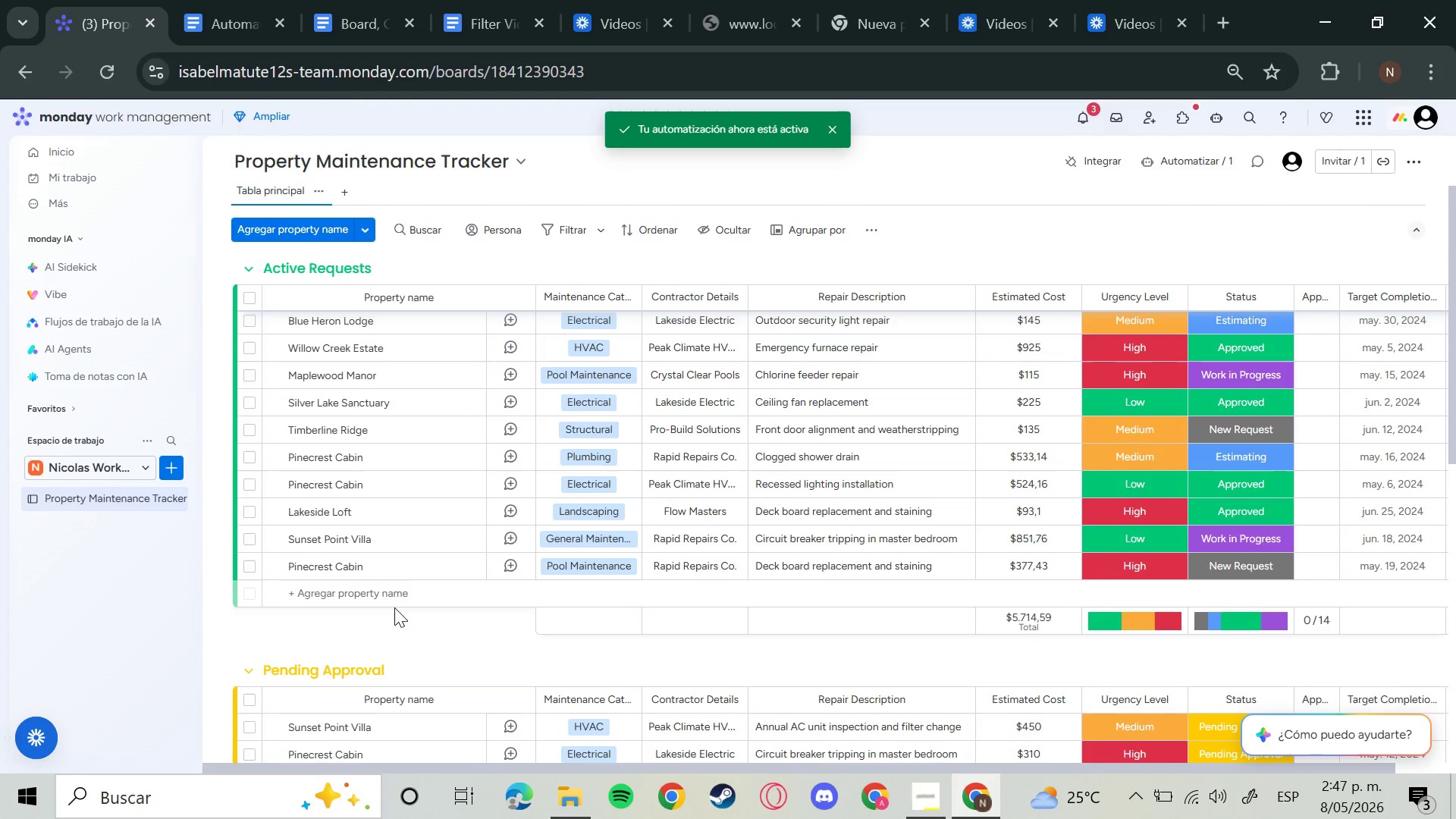 
left_click([402, 588])
 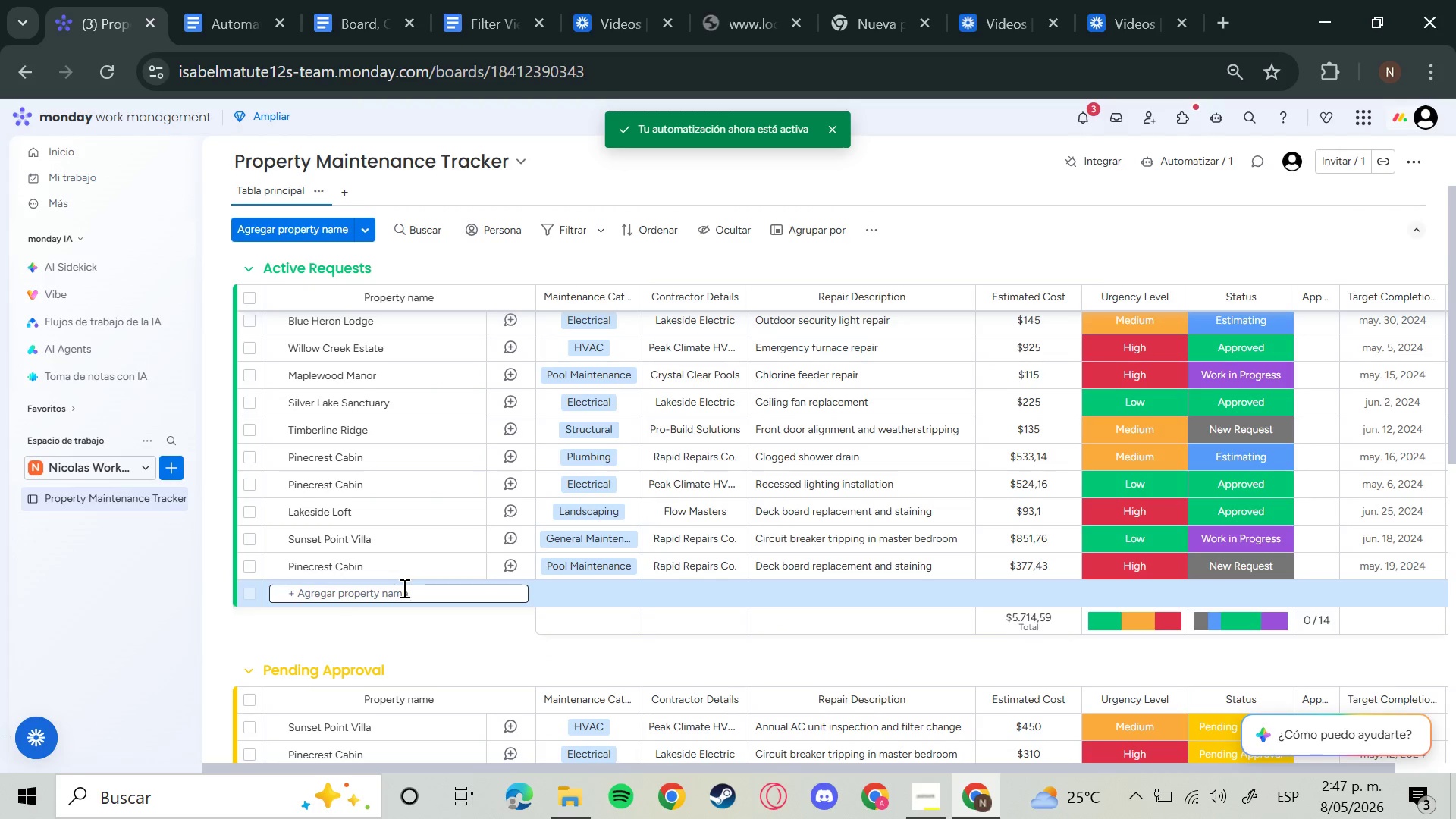 
type(test)
 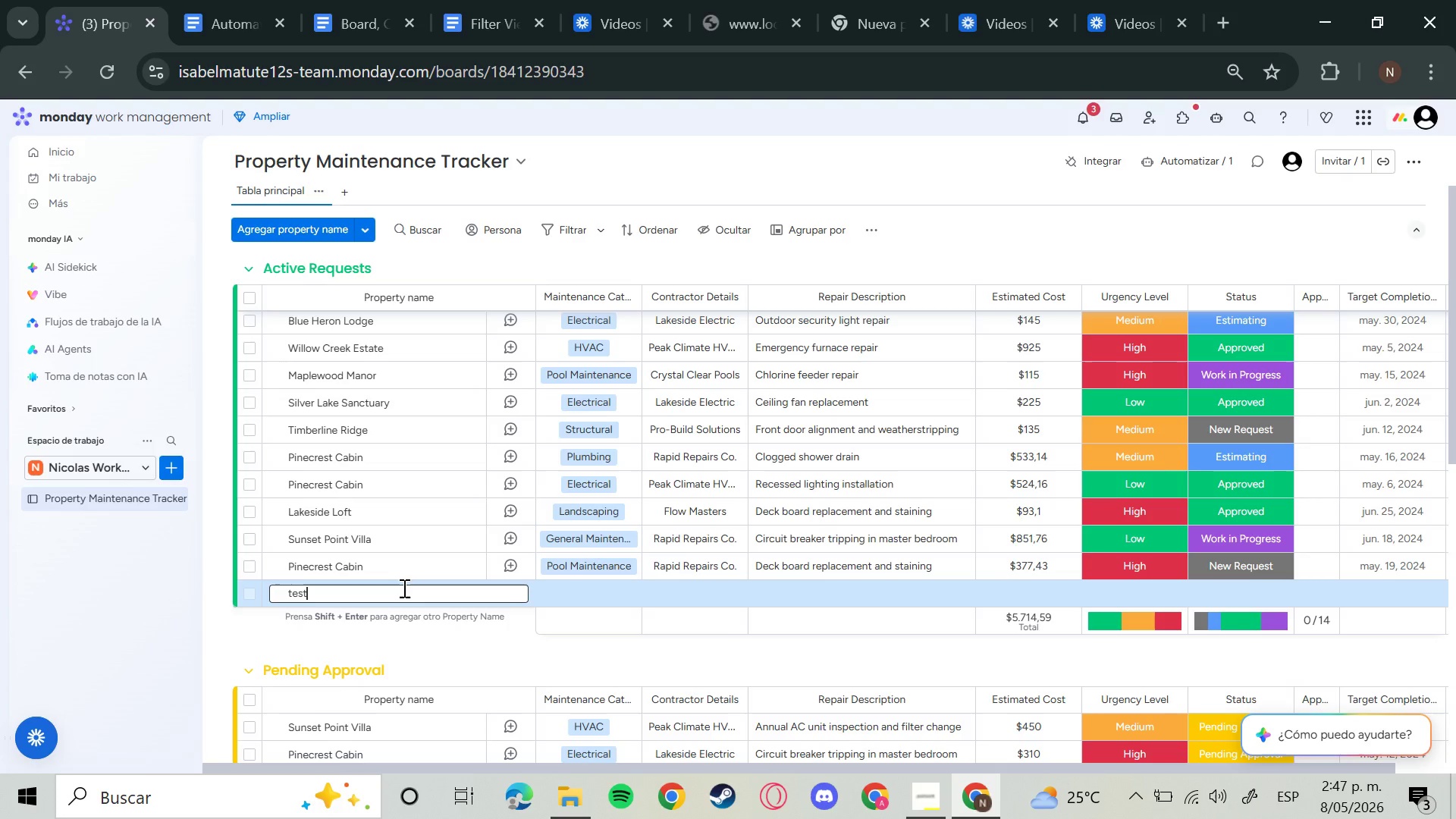 
key(Enter)
 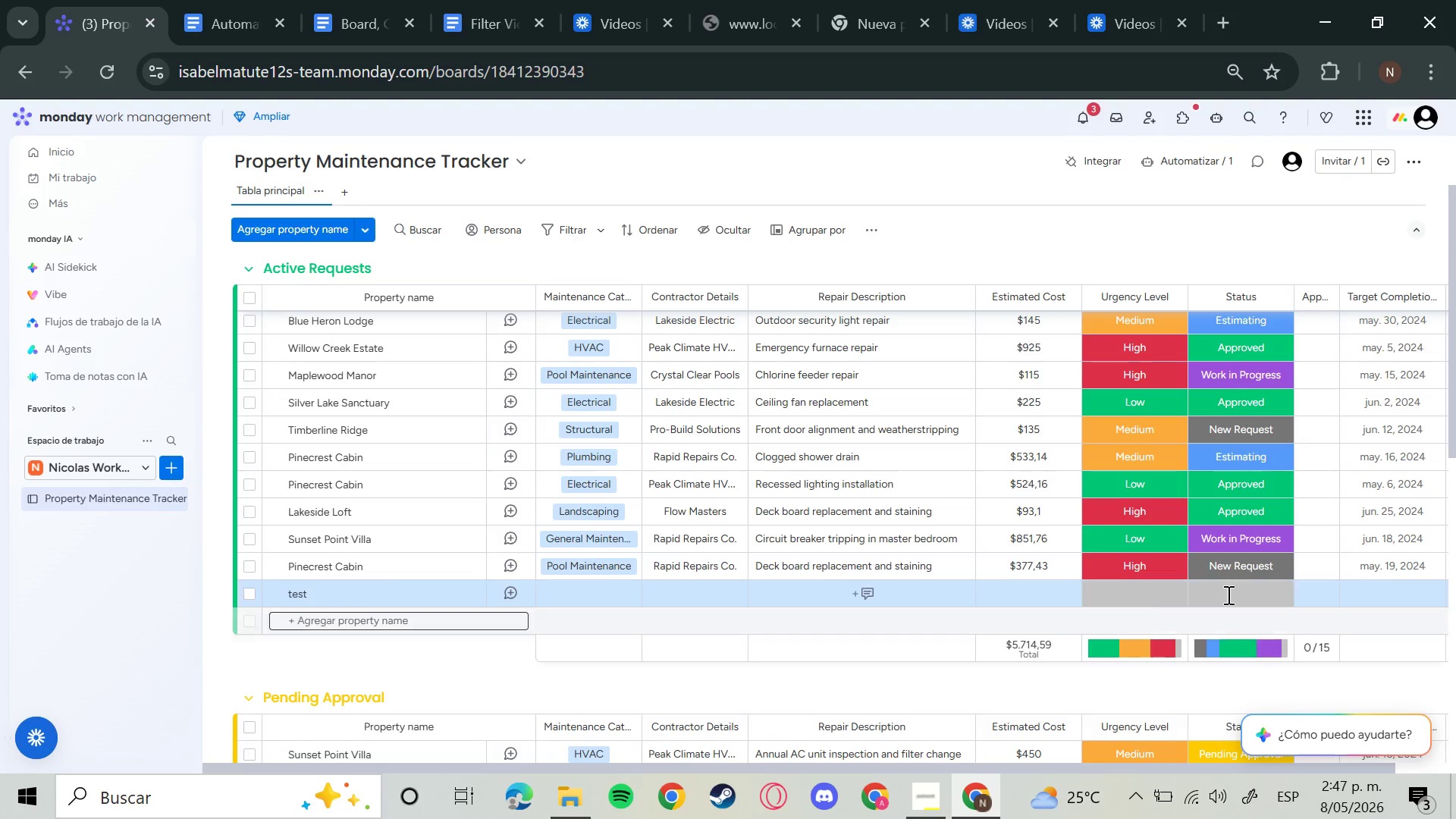 
left_click([1041, 598])
 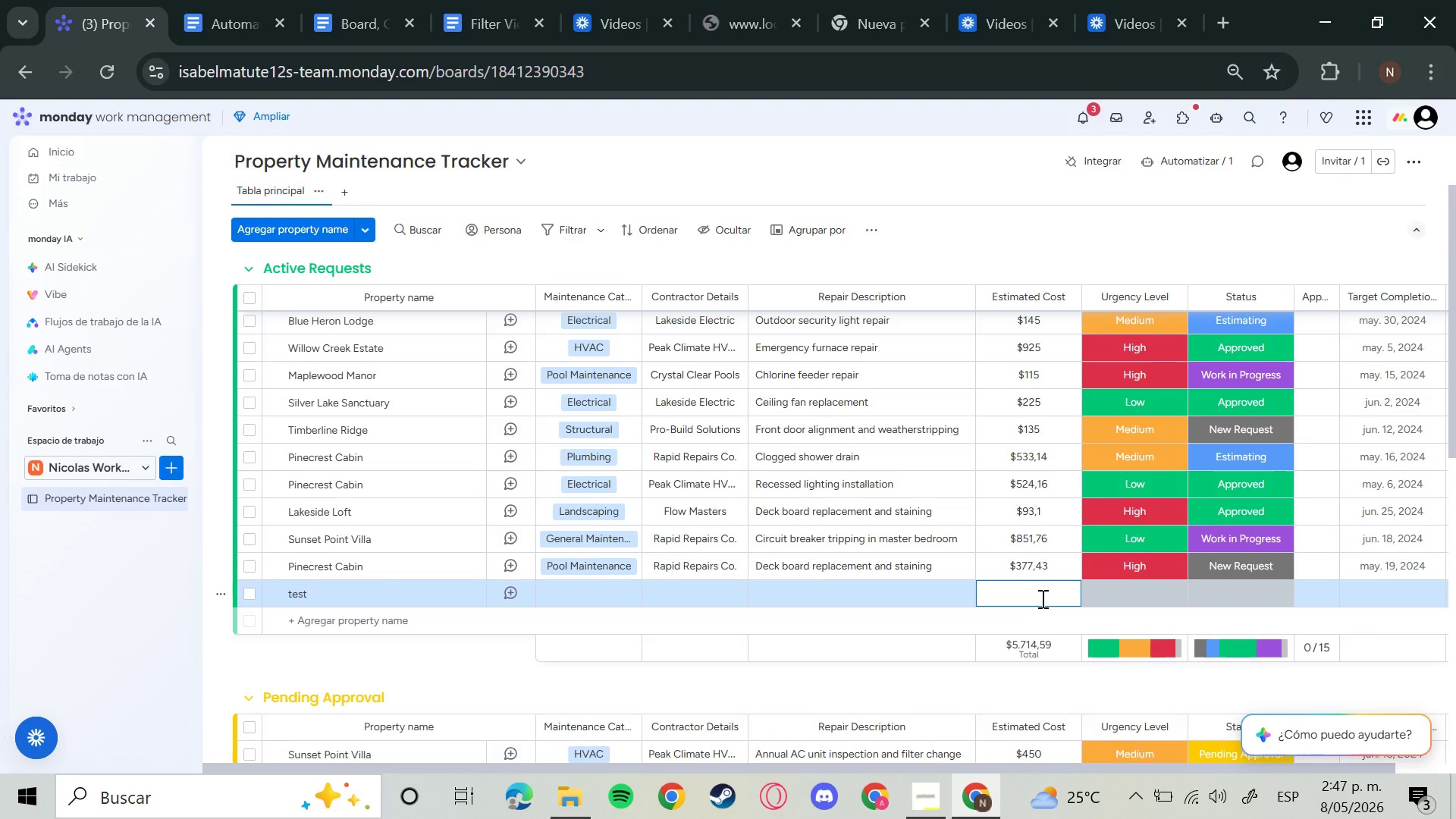 
type(7000)
key(Backspace)
 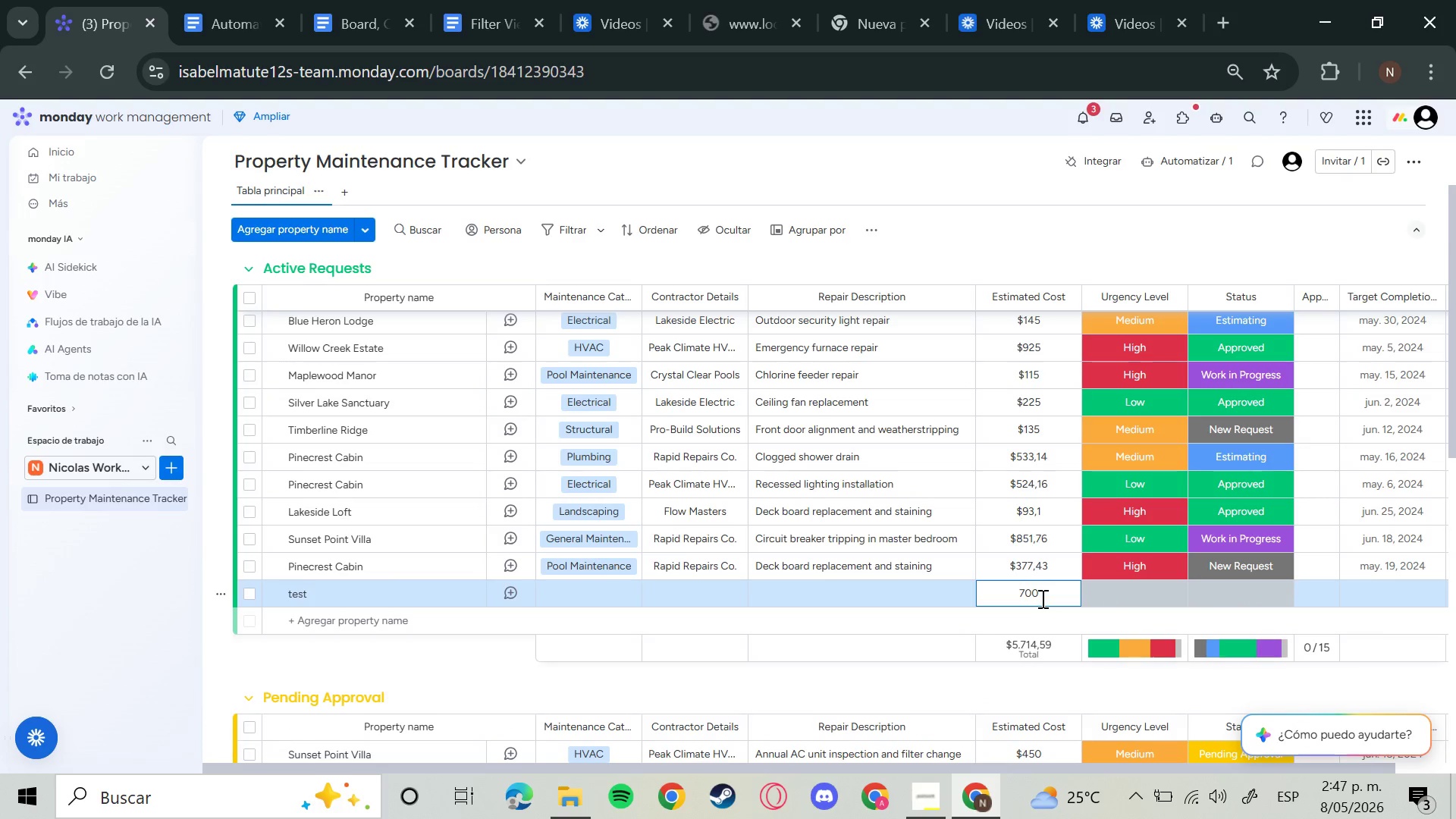 
key(Enter)
 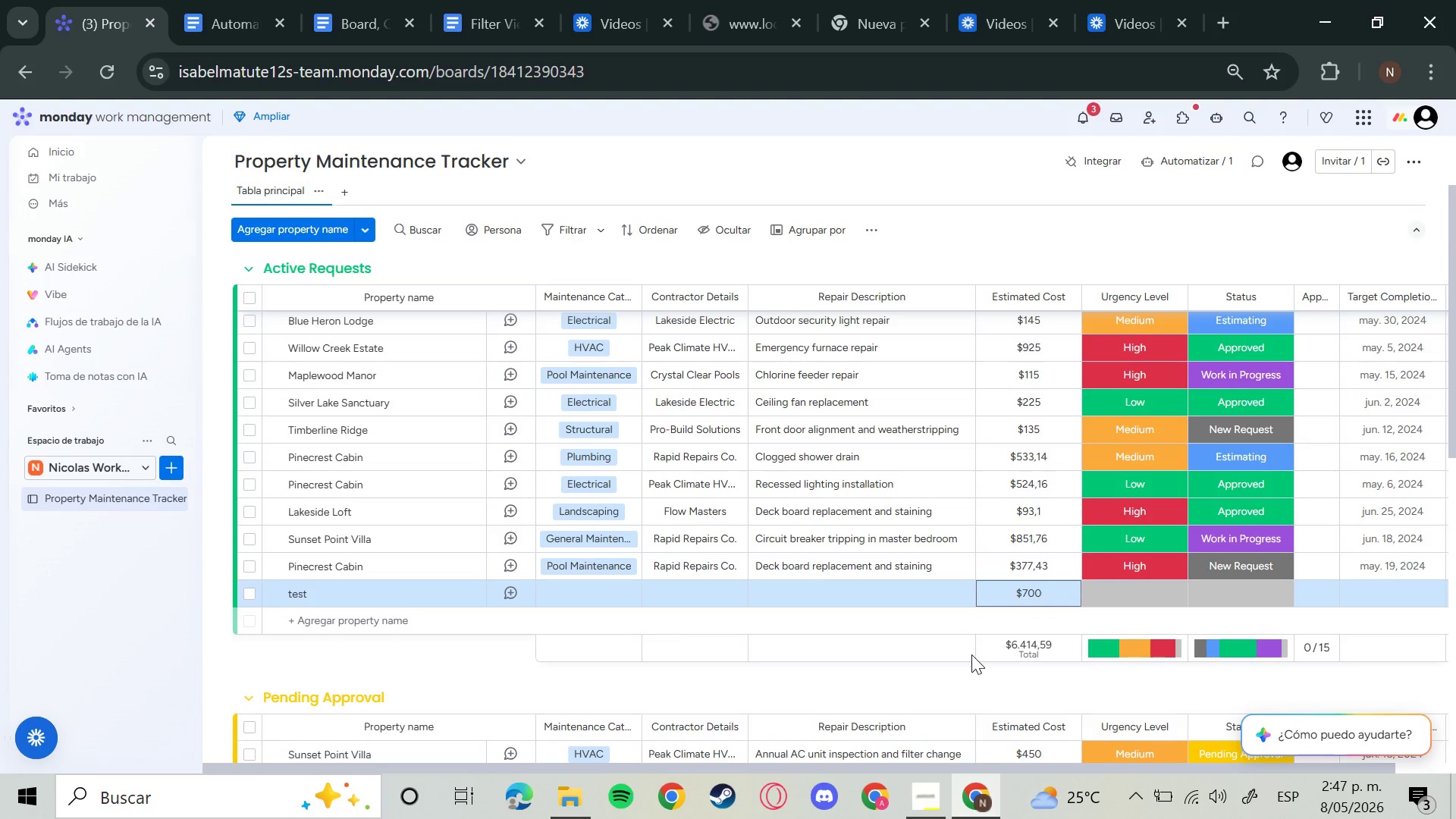 
left_click_drag(start_coordinate=[1021, 770], to_coordinate=[1182, 775])
 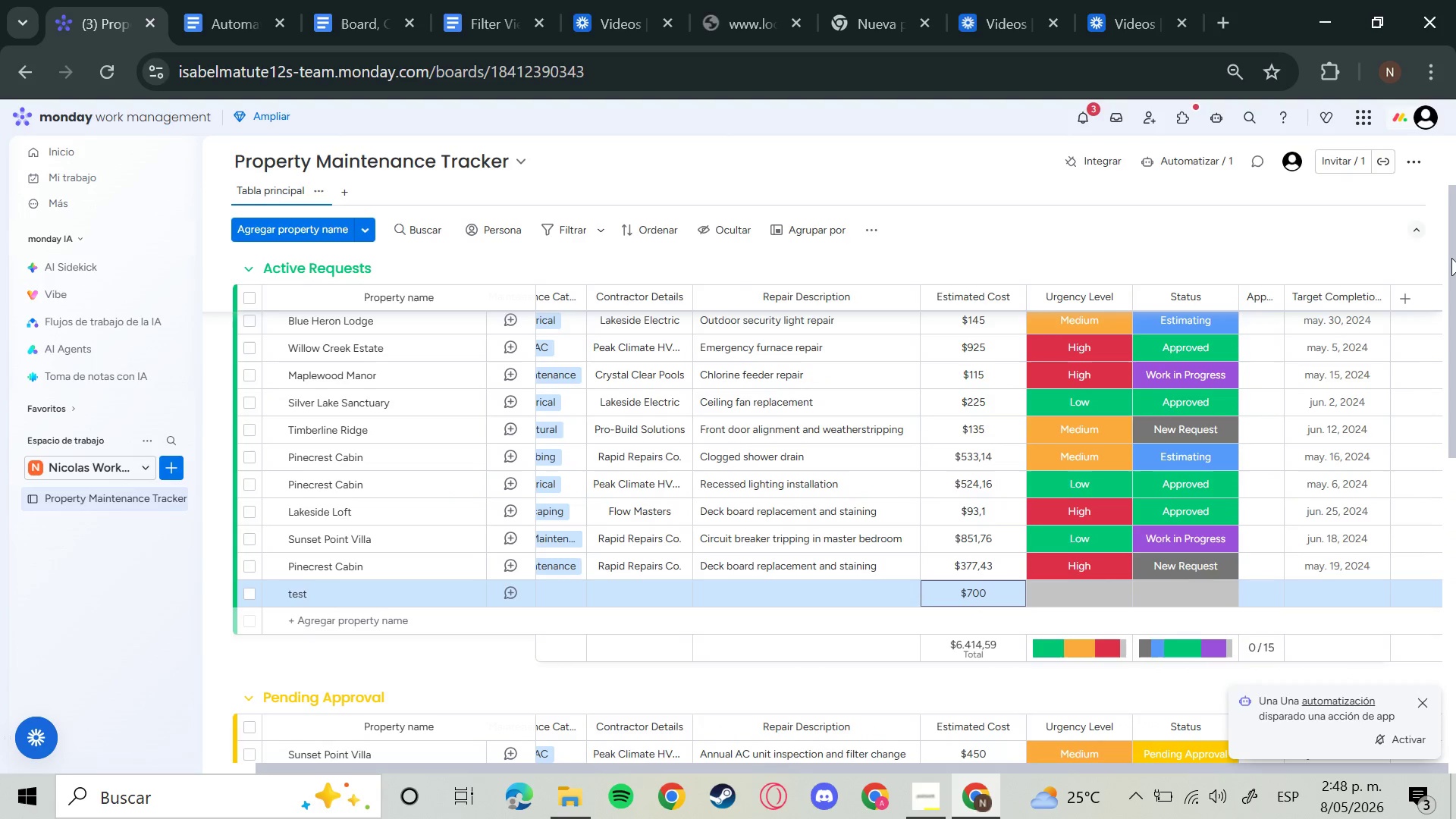 
wait(13.42)
 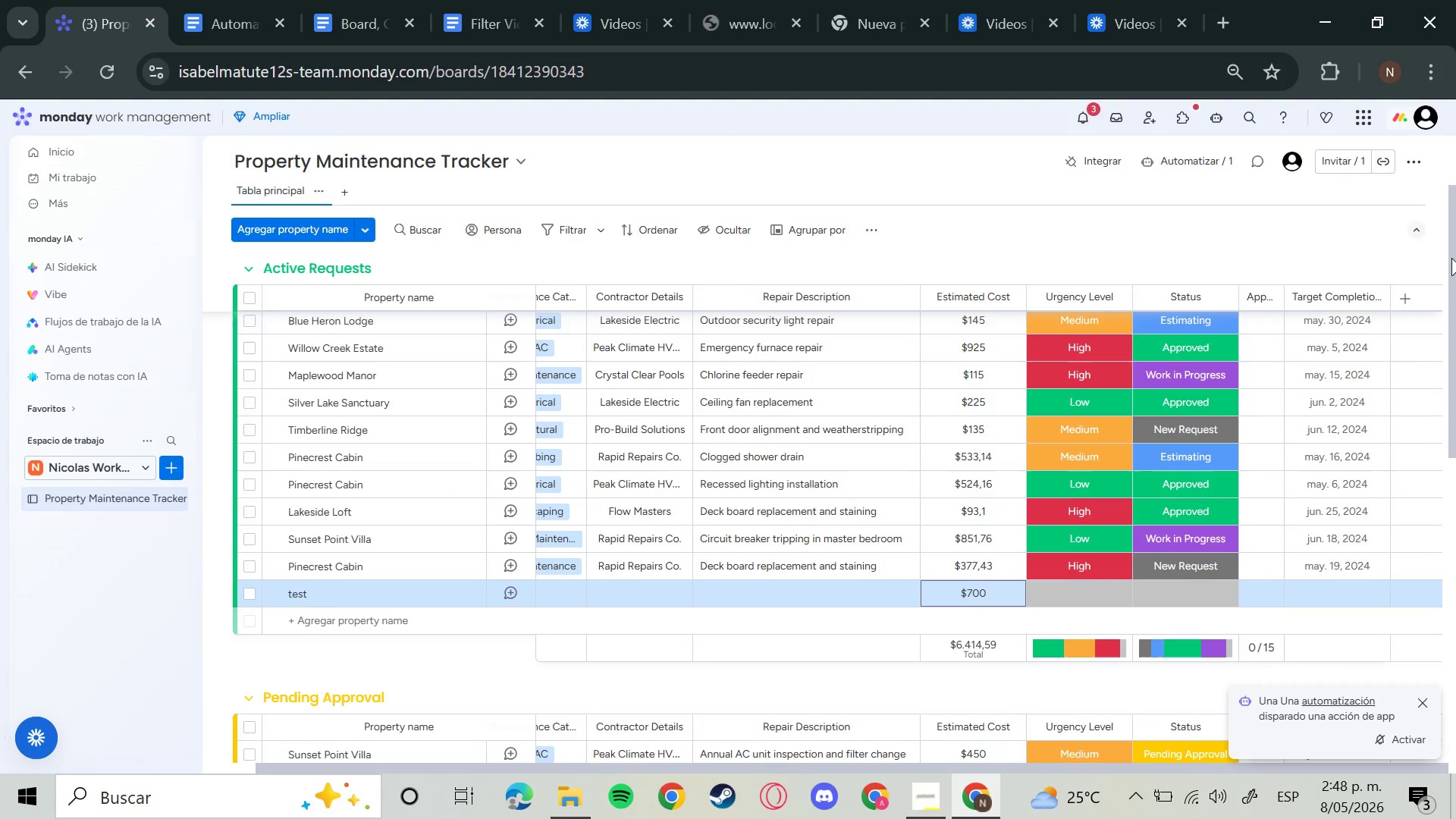 
left_click([241, 591])
 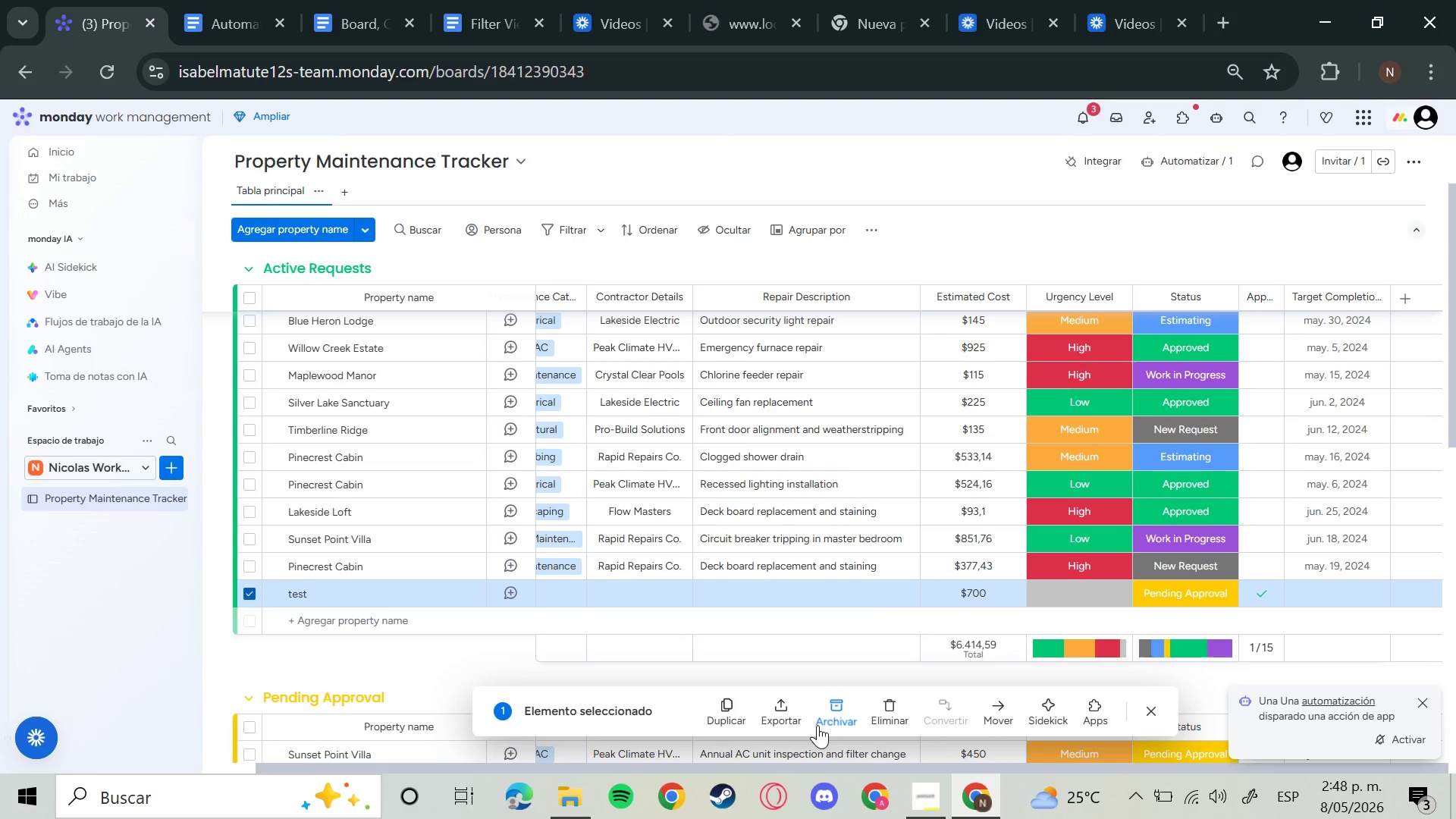 
left_click([868, 708])
 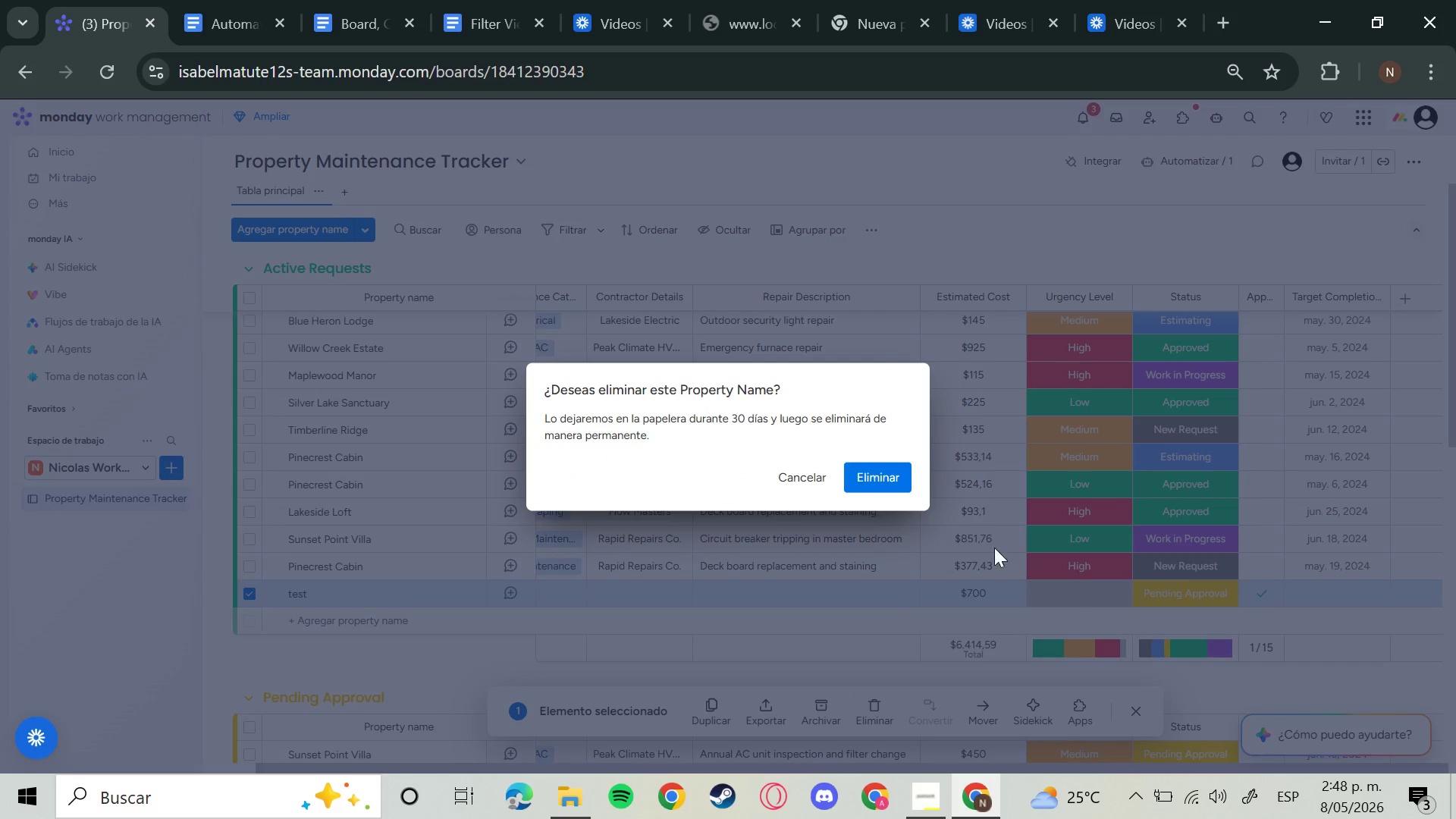 
left_click([877, 472])
 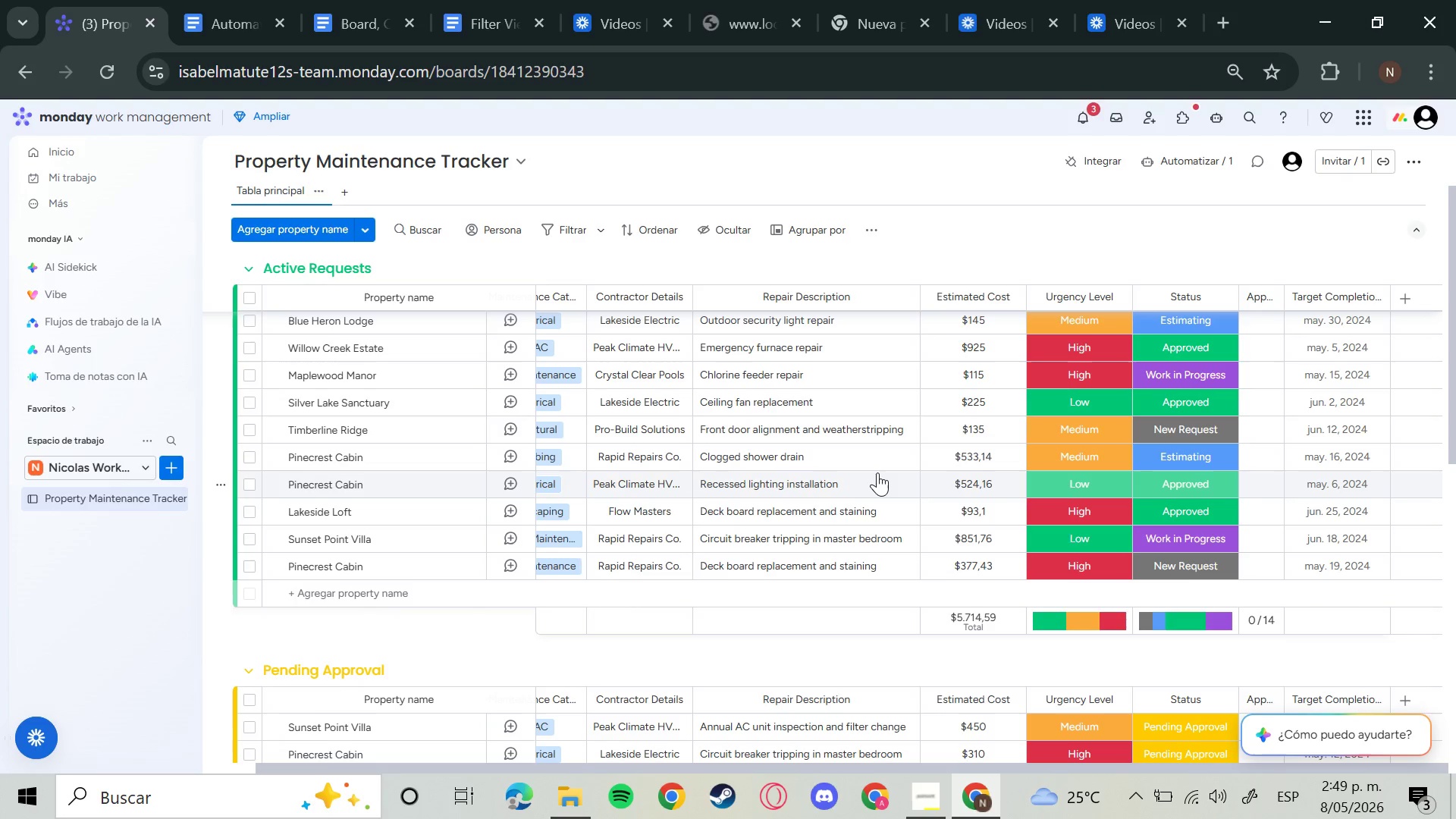 
wait(91.27)
 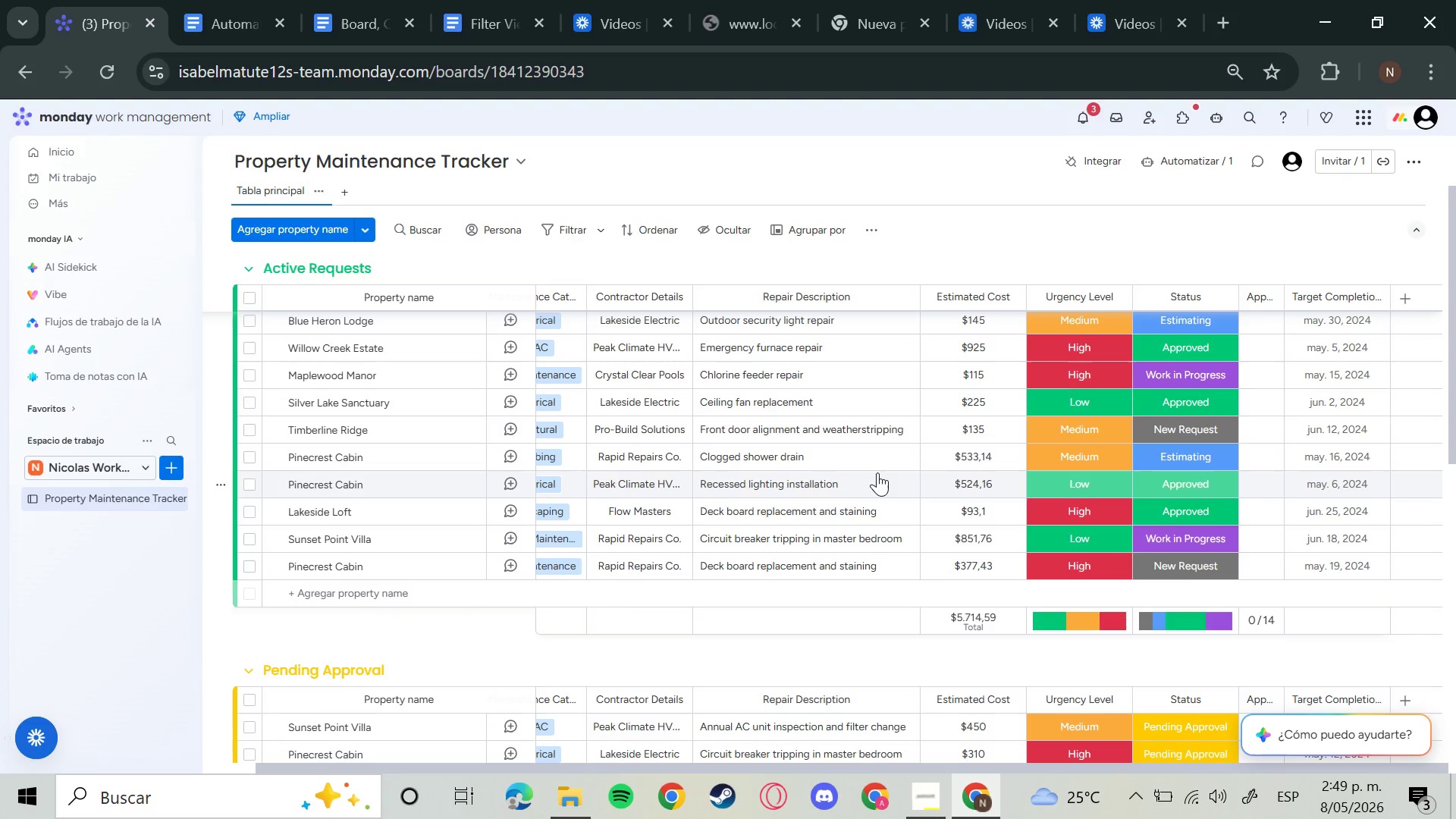 
left_click([1184, 155])
 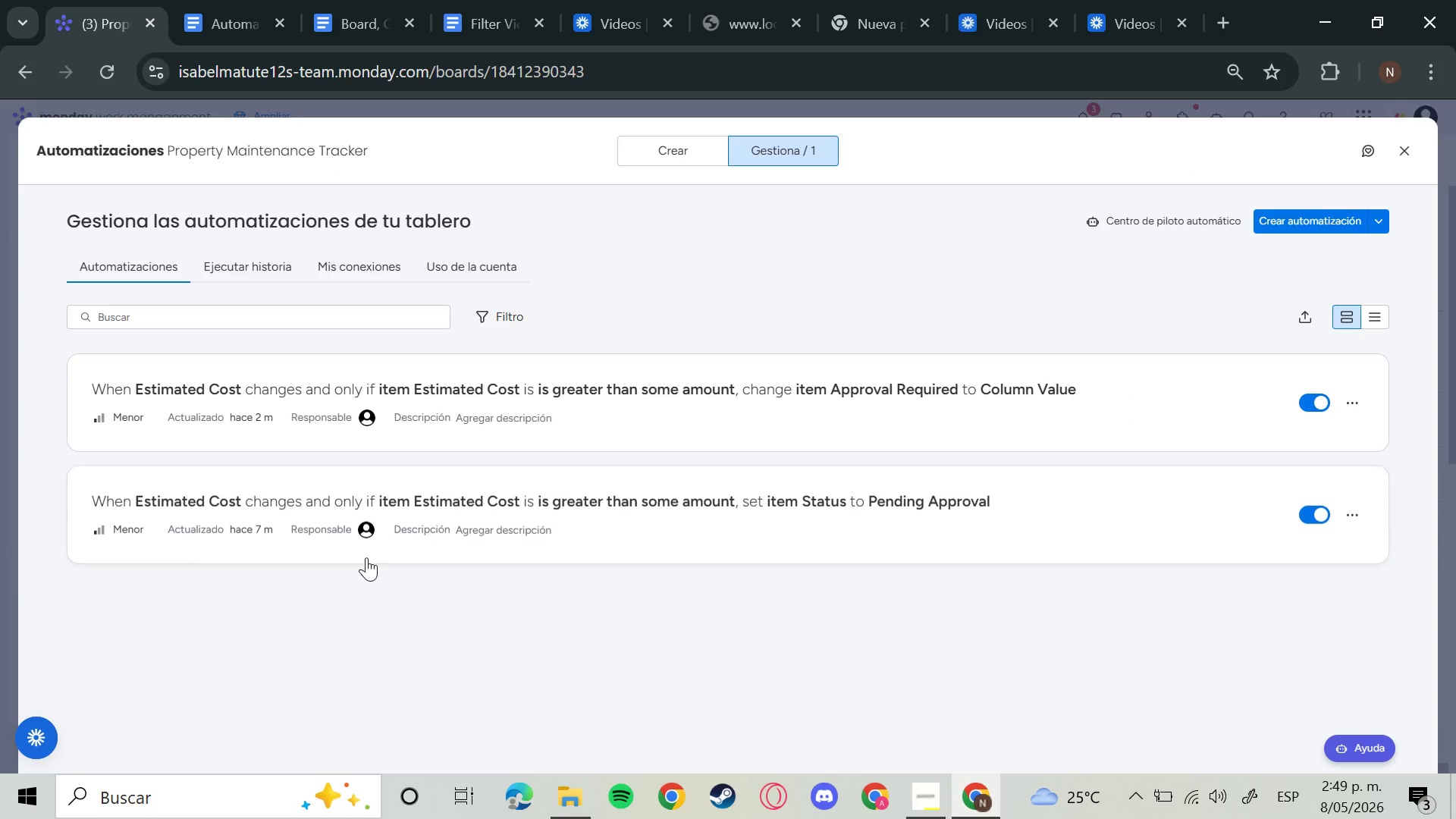 
wait(9.14)
 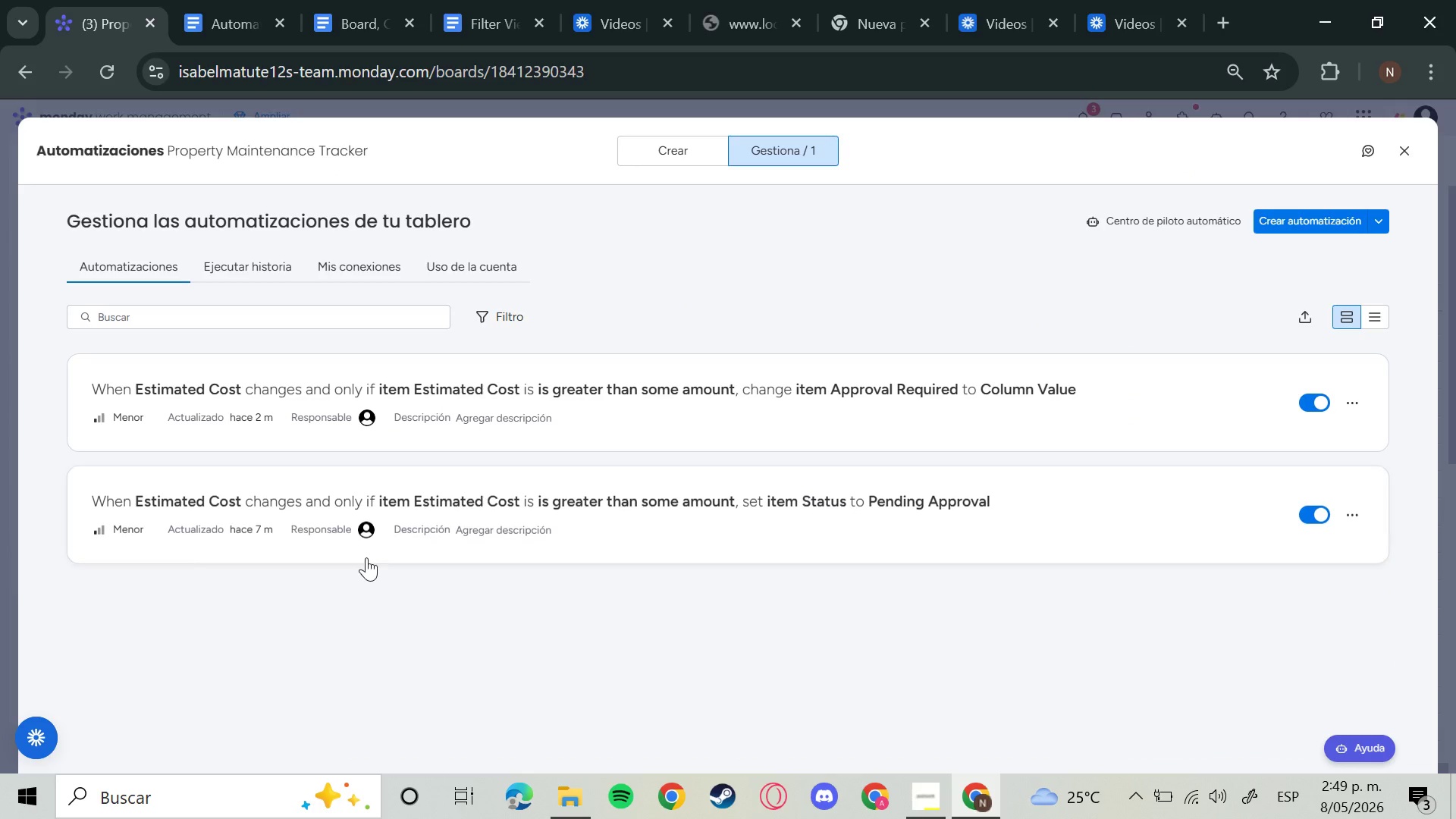 
left_click([1319, 212])
 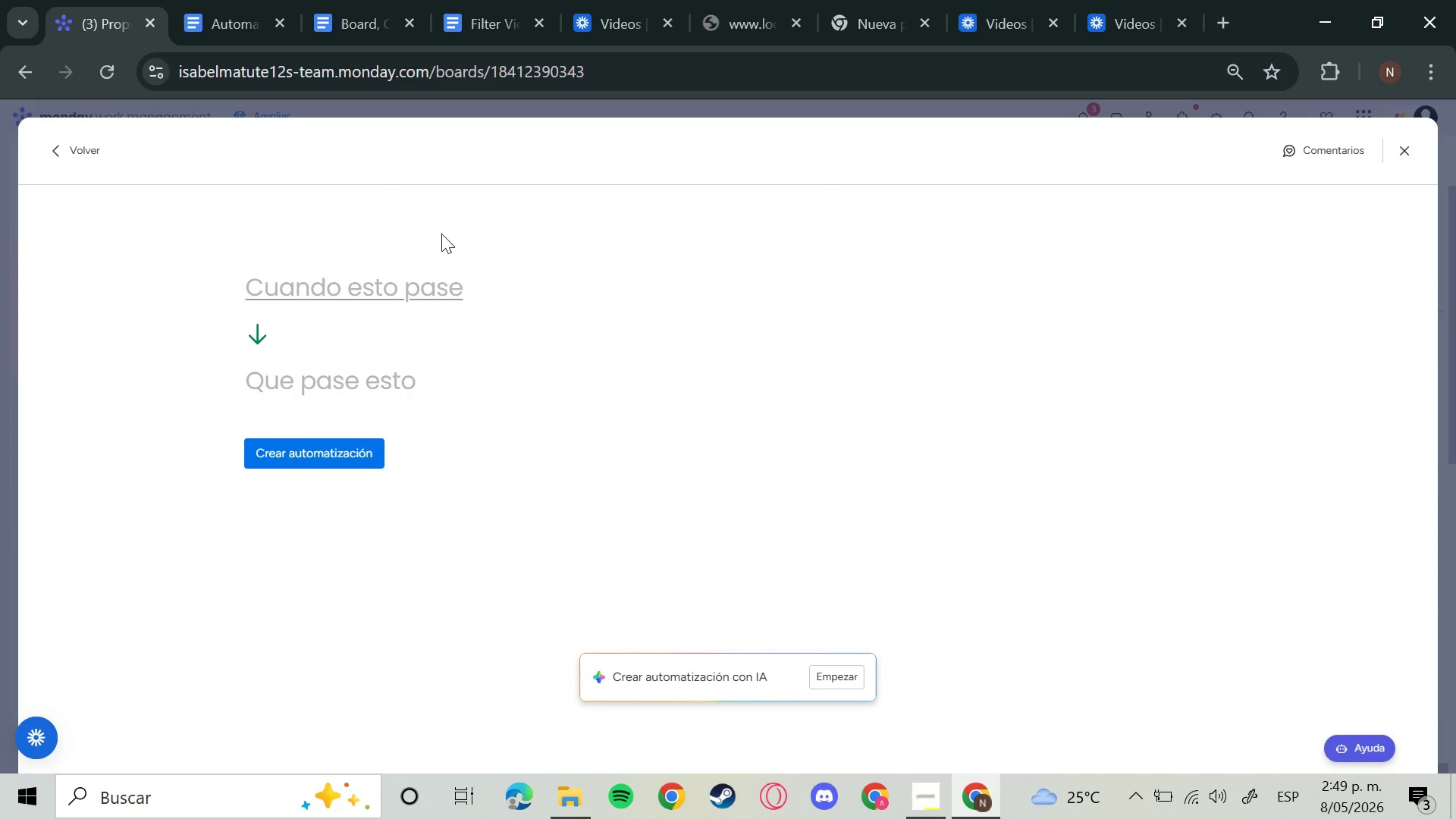 
left_click([316, 291])
 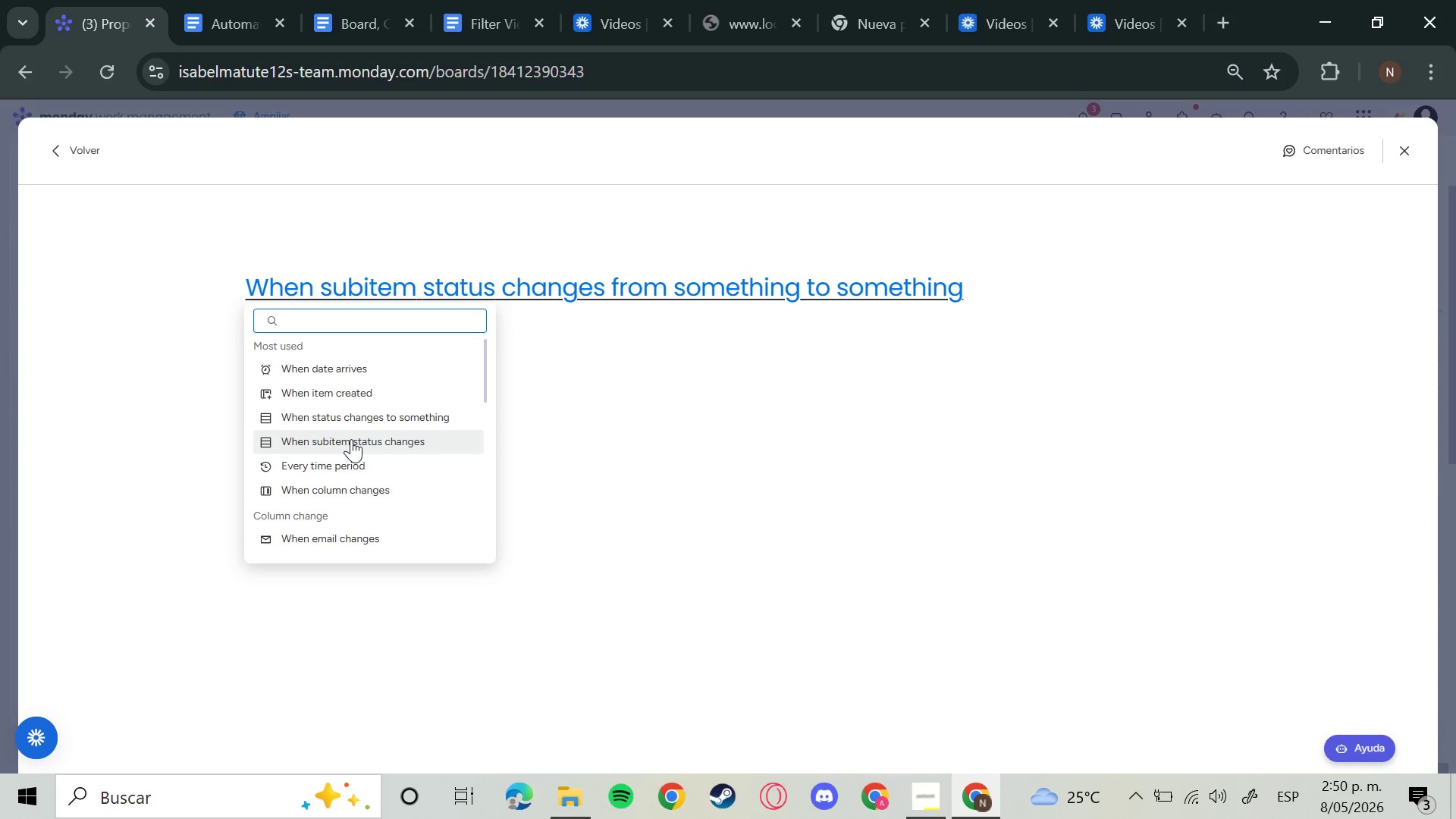 
wait(13.45)
 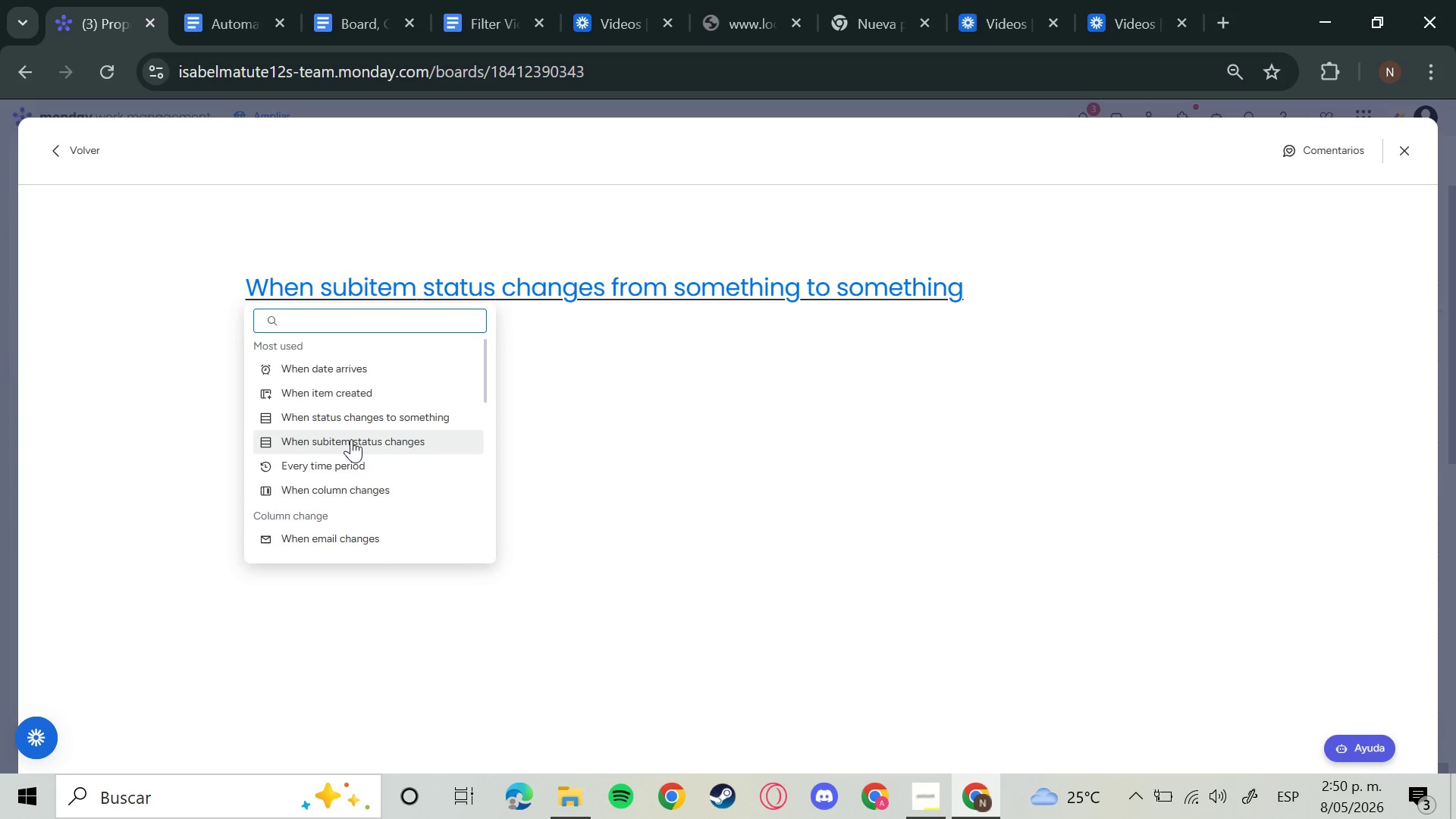 
left_click([367, 421])
 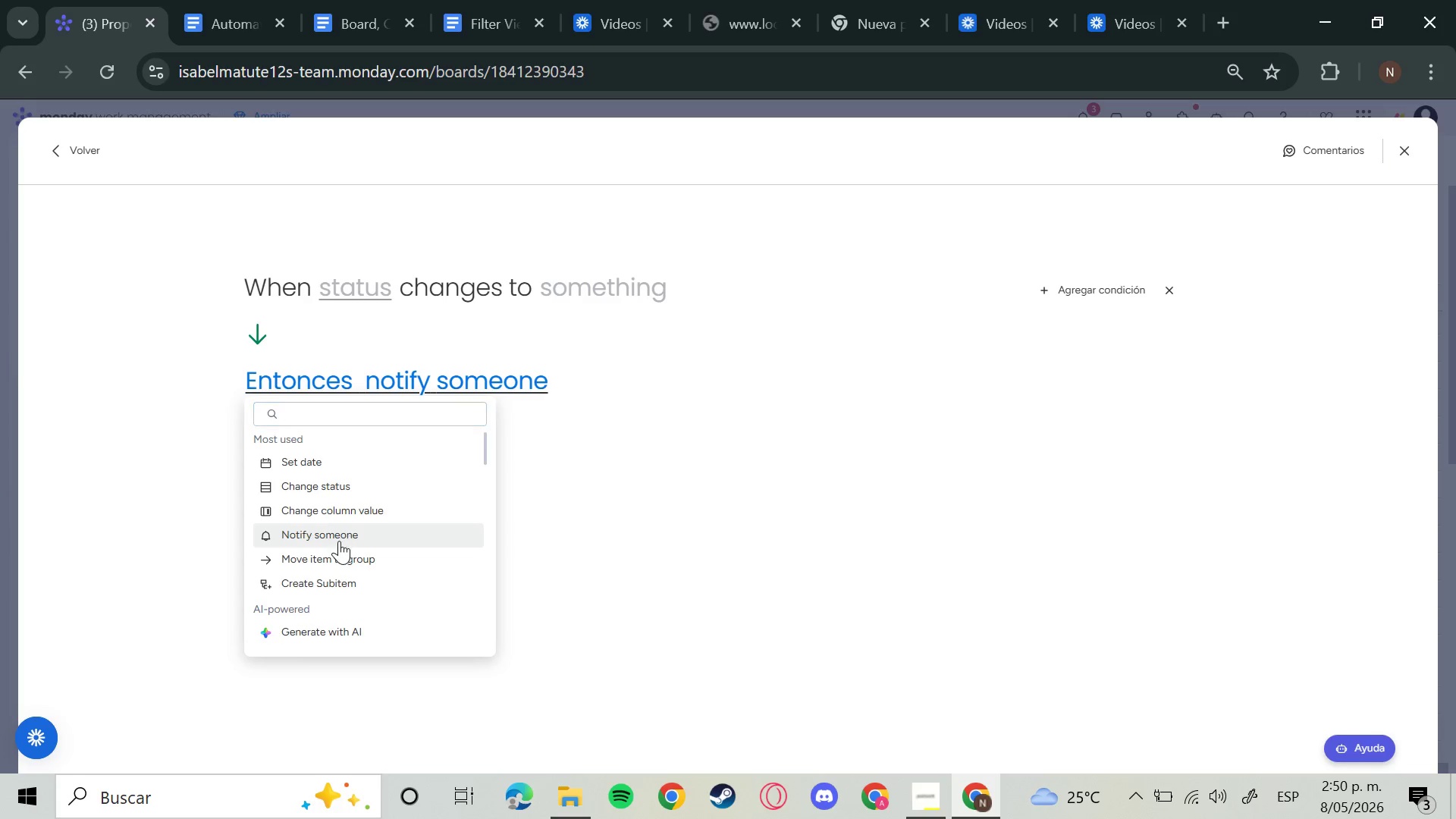 
wait(12.77)
 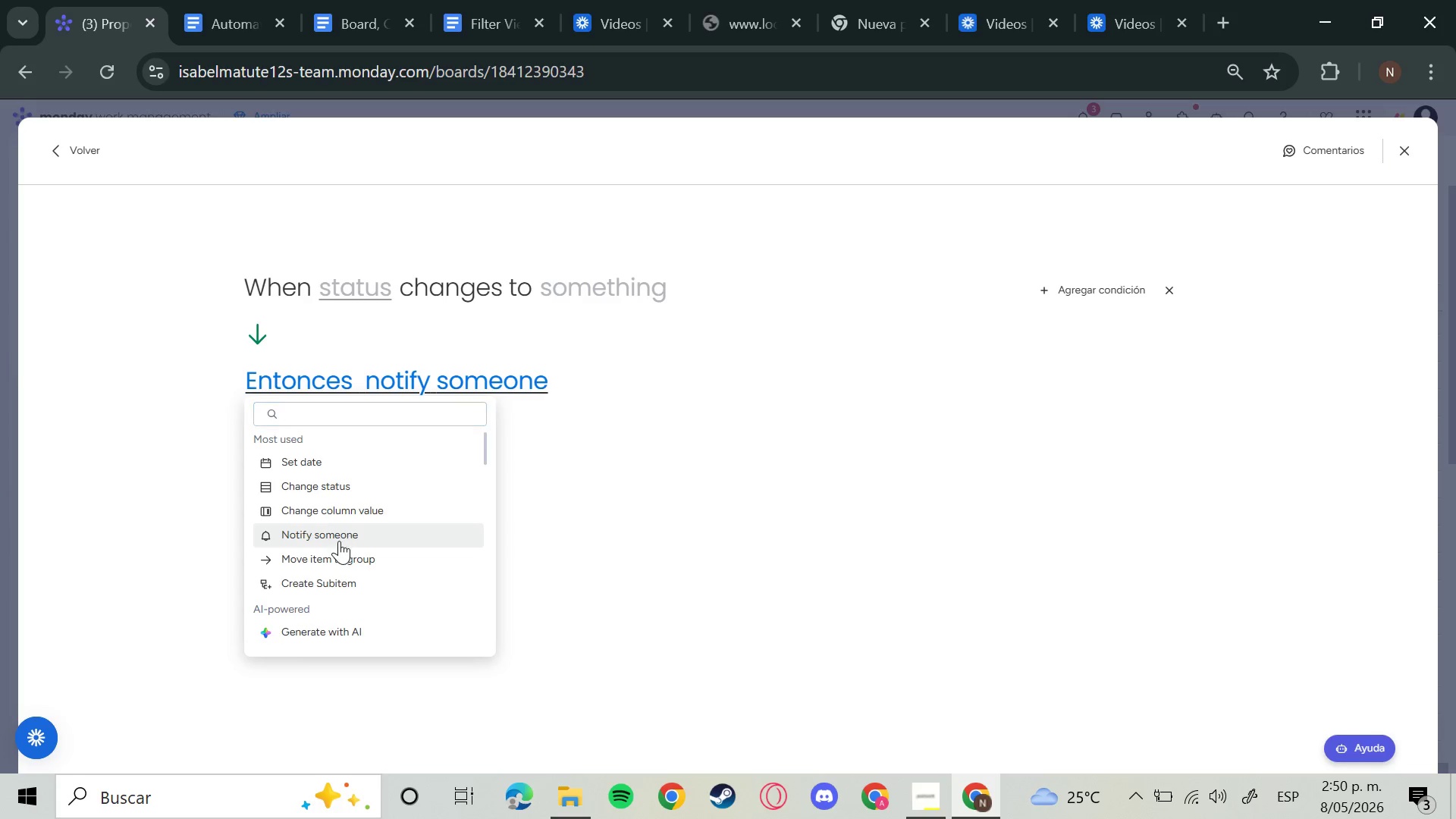 
left_click([514, 390])
 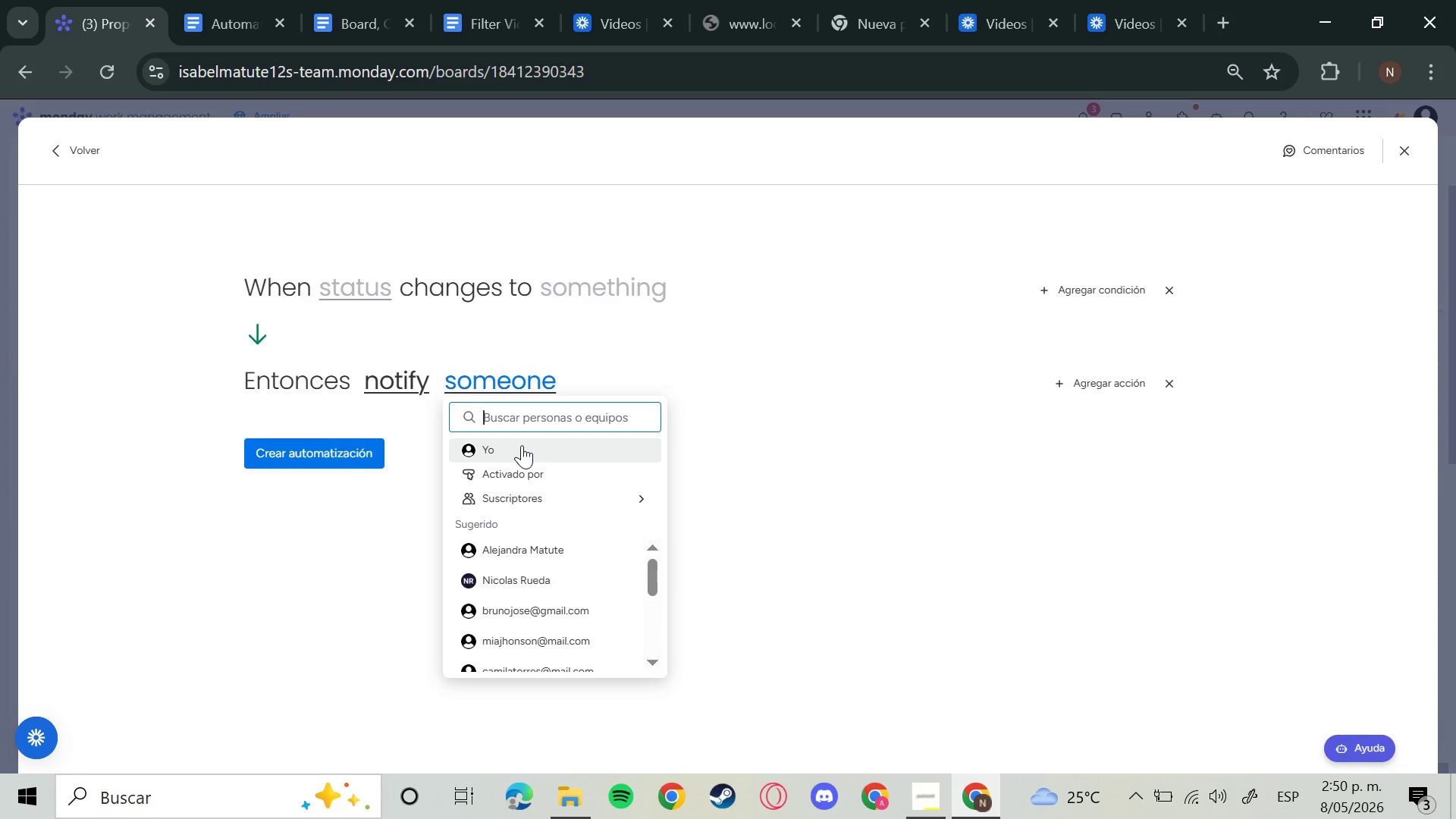 
left_click([535, 556])
 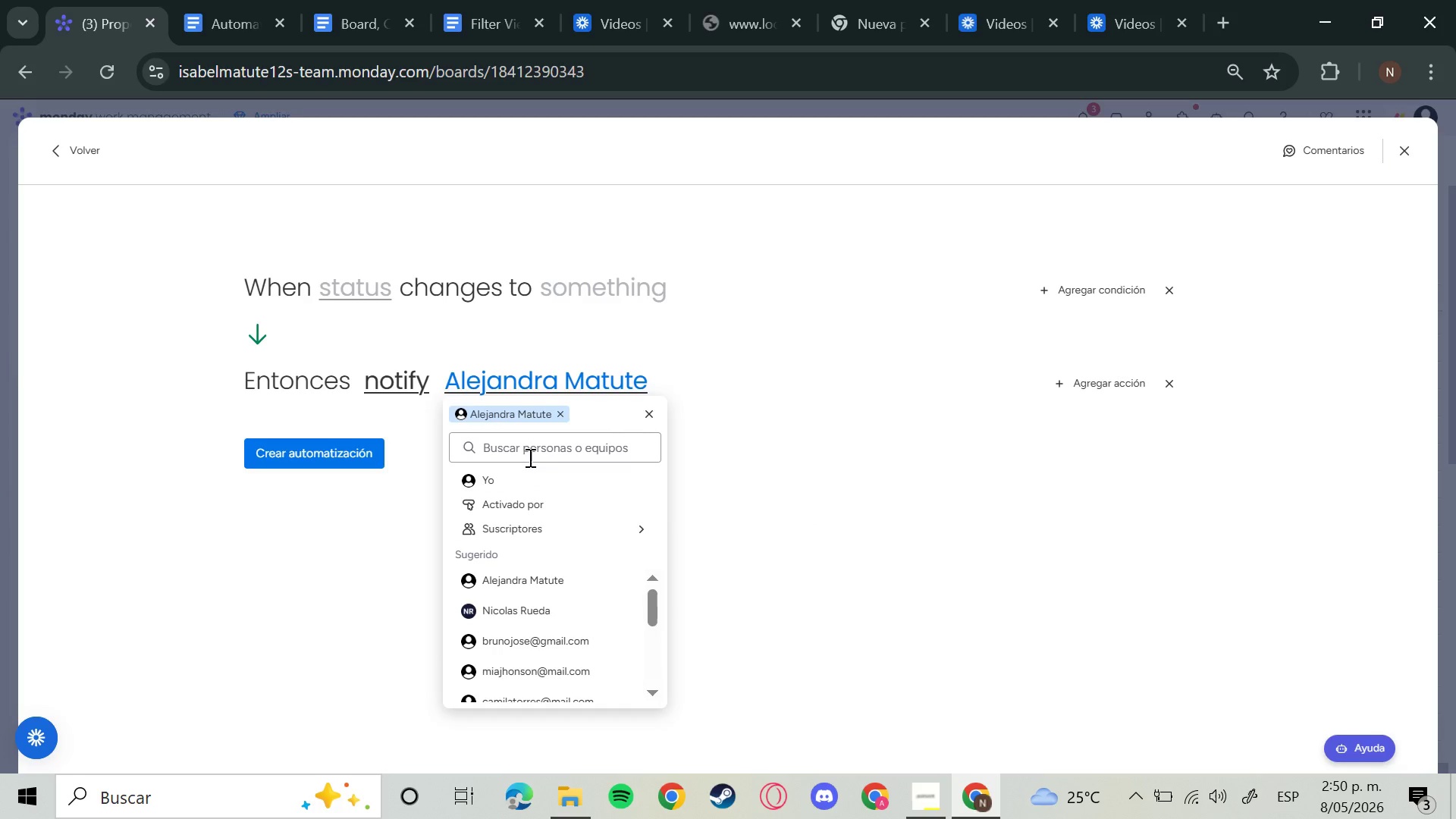 
left_click([526, 470])
 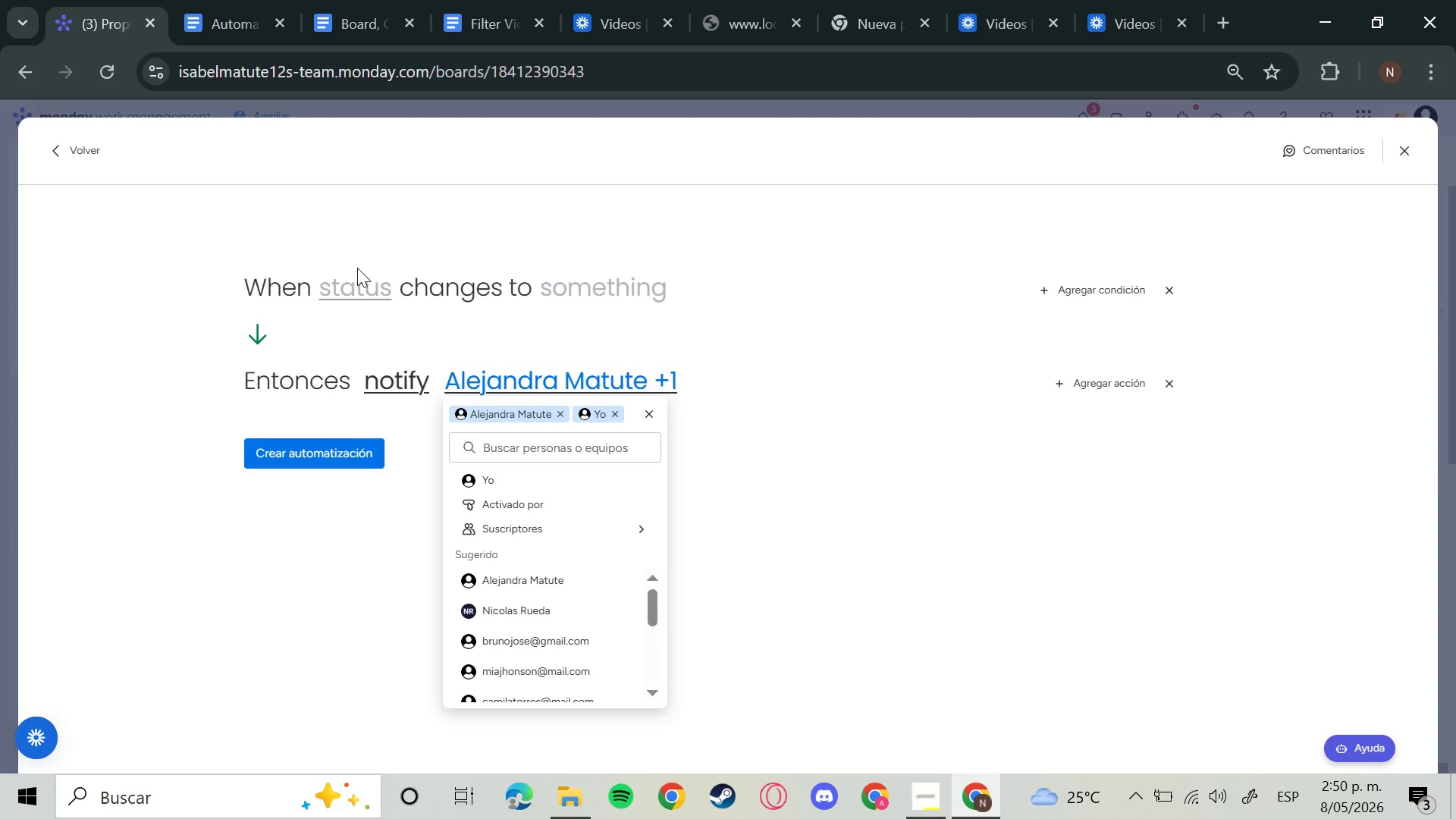 
left_click([353, 293])
 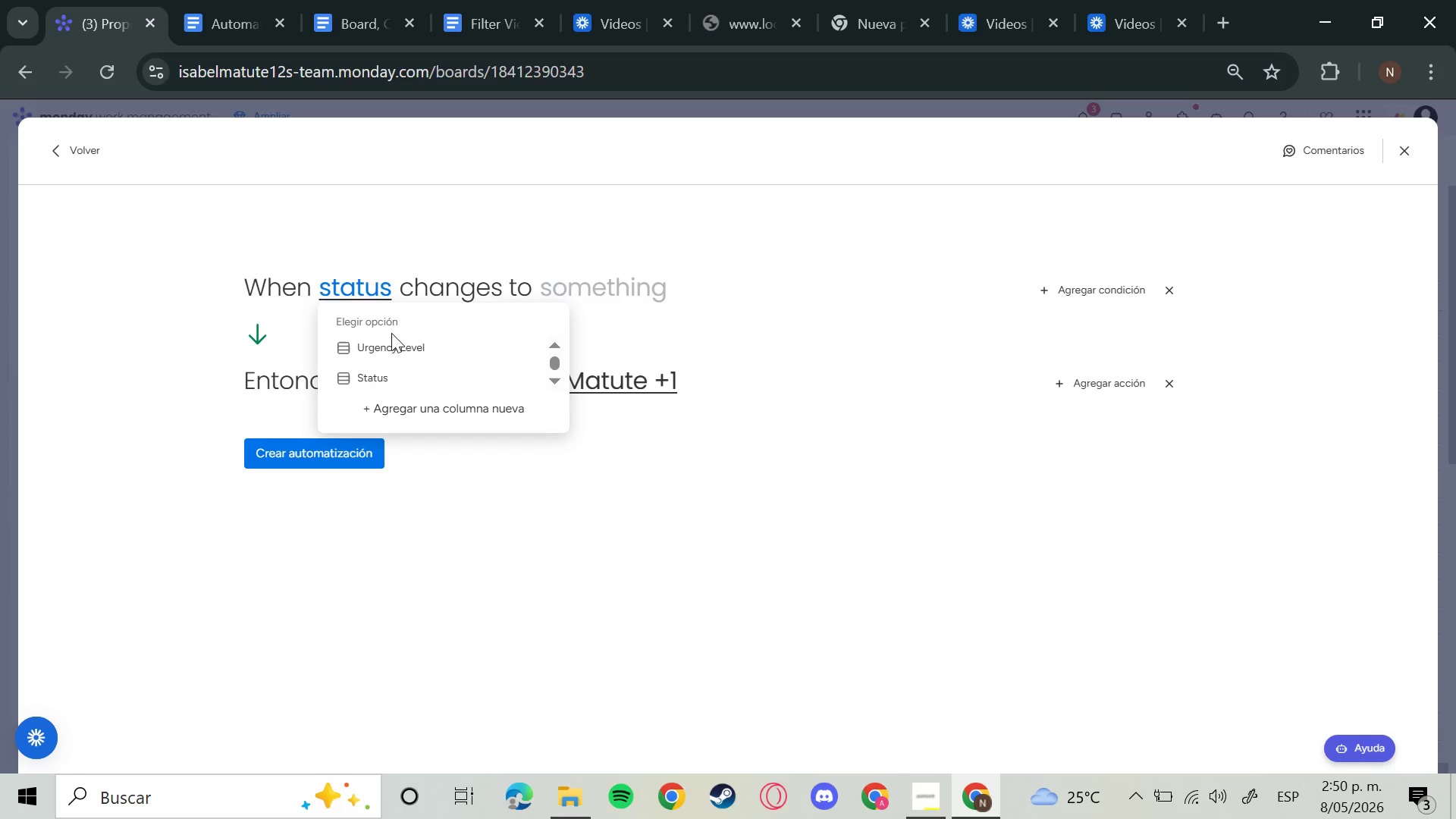 
left_click([435, 373])
 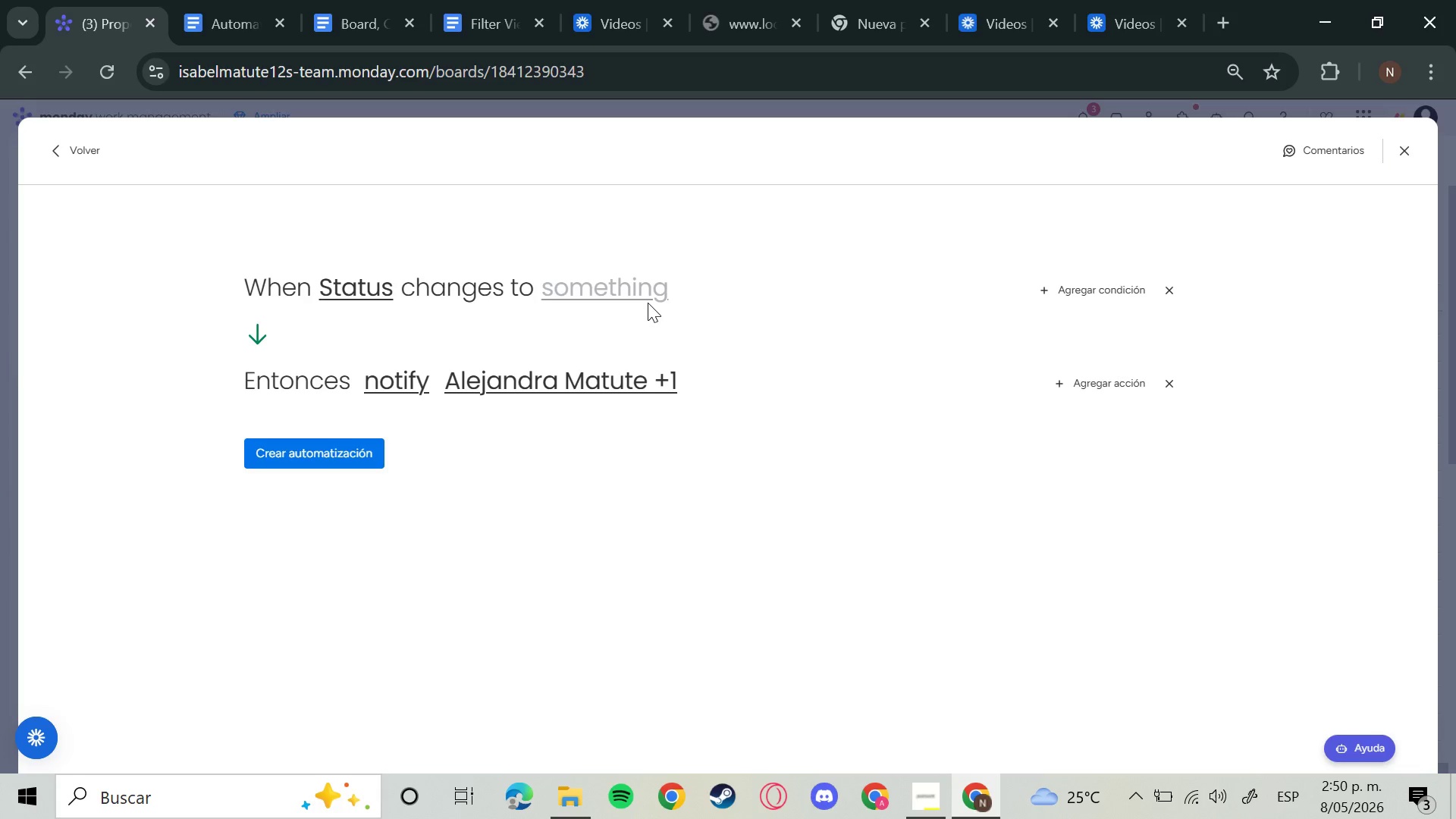 
double_click([629, 276])
 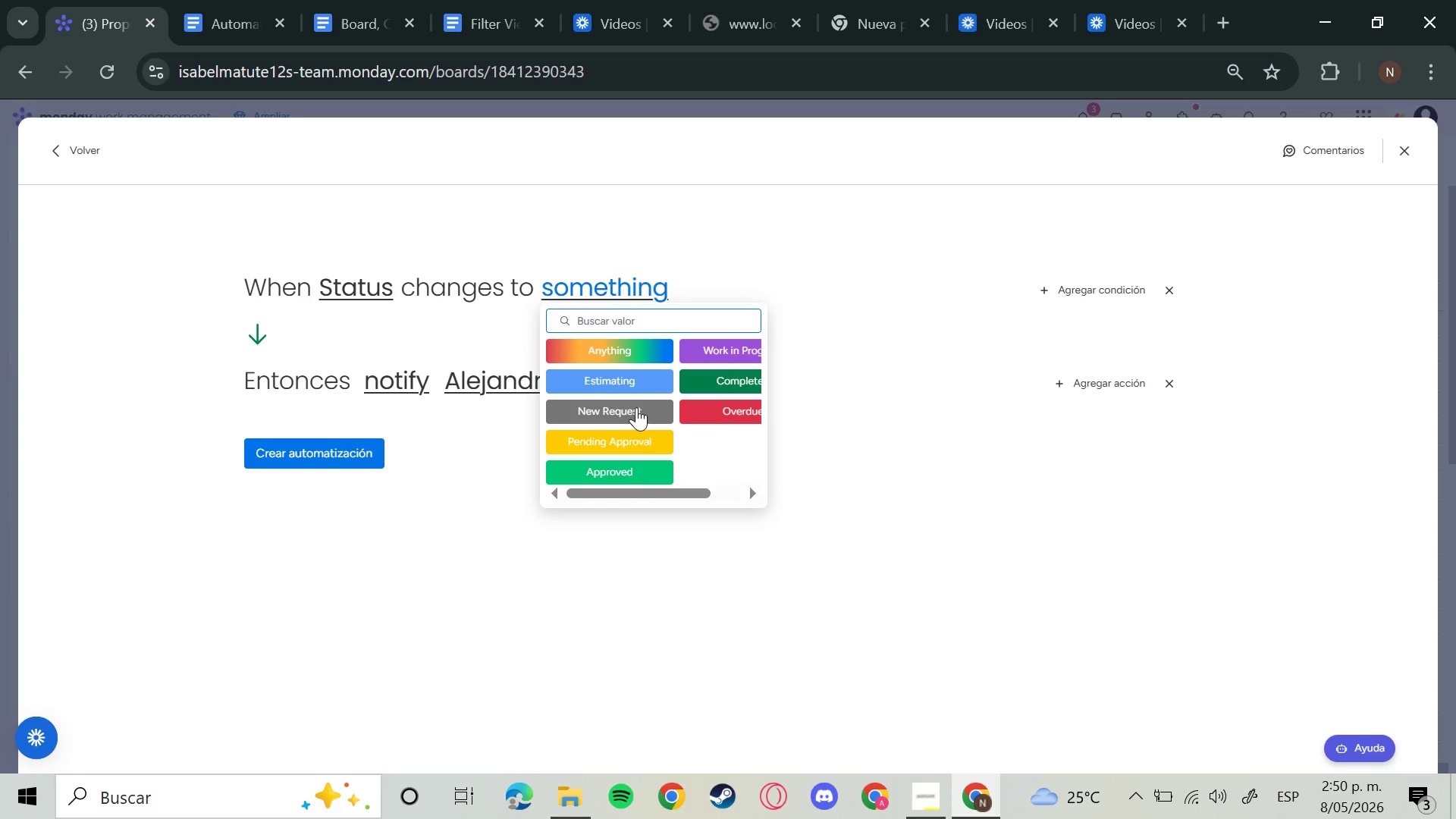 
left_click([632, 477])
 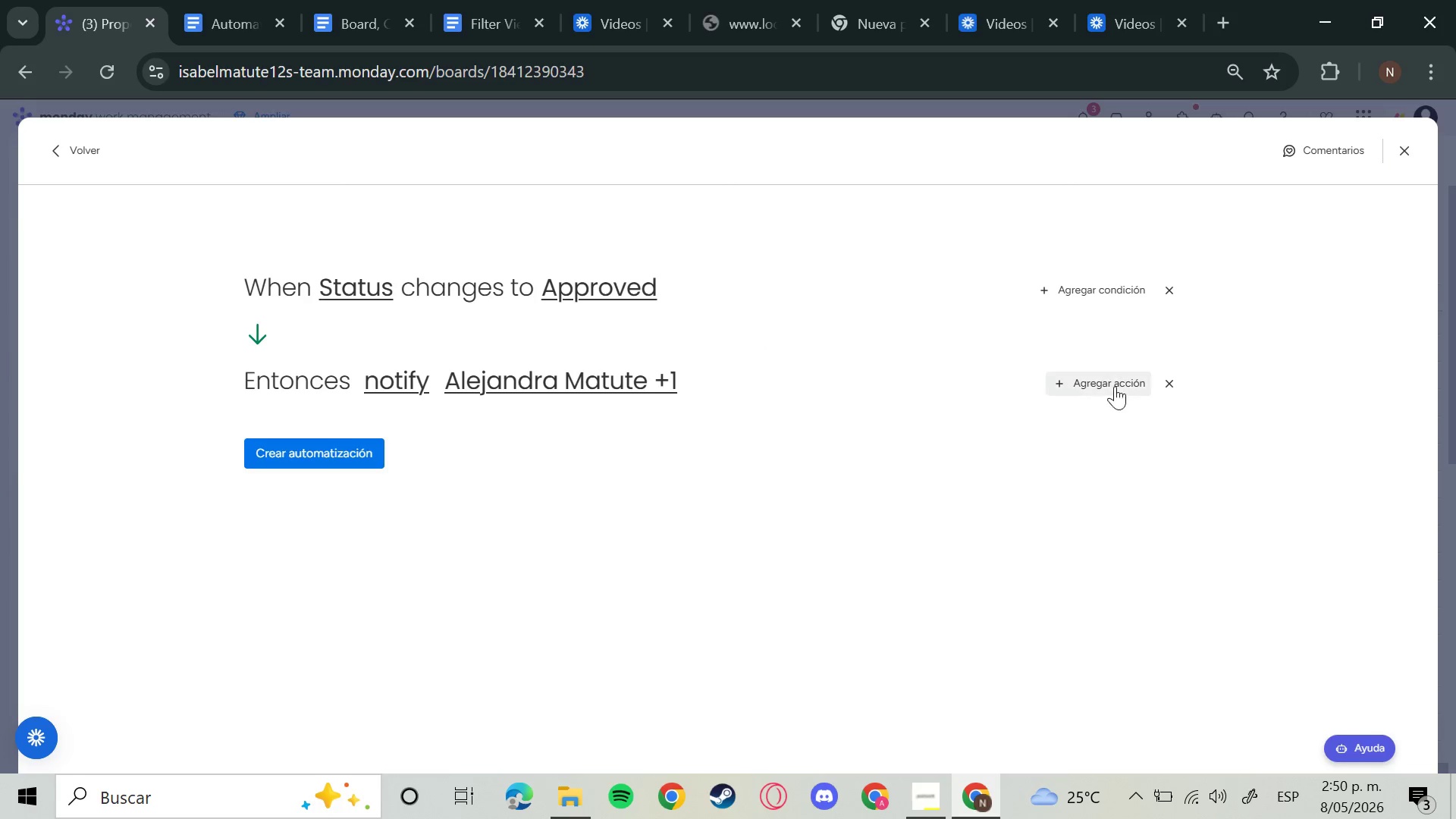 
left_click_drag(start_coordinate=[1100, 391], to_coordinate=[1100, 395])
 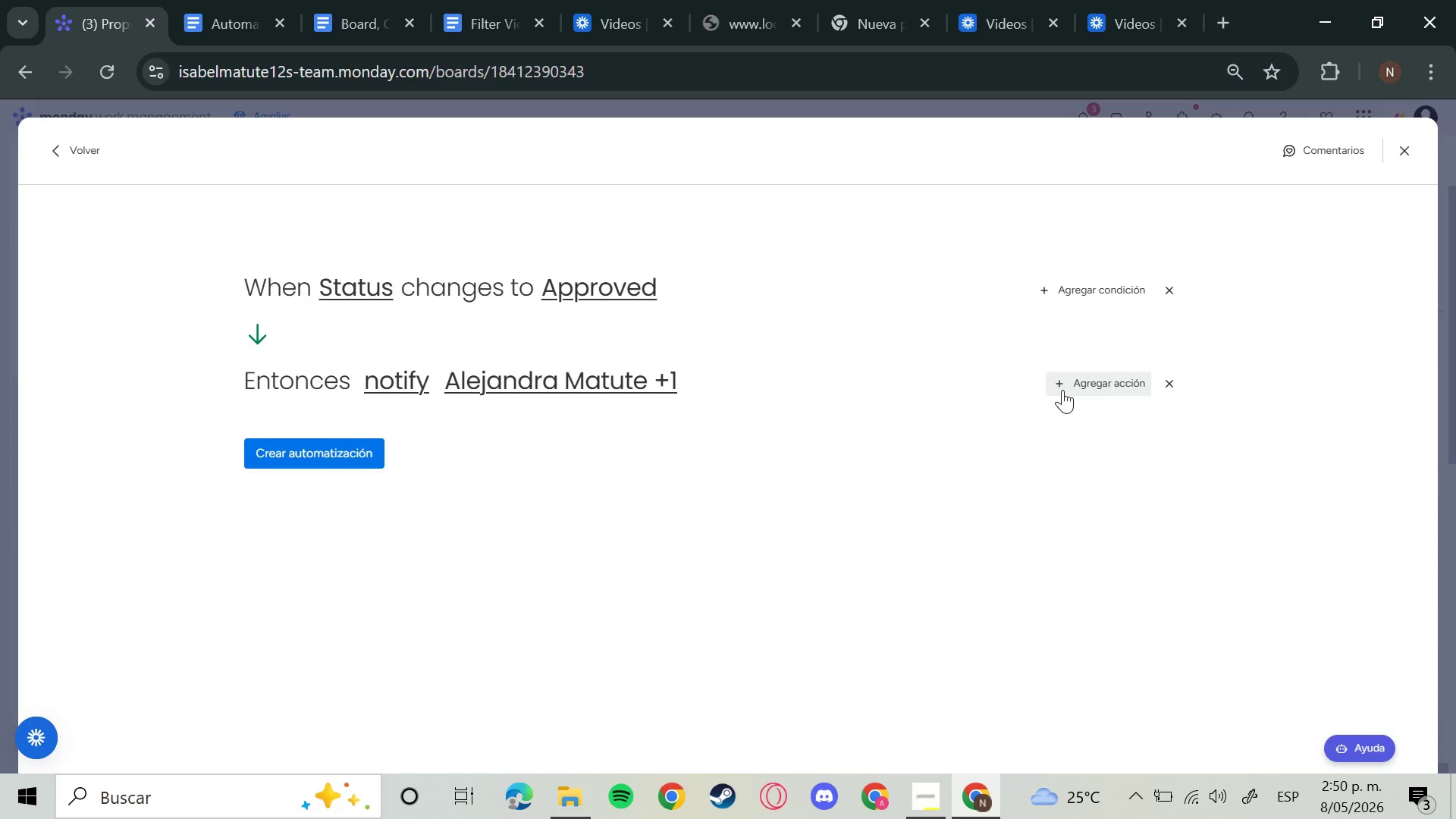 
left_click([1081, 392])
 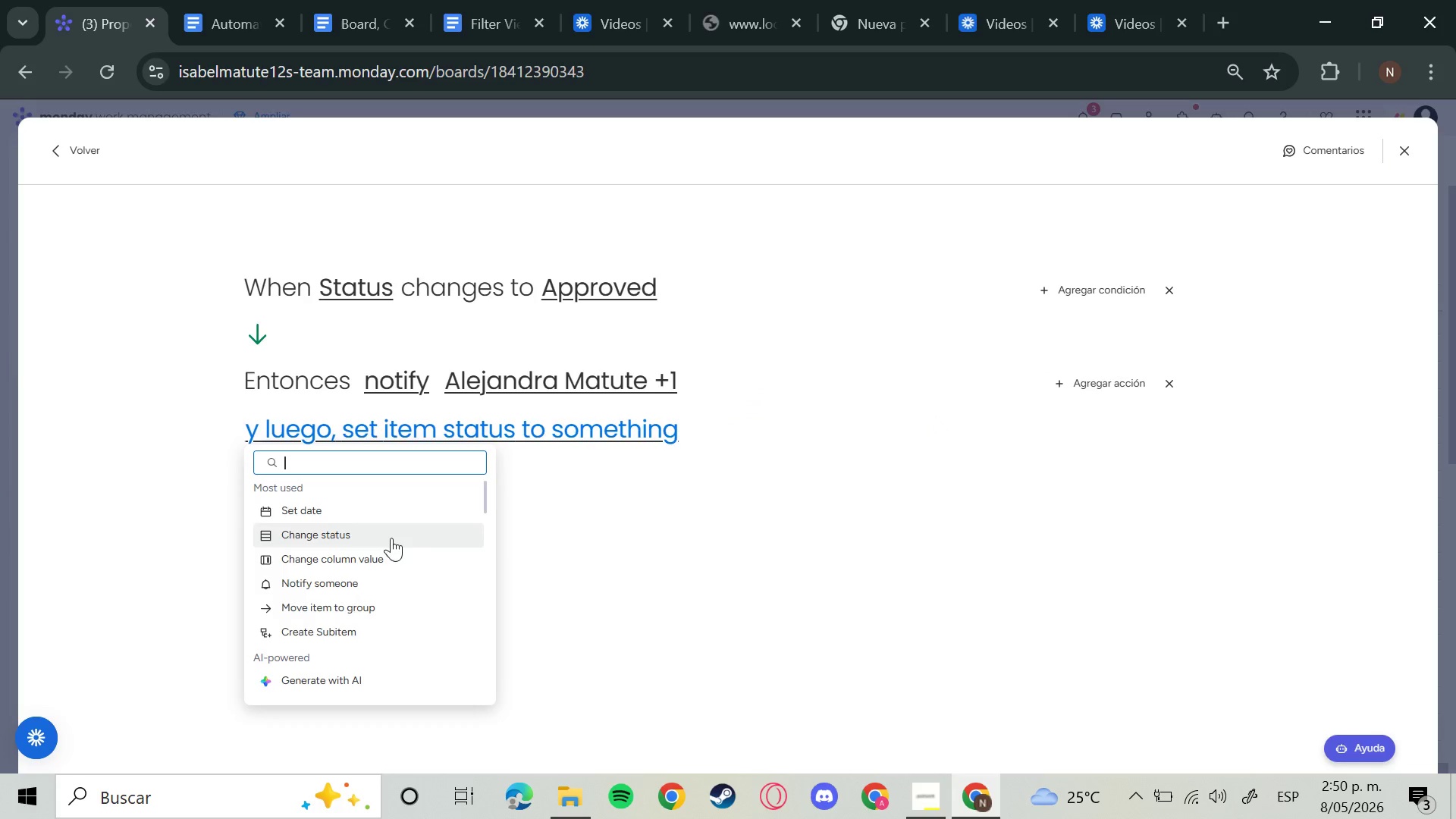 
left_click([383, 539])
 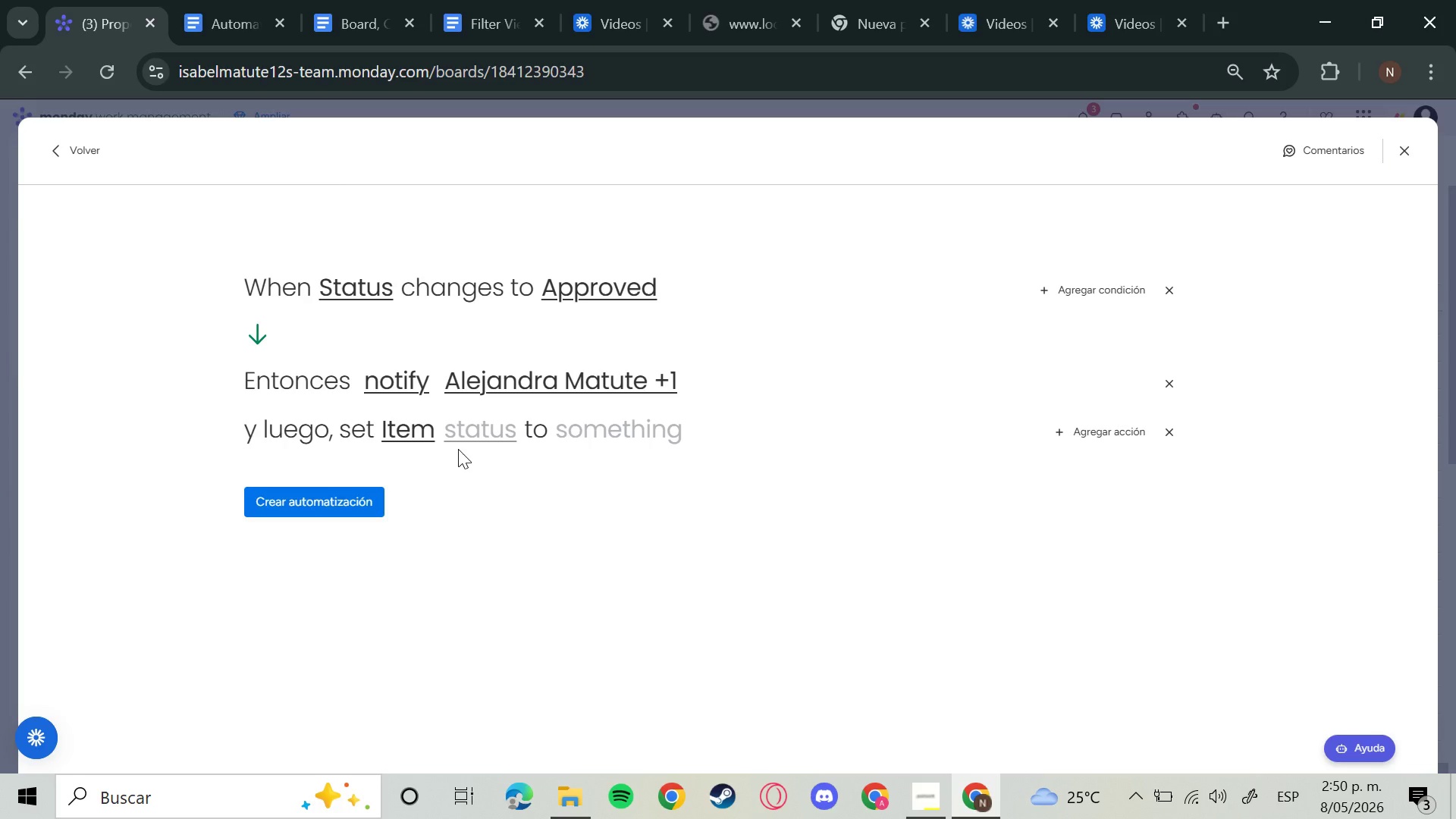 
left_click([484, 435])
 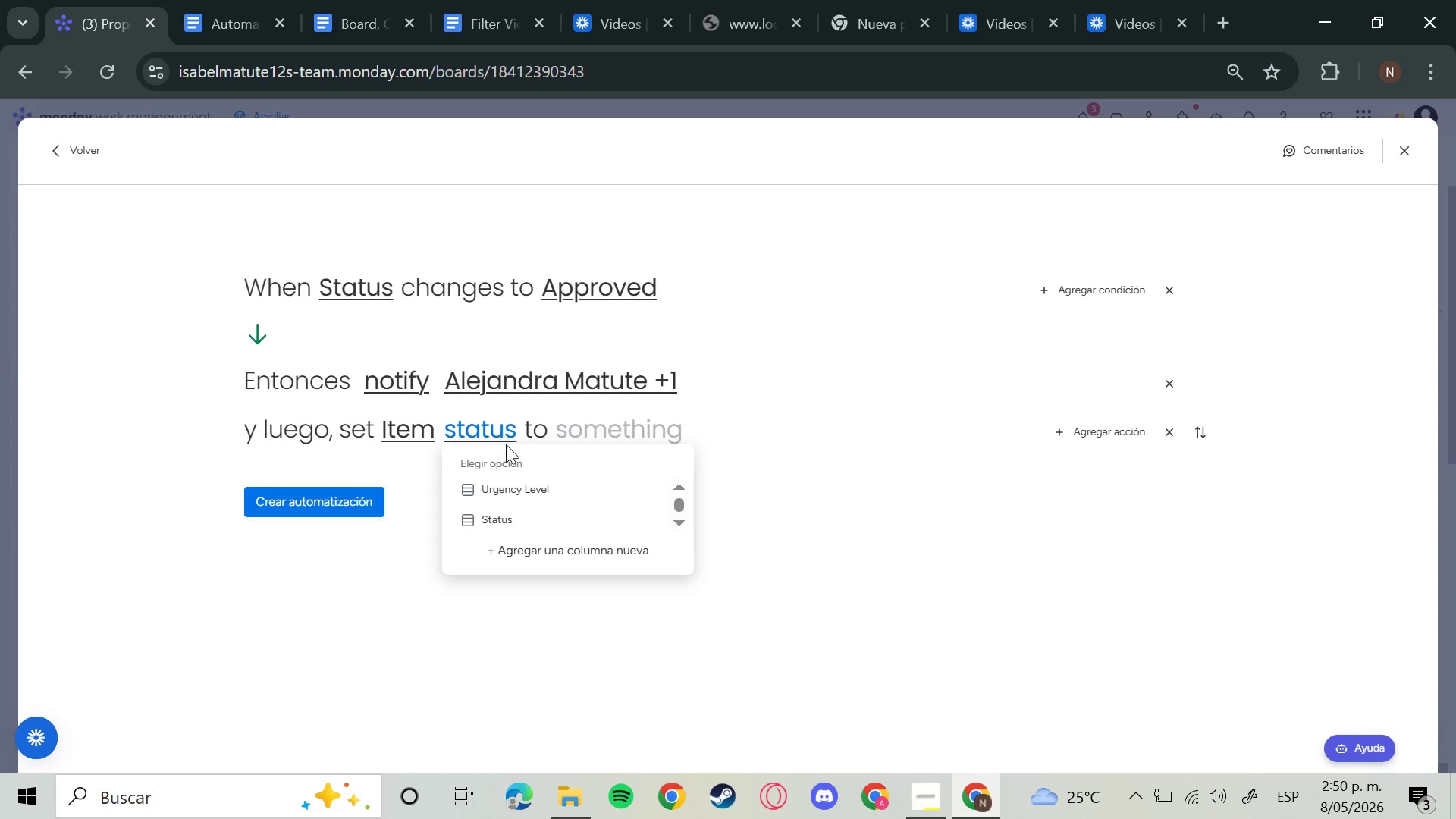 
left_click([511, 510])
 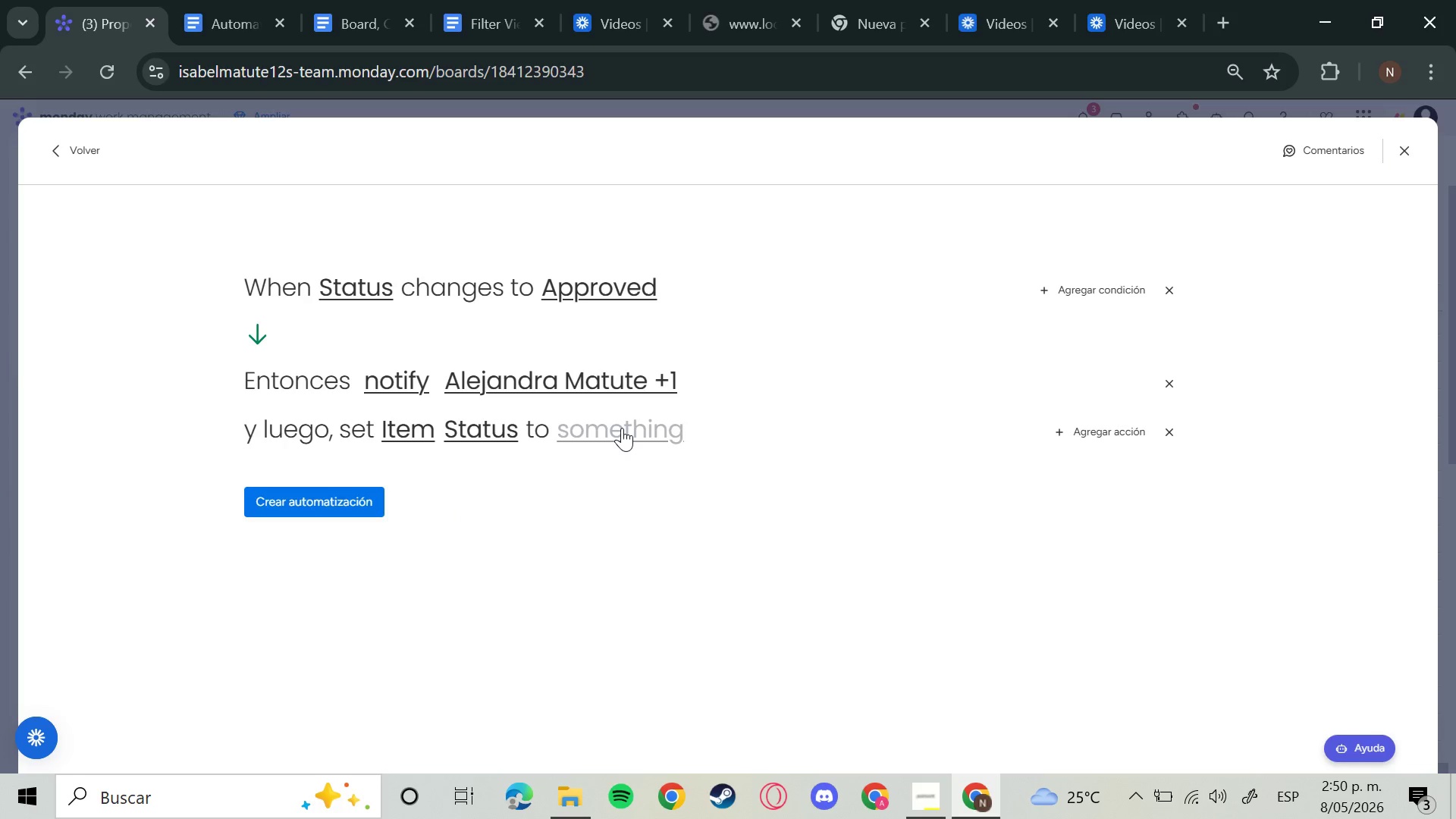 
left_click([623, 426])
 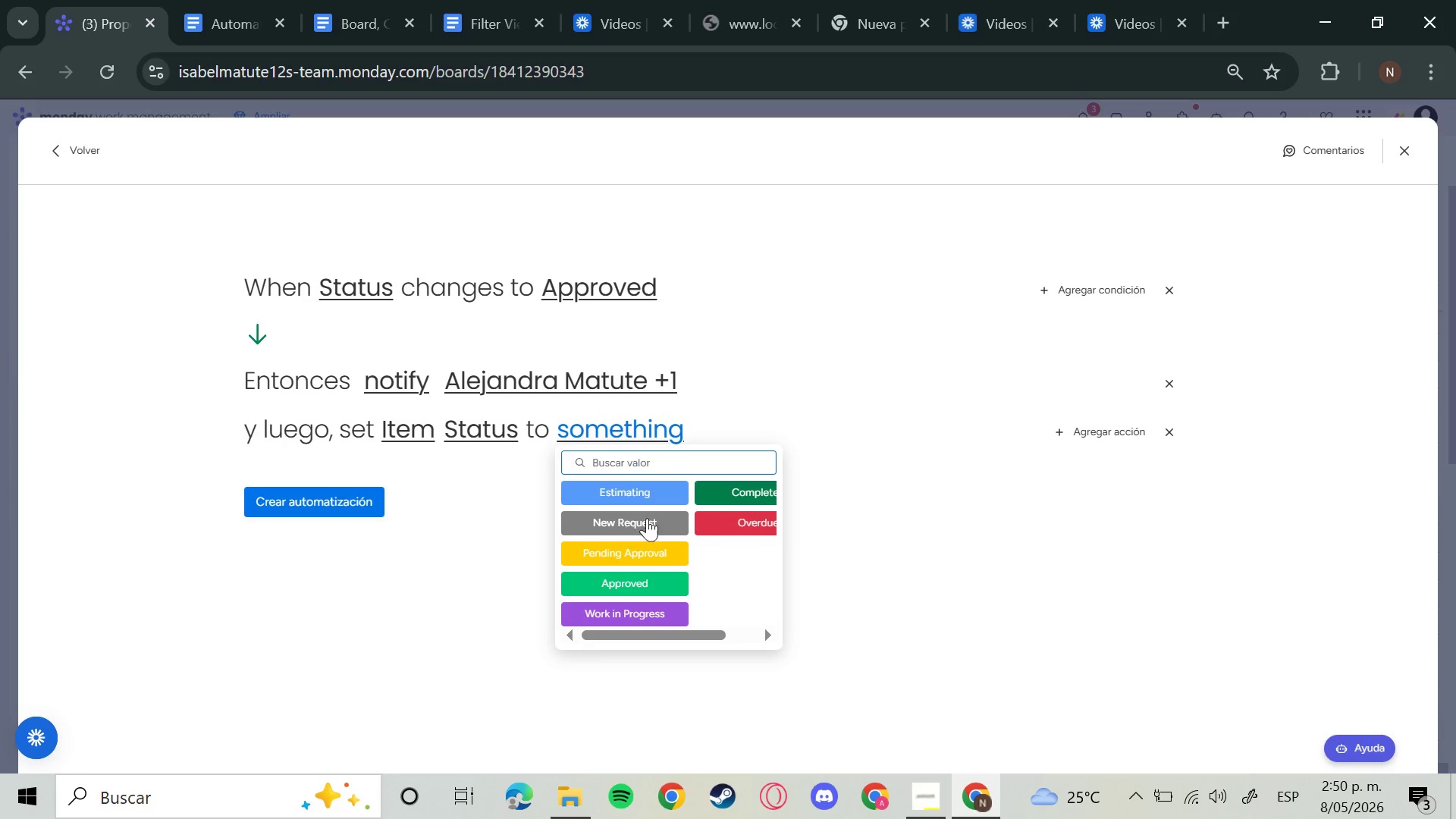 
left_click([750, 490])
 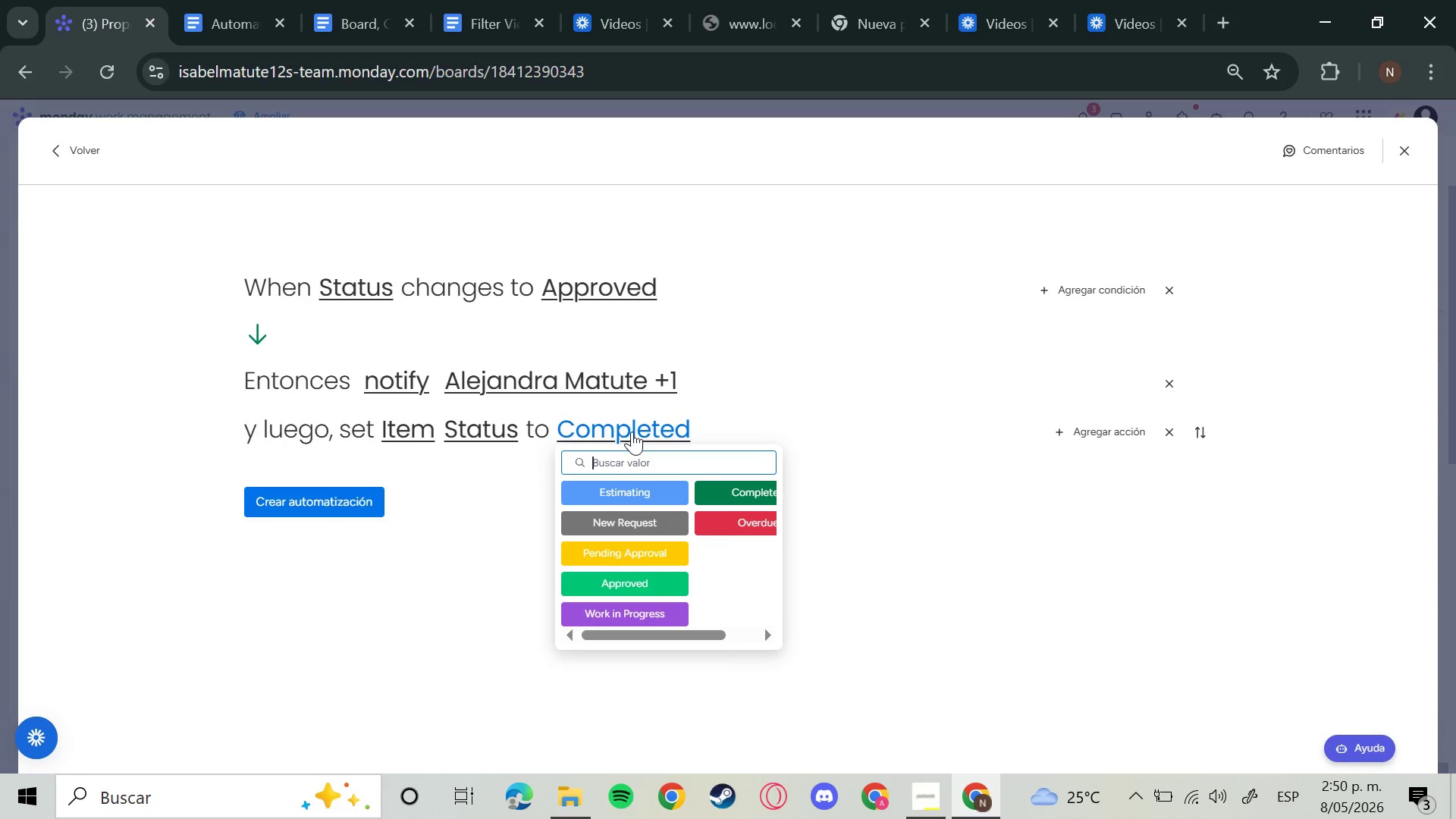 
wait(7.06)
 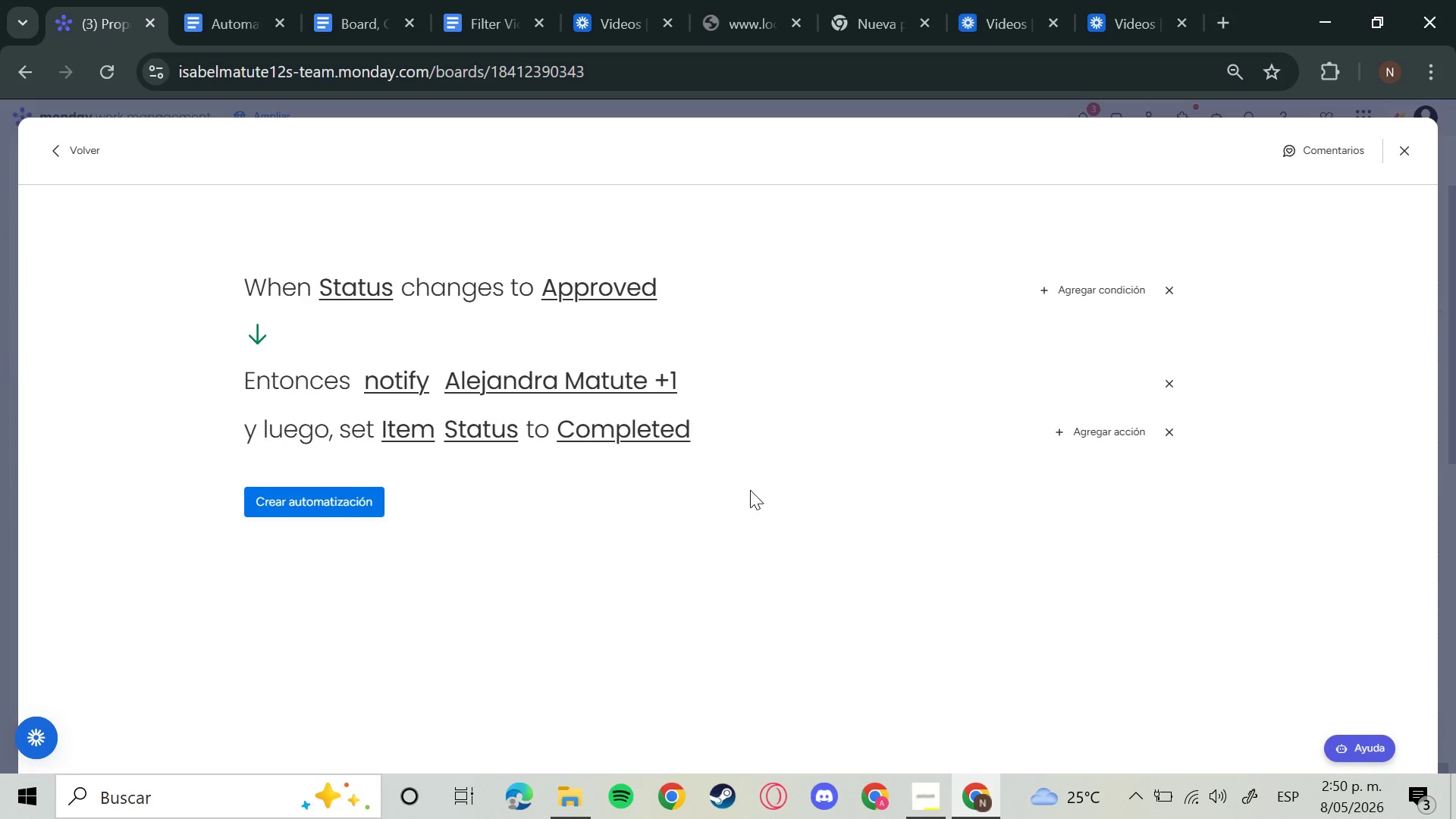 
left_click([642, 613])
 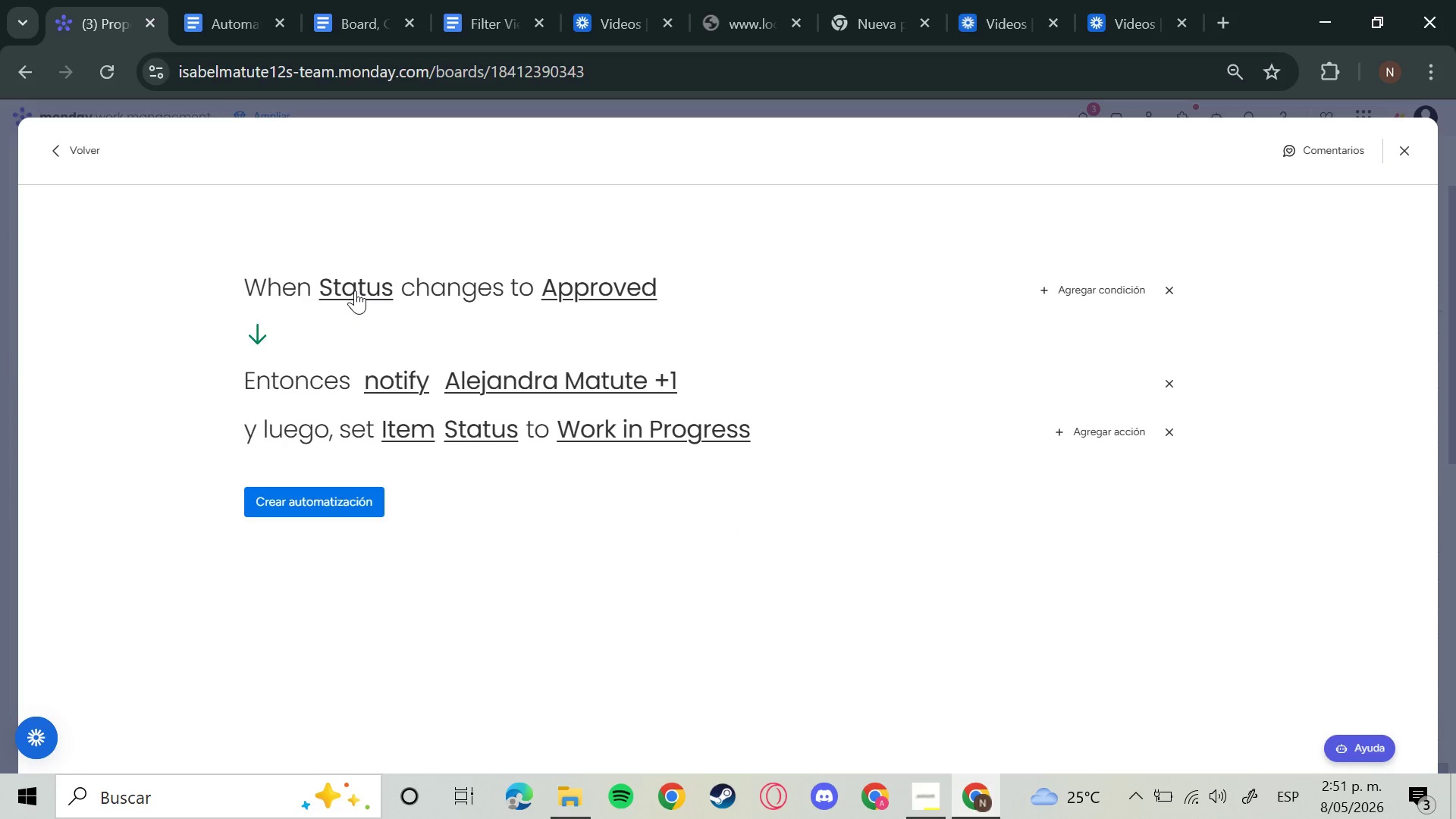 
wait(11.67)
 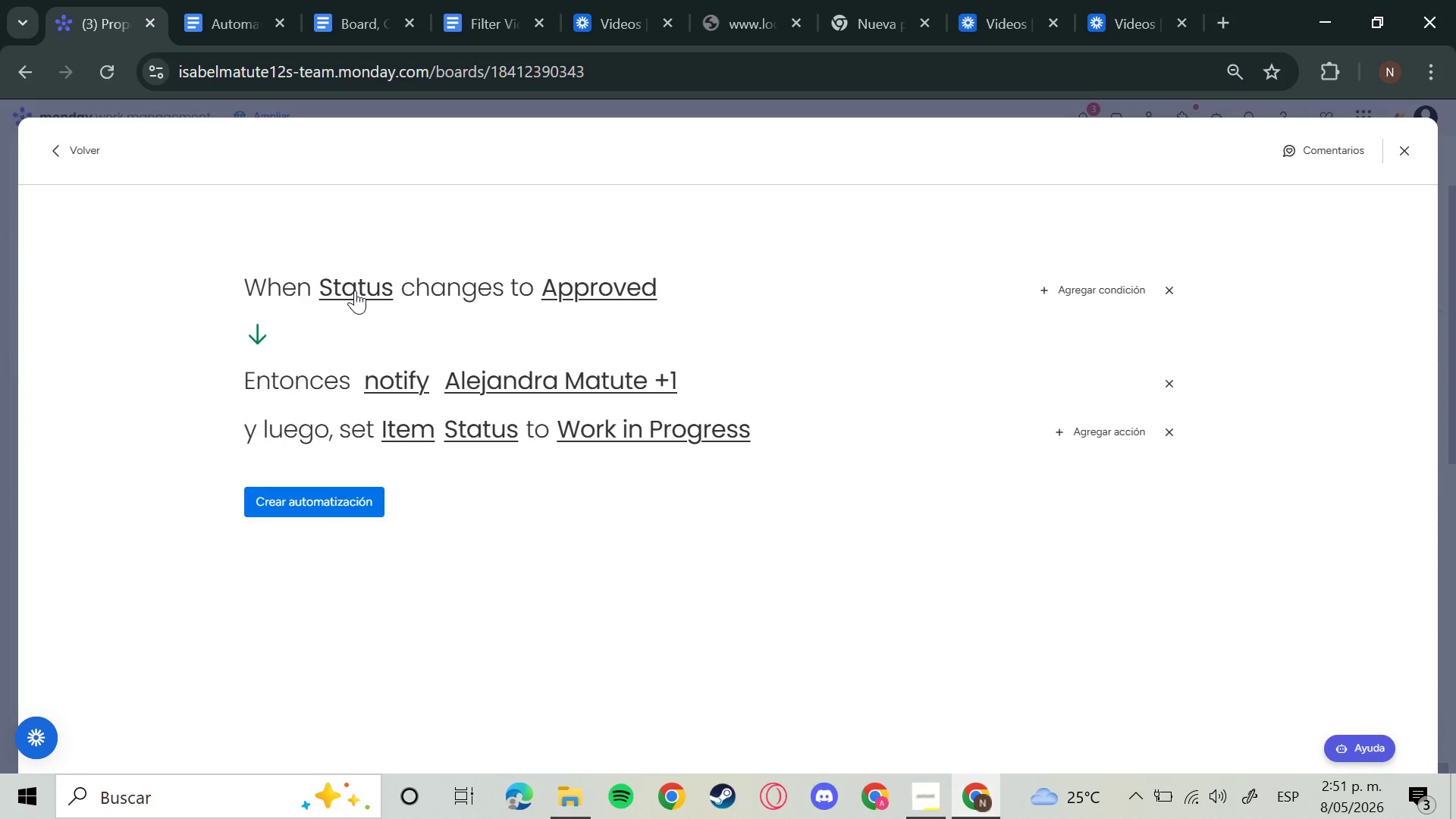 
left_click([386, 482])
 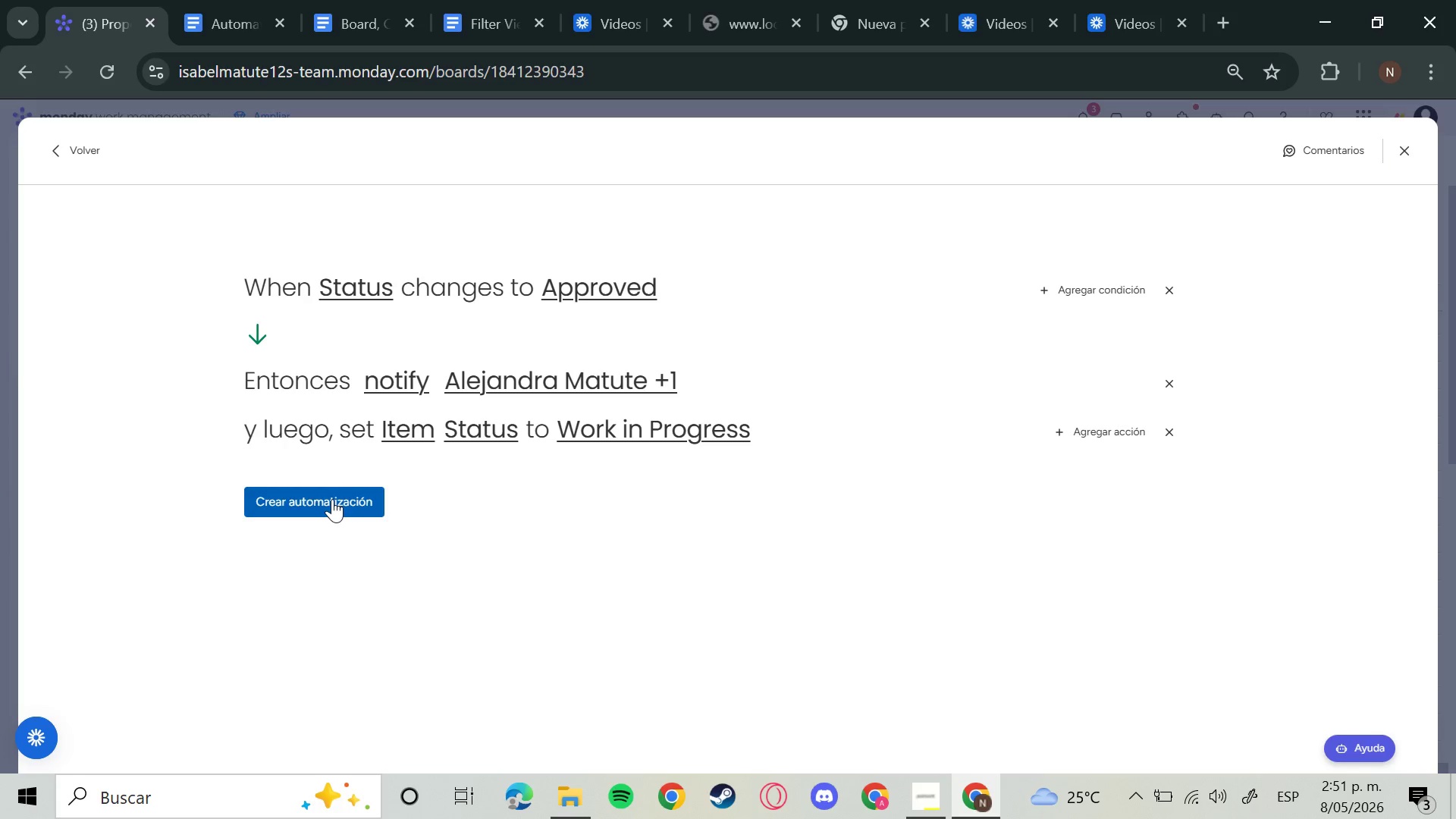 
left_click([332, 499])
 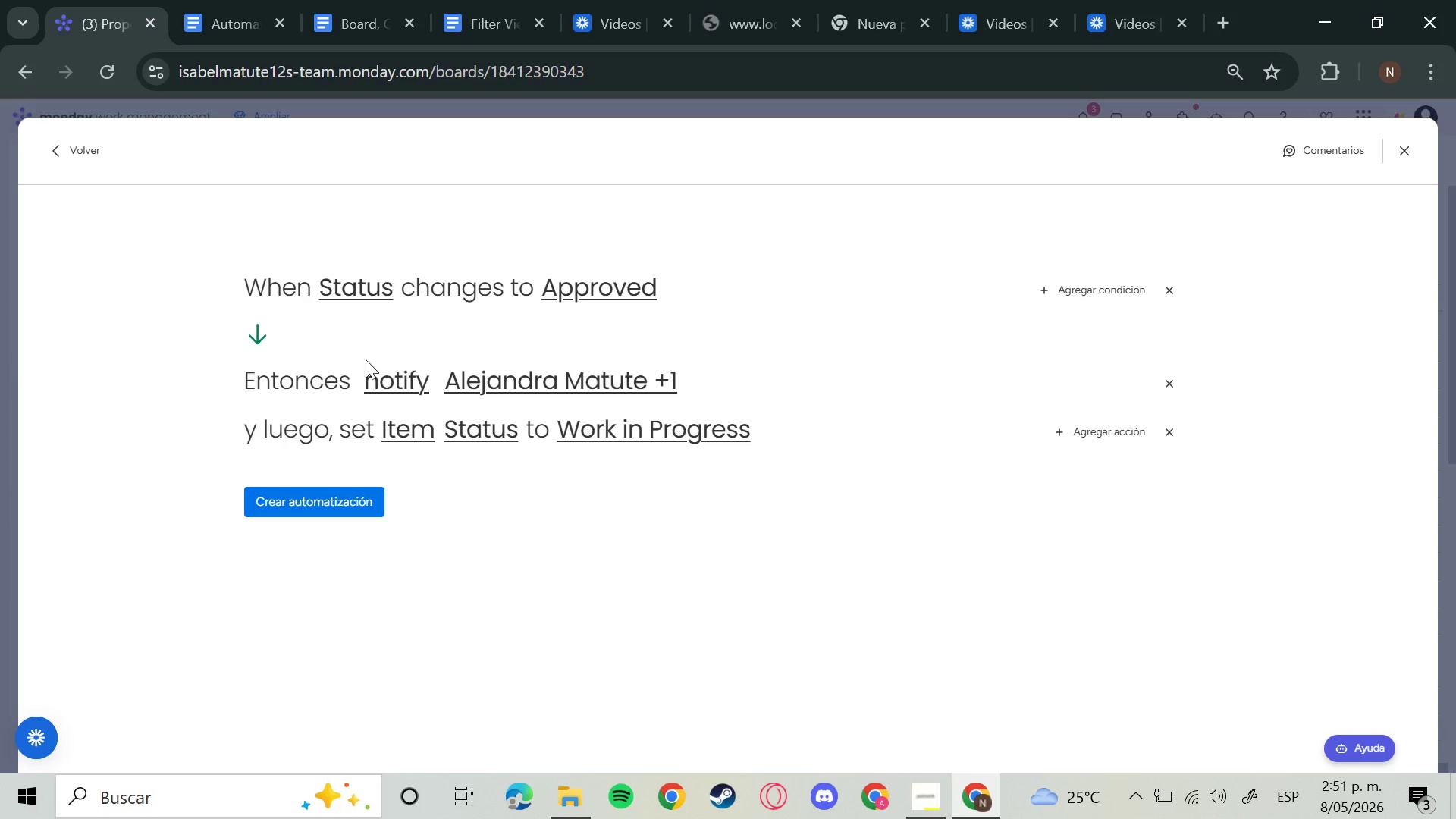 
left_click([396, 388])
 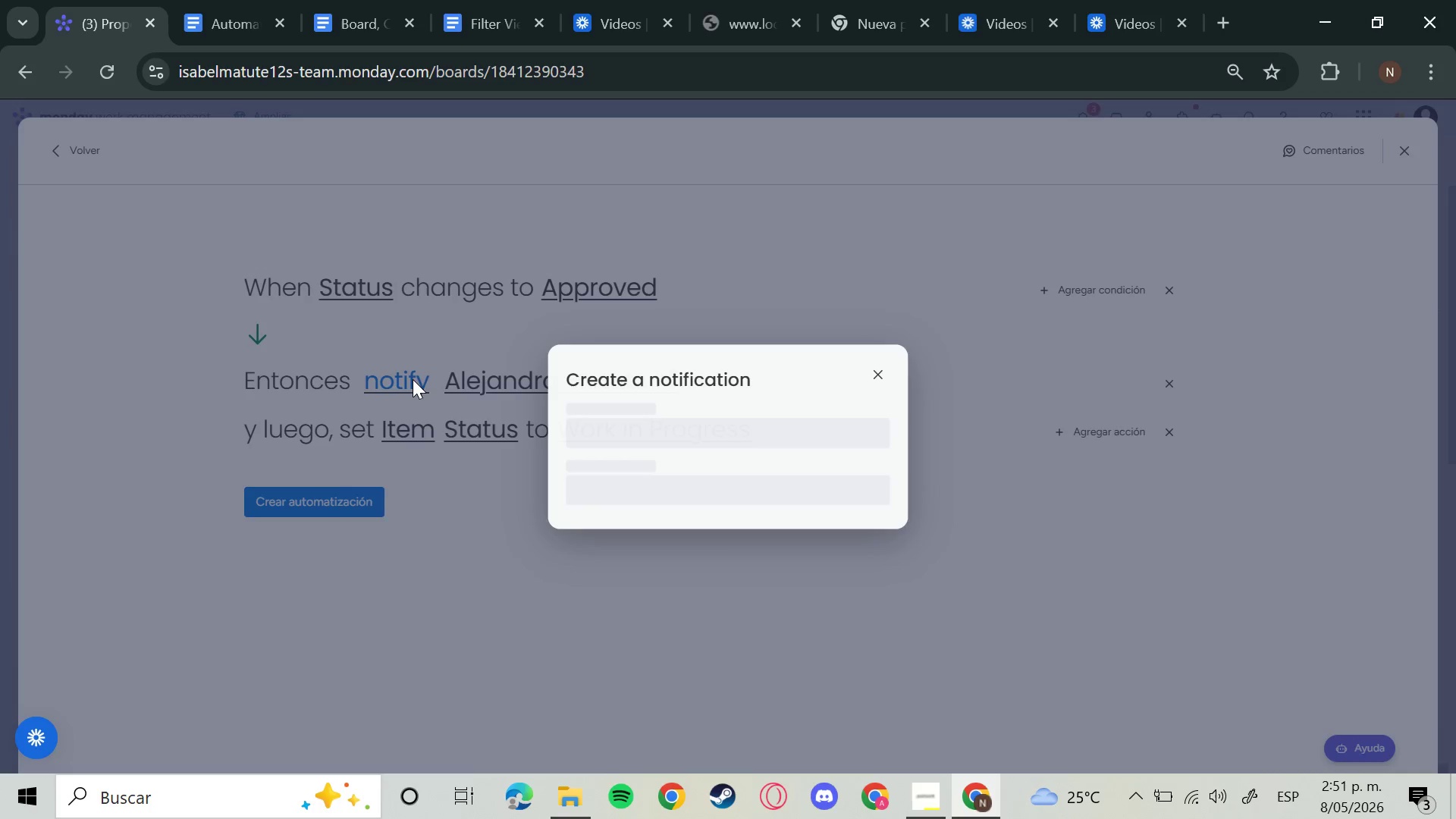 
mouse_move([578, 427])
 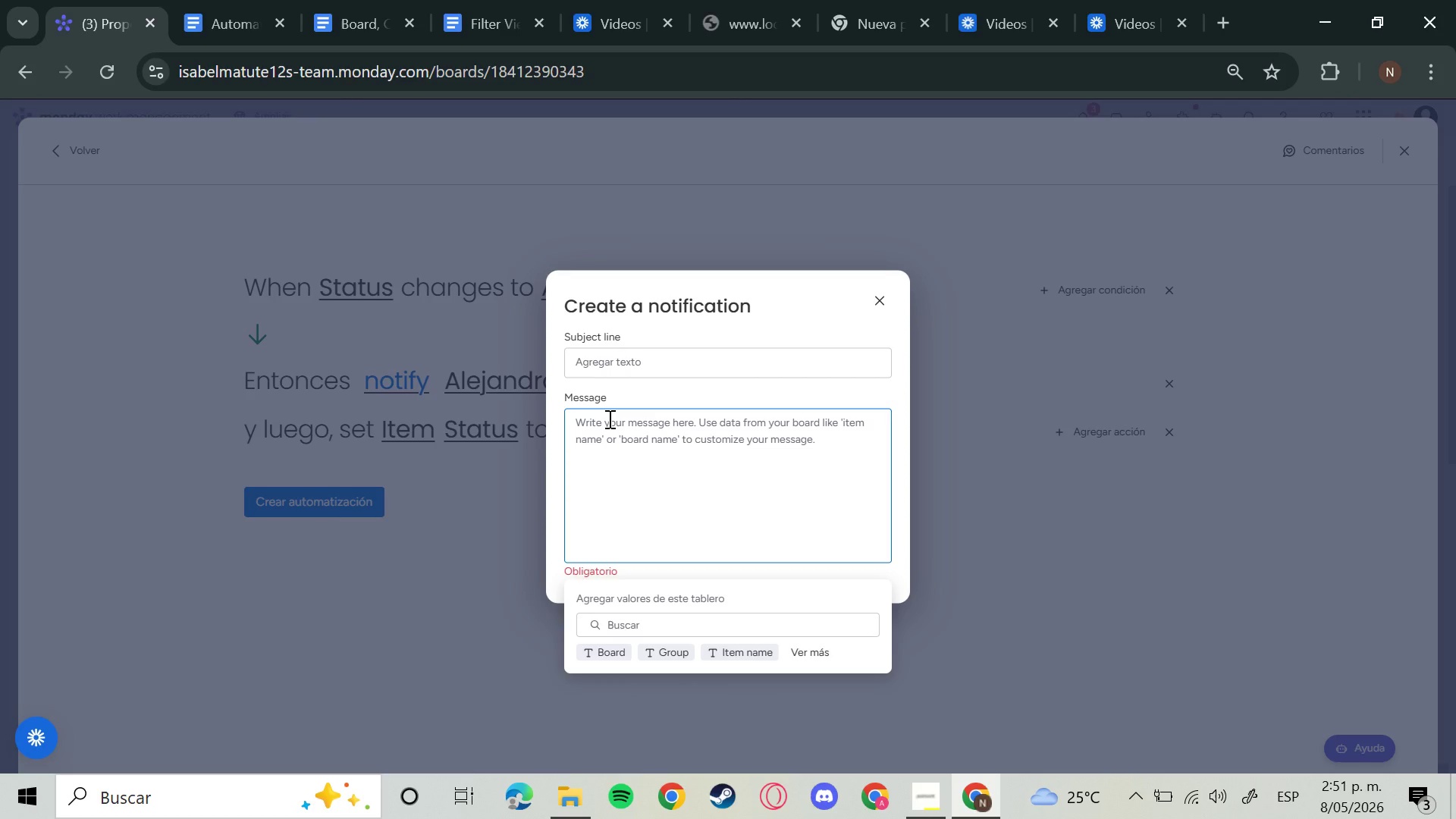 
type(Maintenance R)
key(Backspace)
type(RE)
key(Backspace)
key(Backspace)
type(re)
 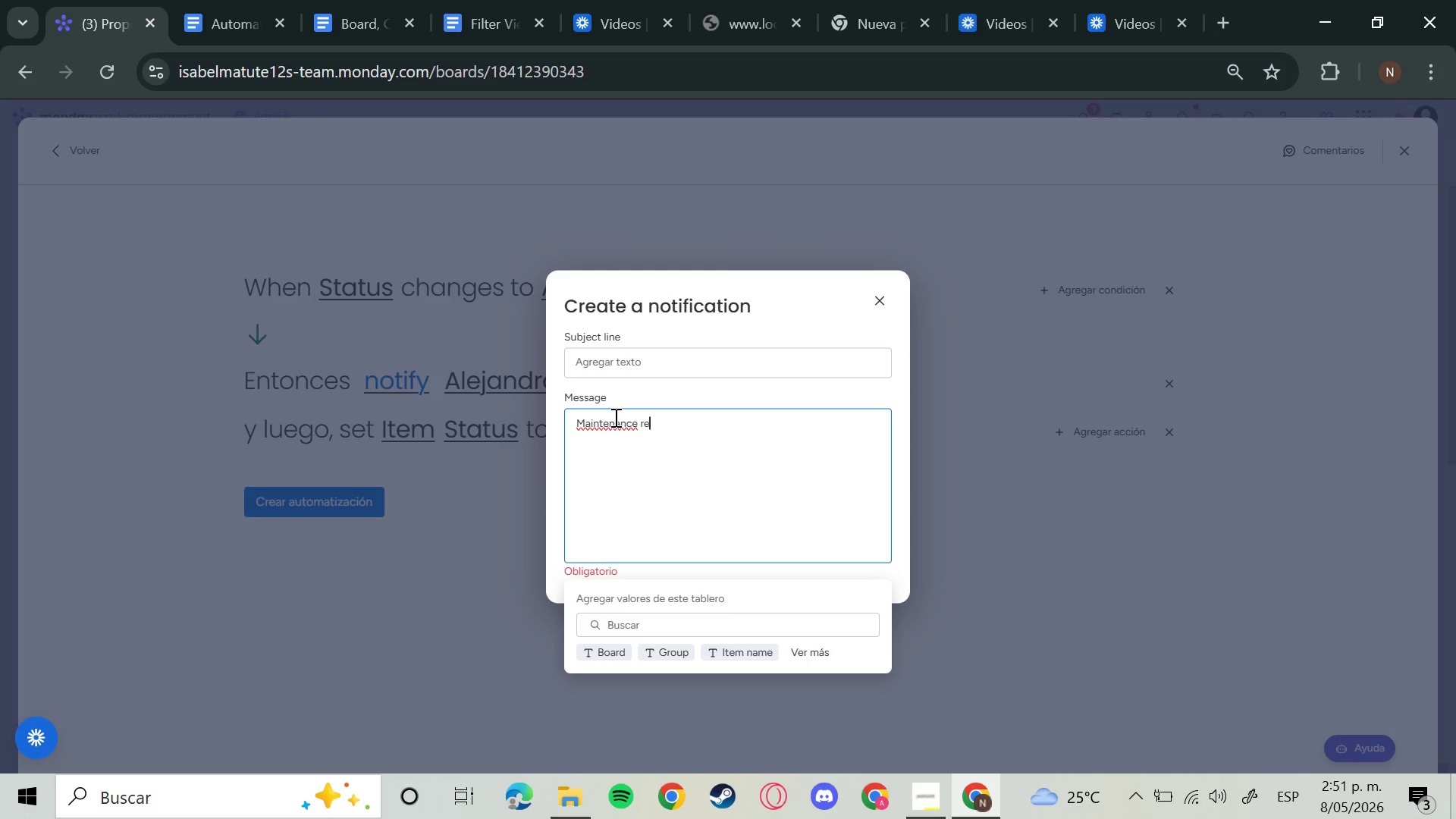 
type(quest approved. Work mat )
key(Backspace)
key(Backspace)
type(y b)
key(Backspace)
type(now beging)
key(Backspace)
type(.)
 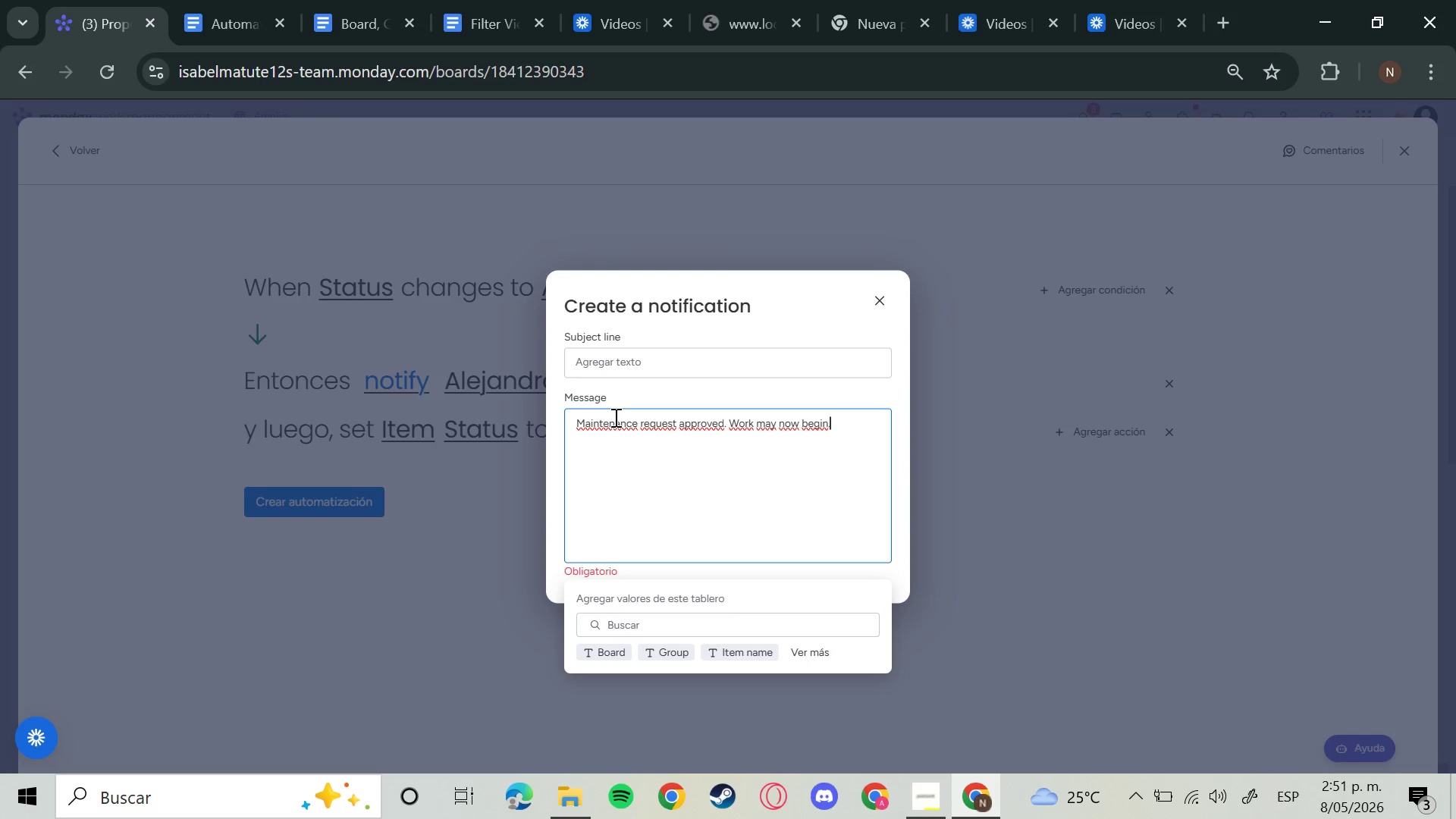 
key(Enter)
 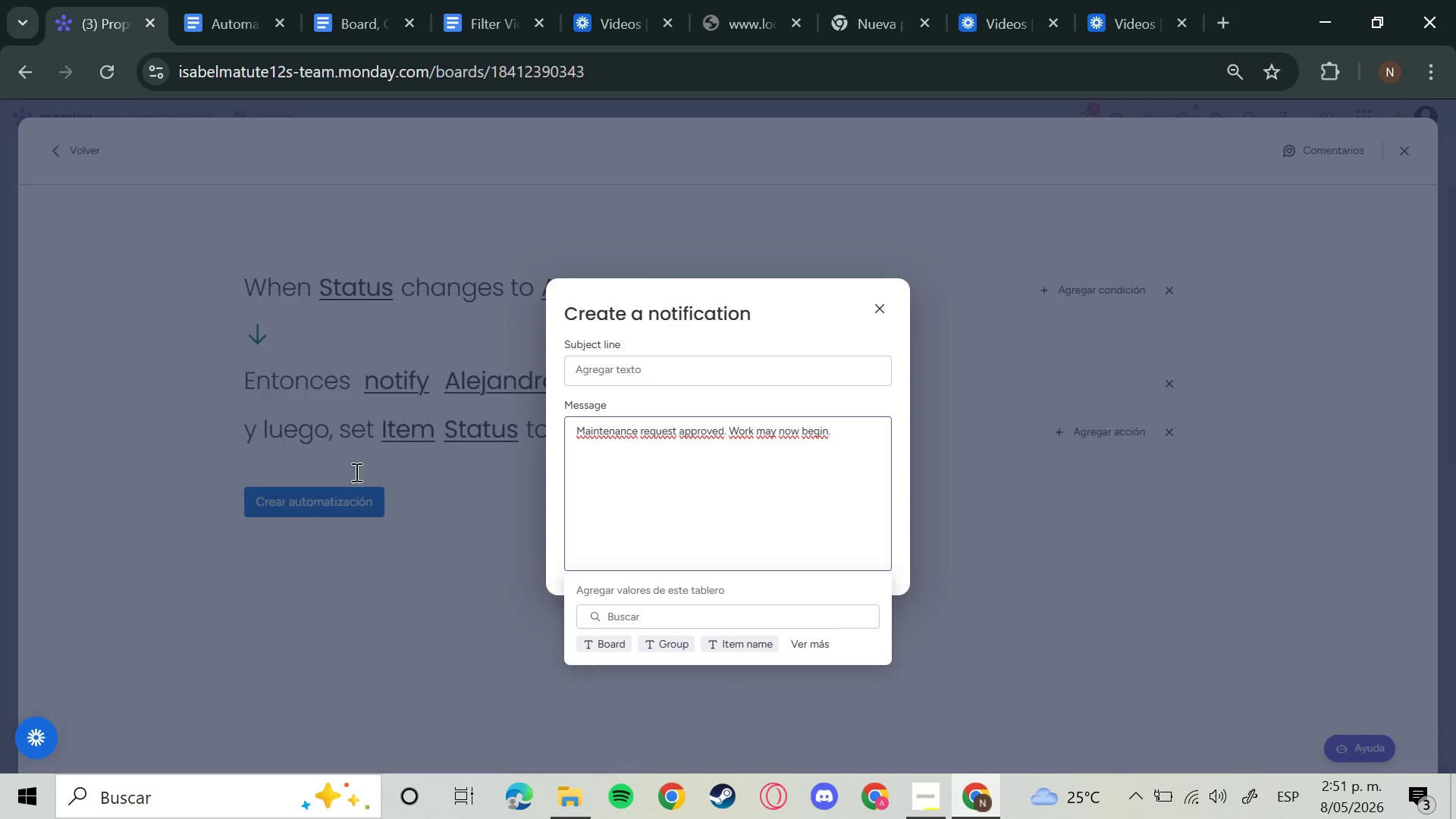 
left_click_drag(start_coordinate=[354, 498], to_coordinate=[359, 495])
 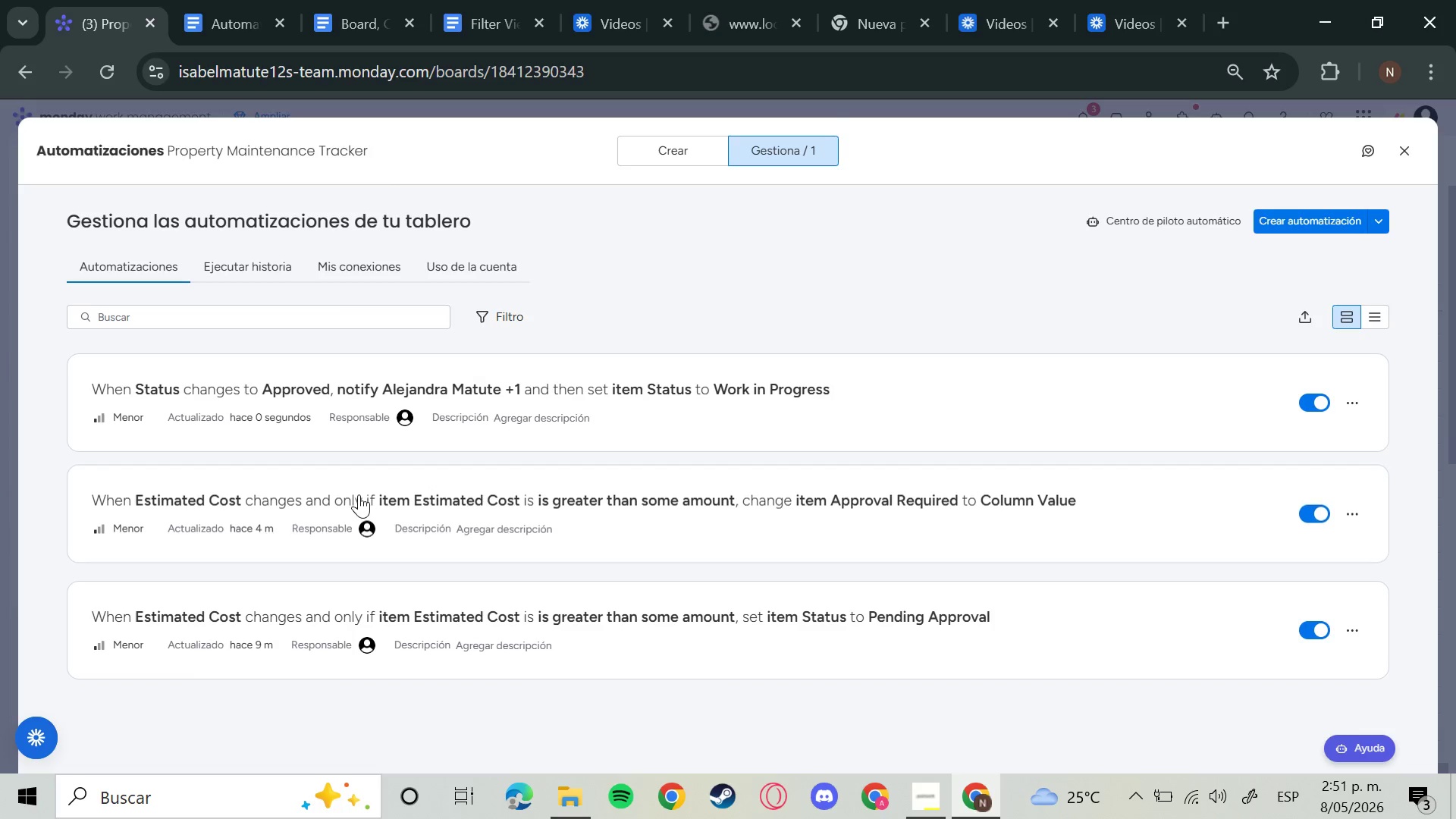 
left_click([1312, 221])
 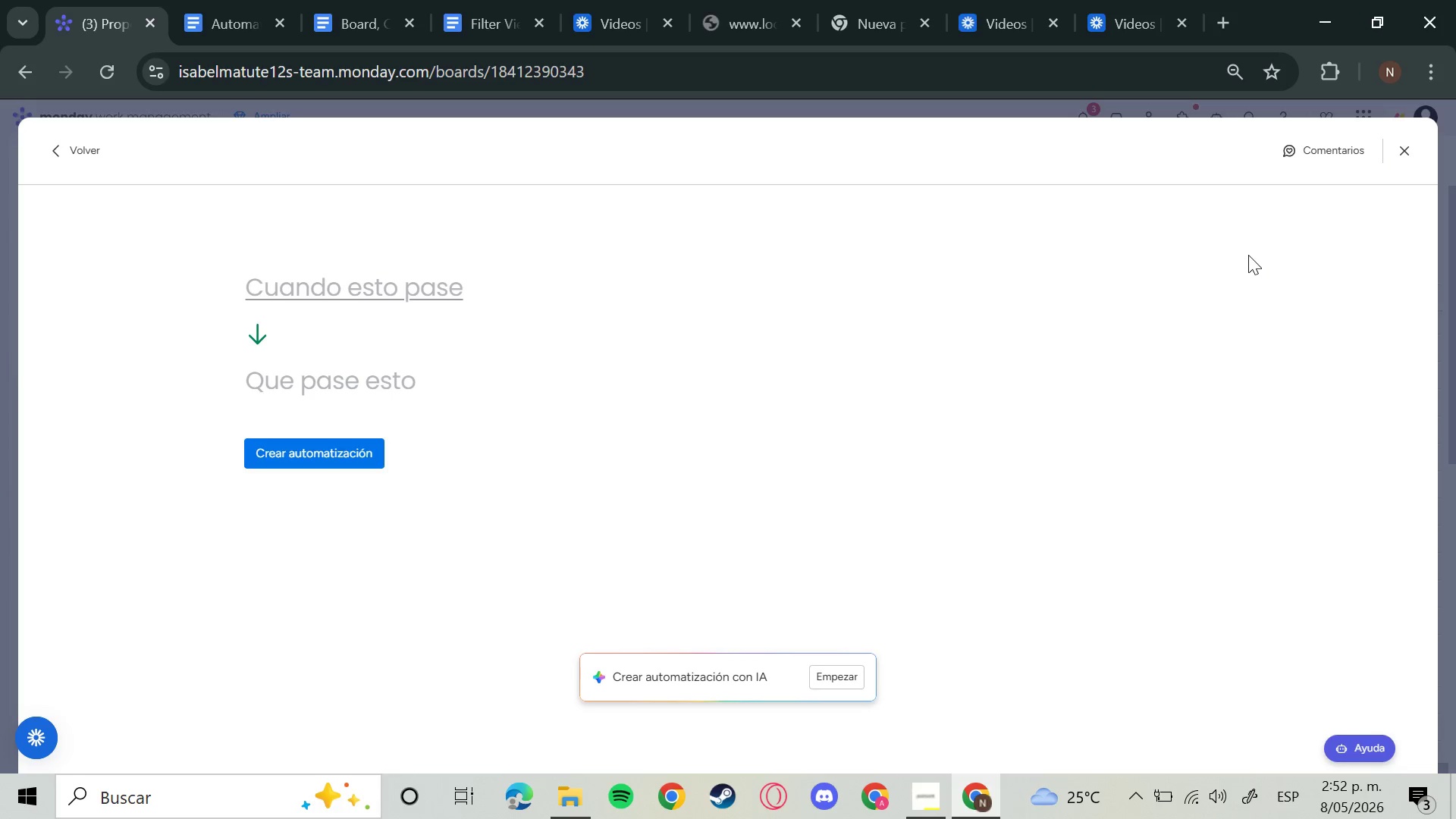 
wait(17.89)
 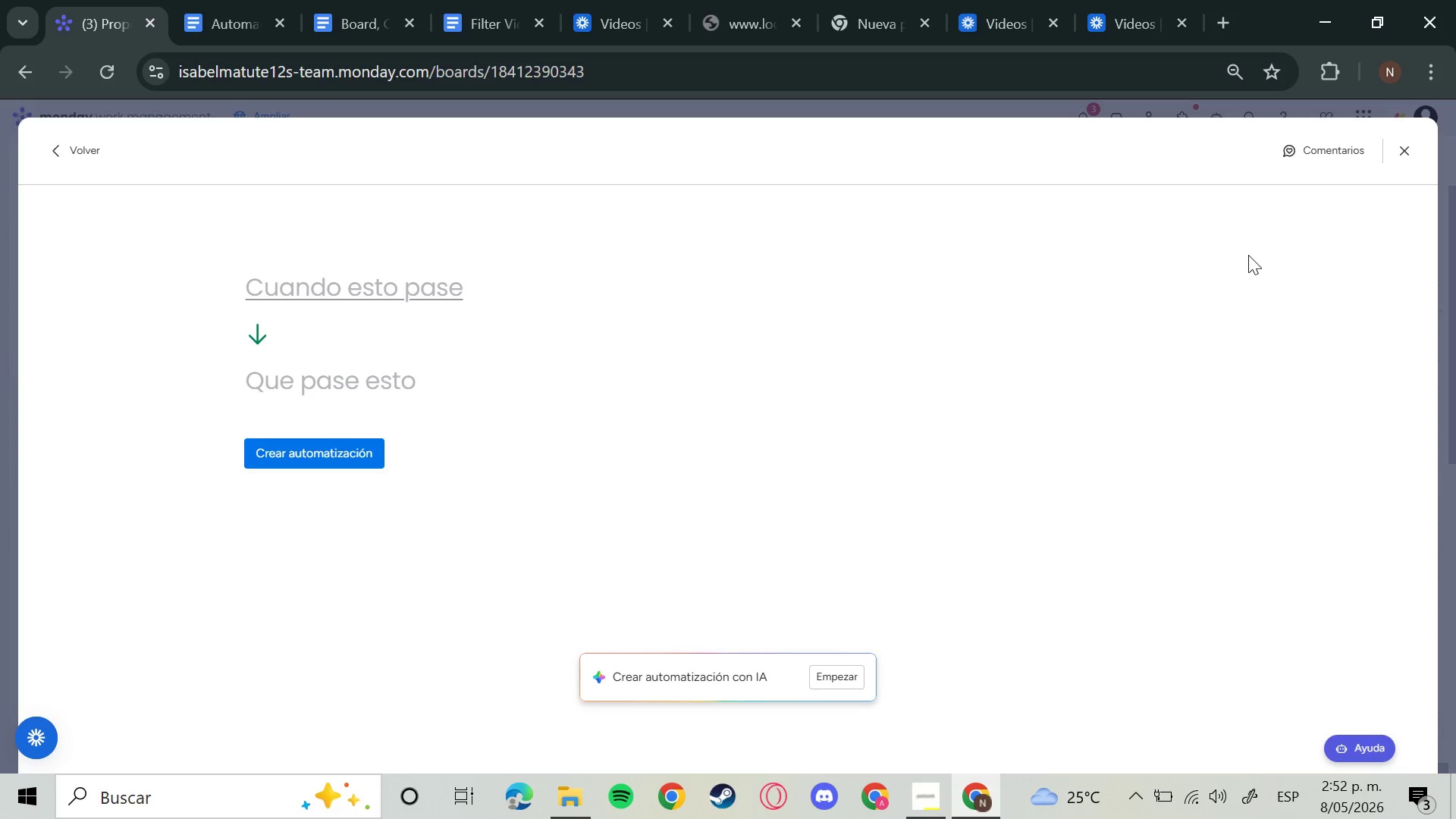 
left_click([303, 286])
 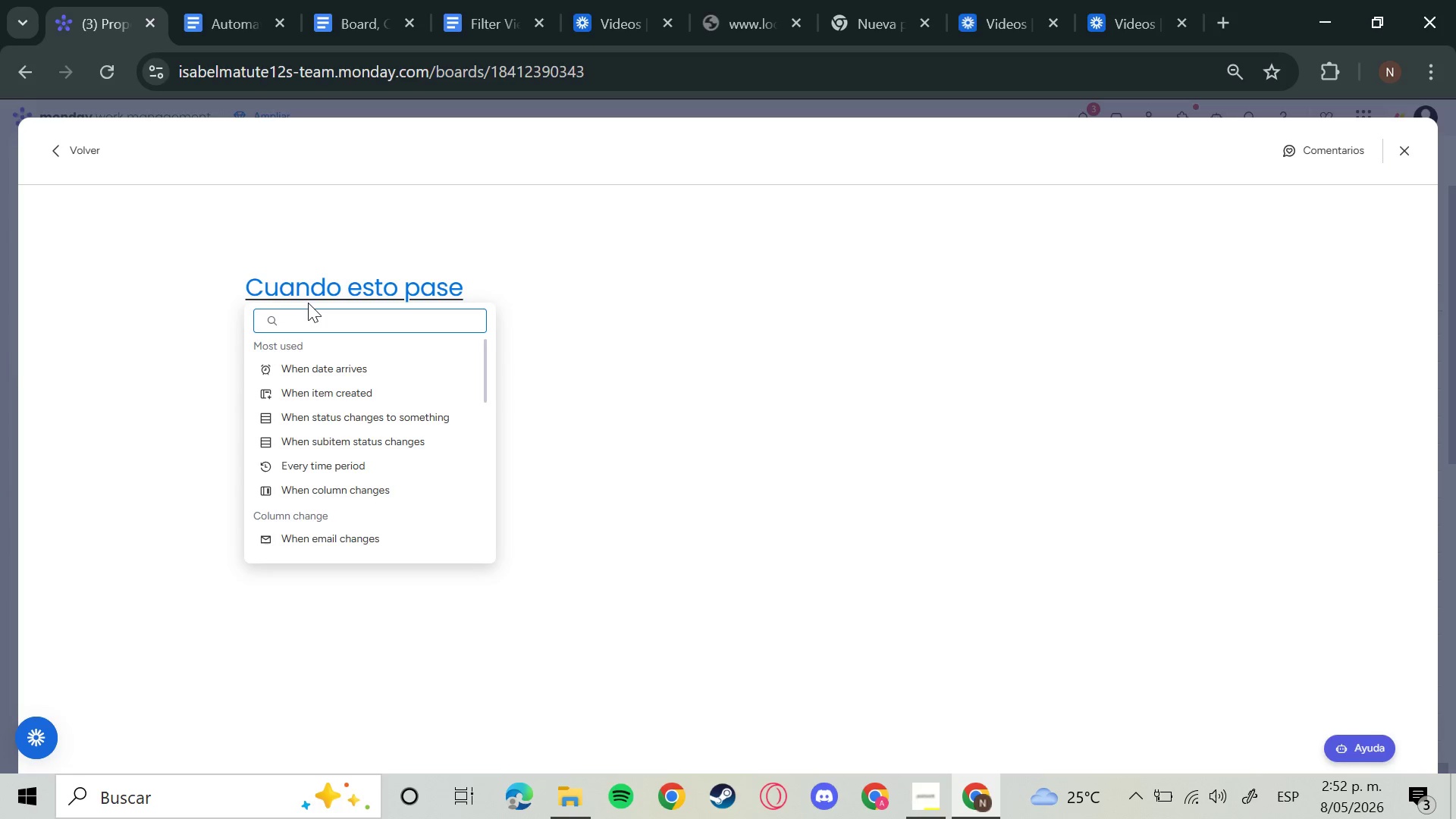 
wait(14.67)
 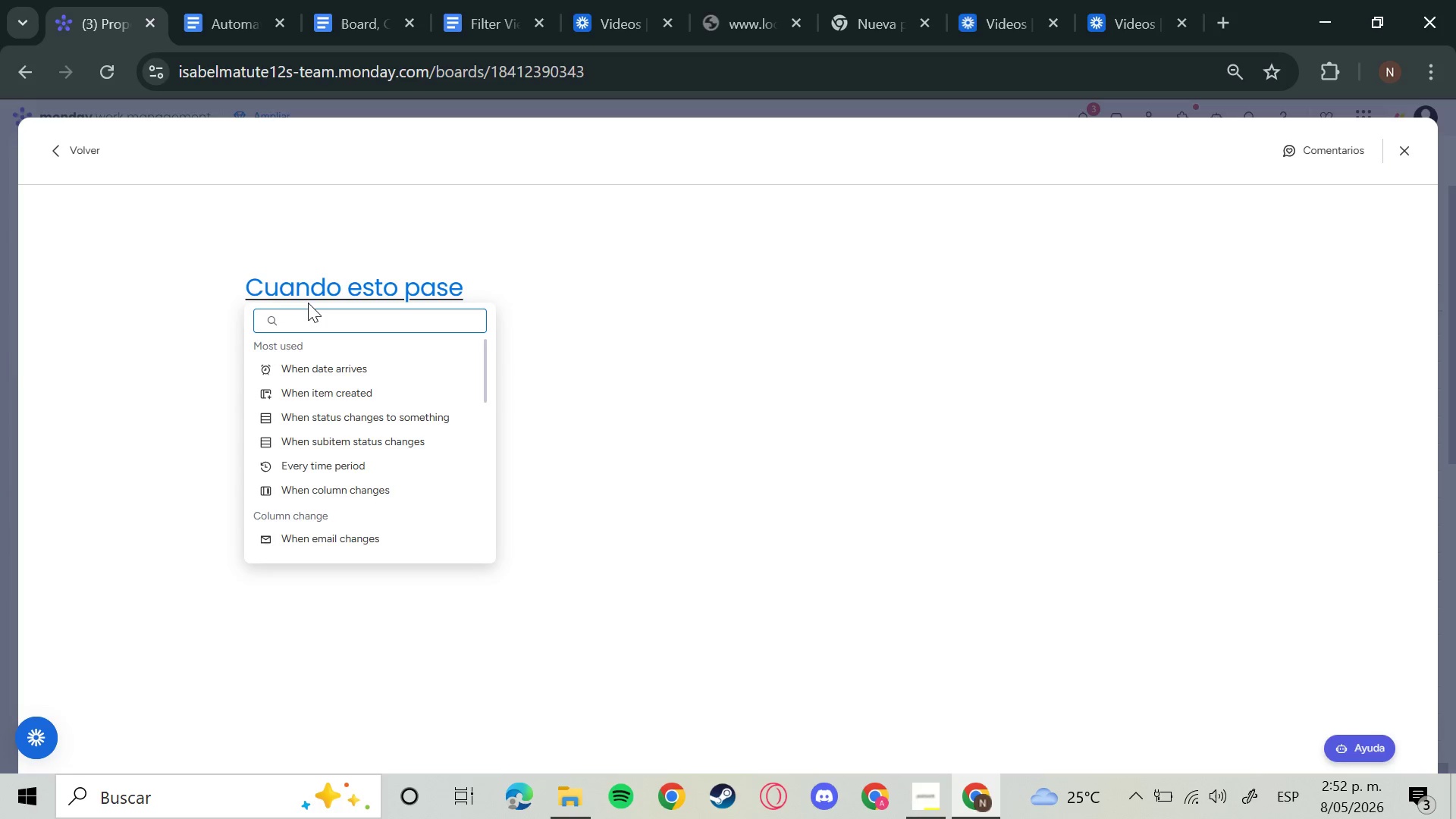 
left_click([372, 376])
 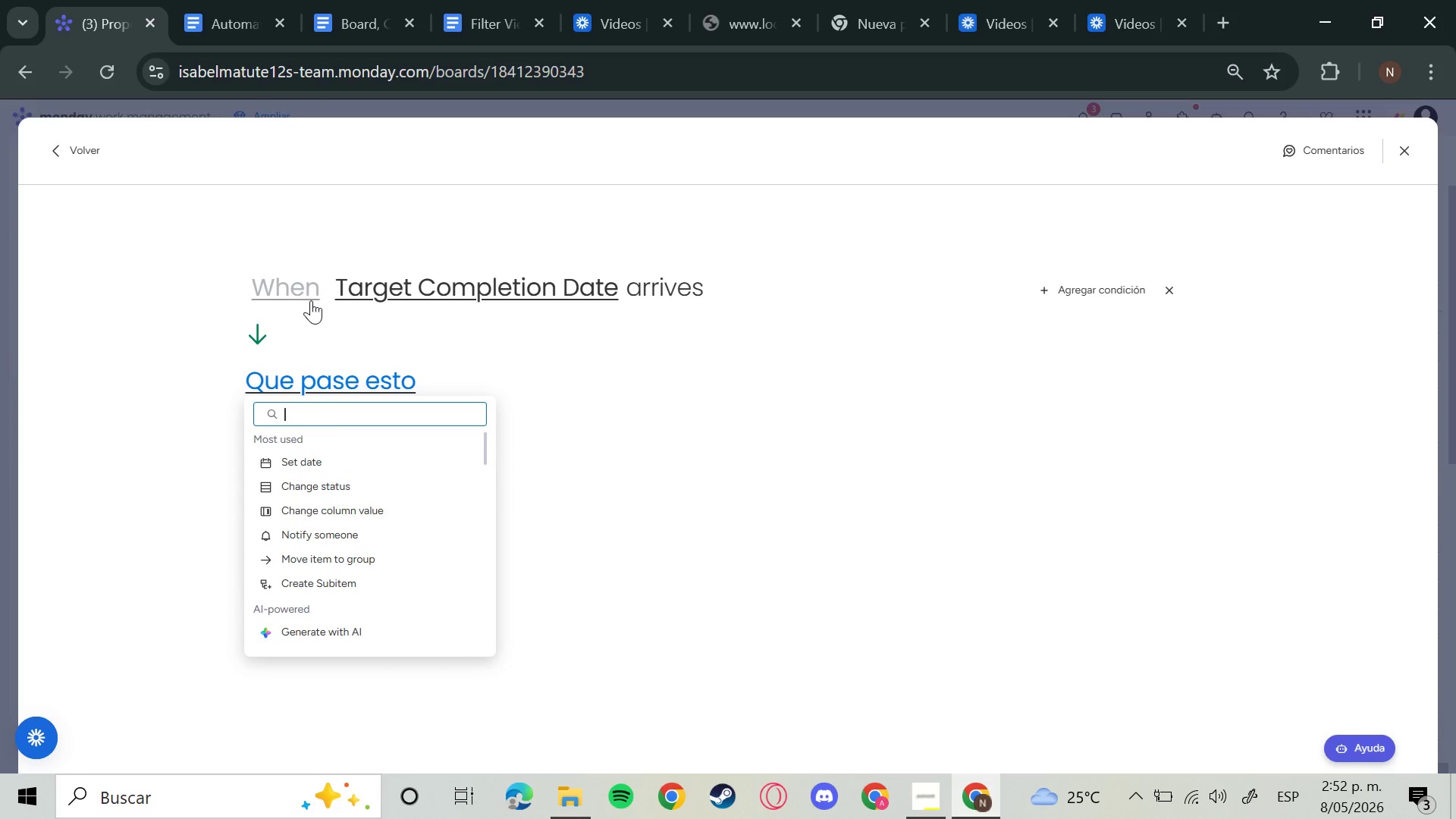 
left_click([330, 293])
 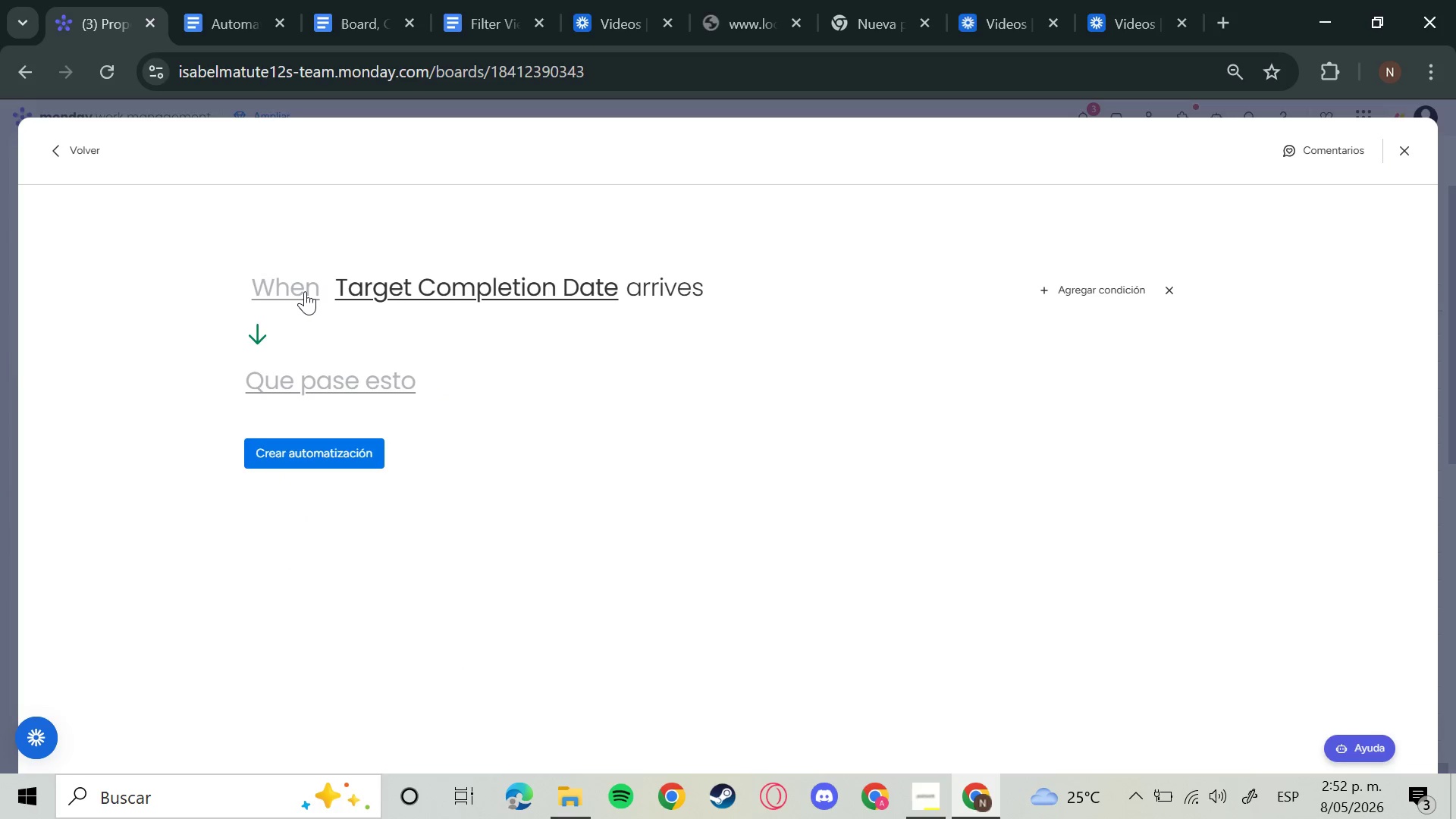 
left_click([305, 291])
 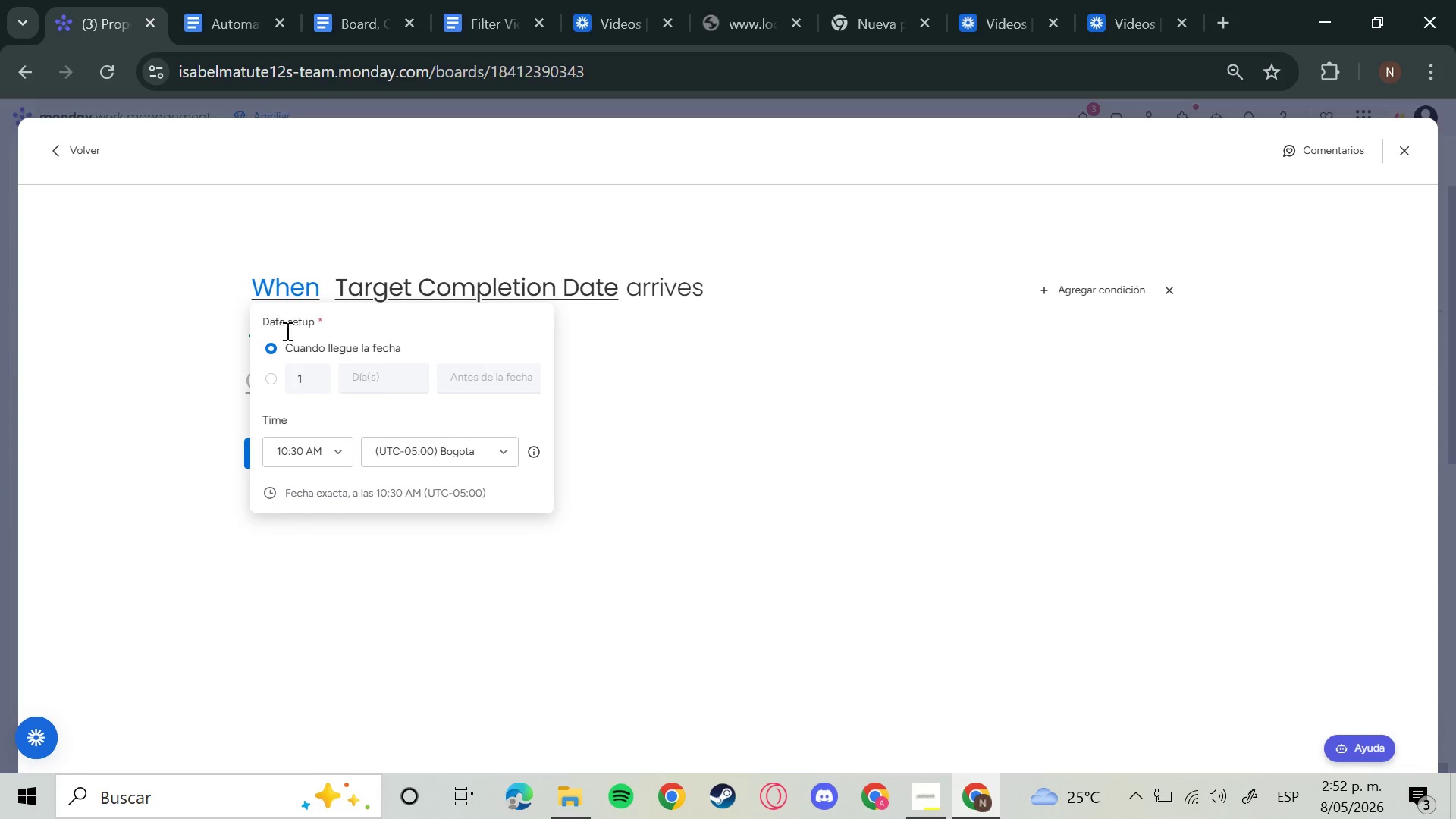 
left_click([265, 349])
 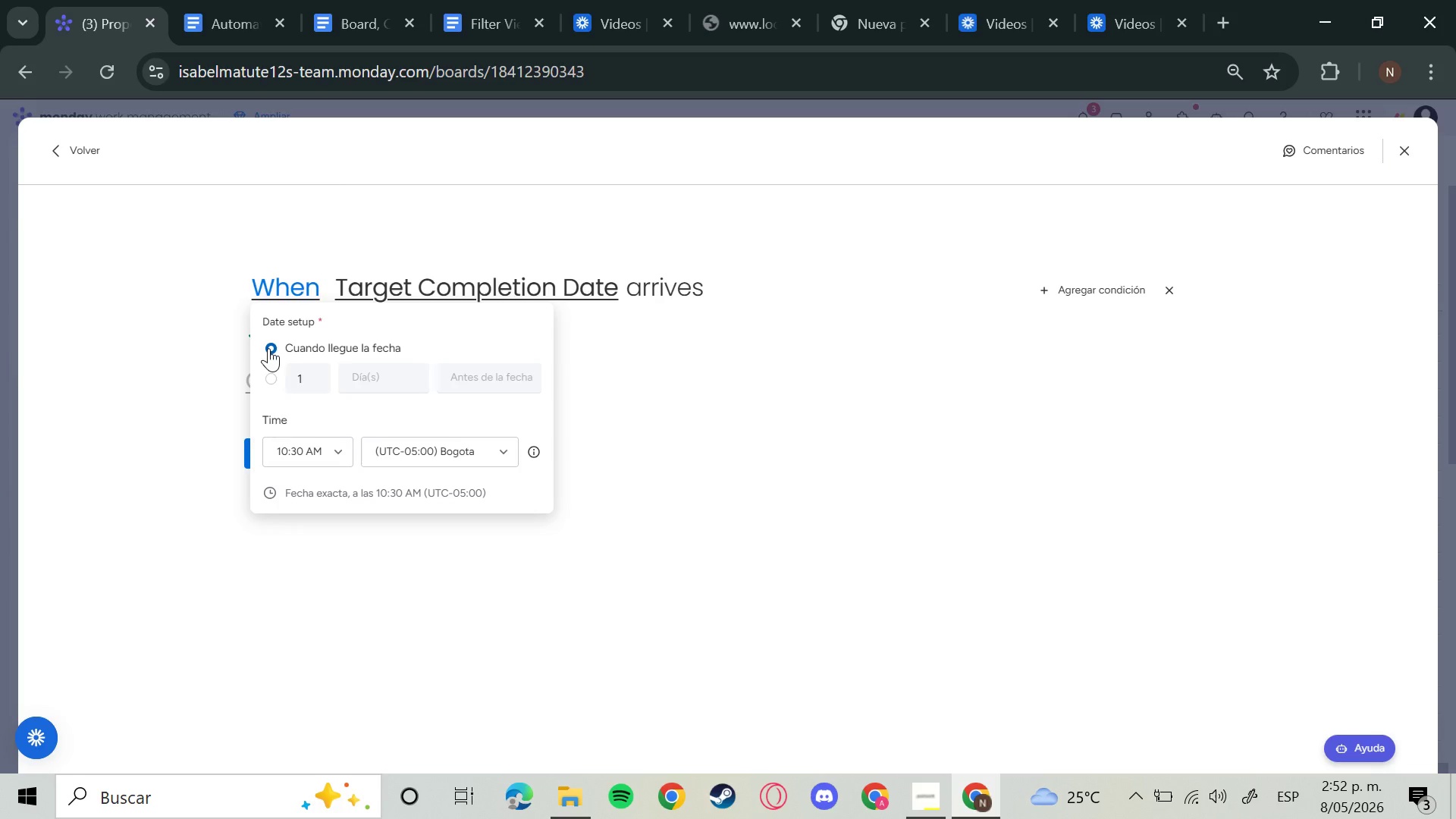 
left_click([273, 347])
 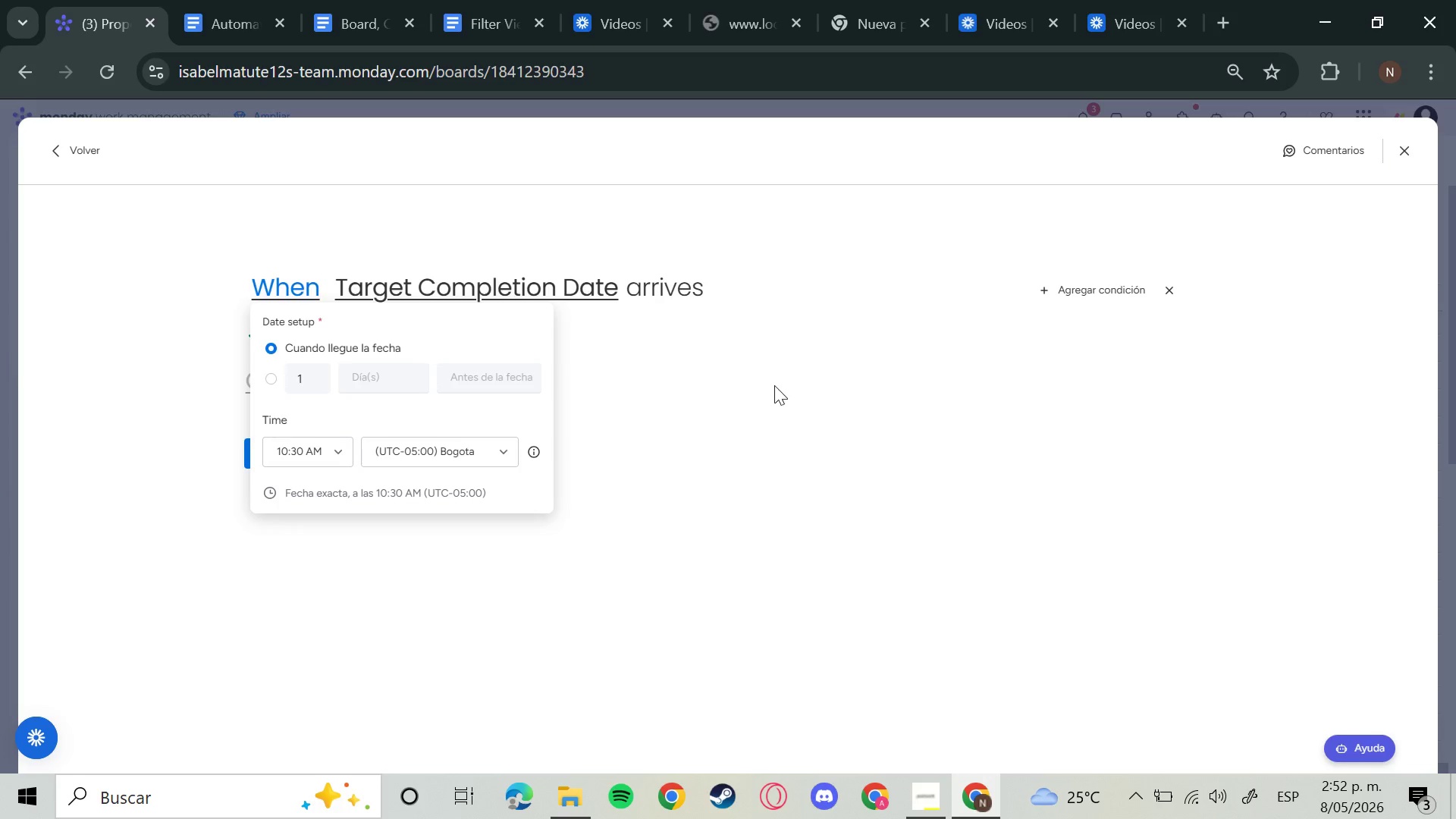 
left_click([1092, 296])
 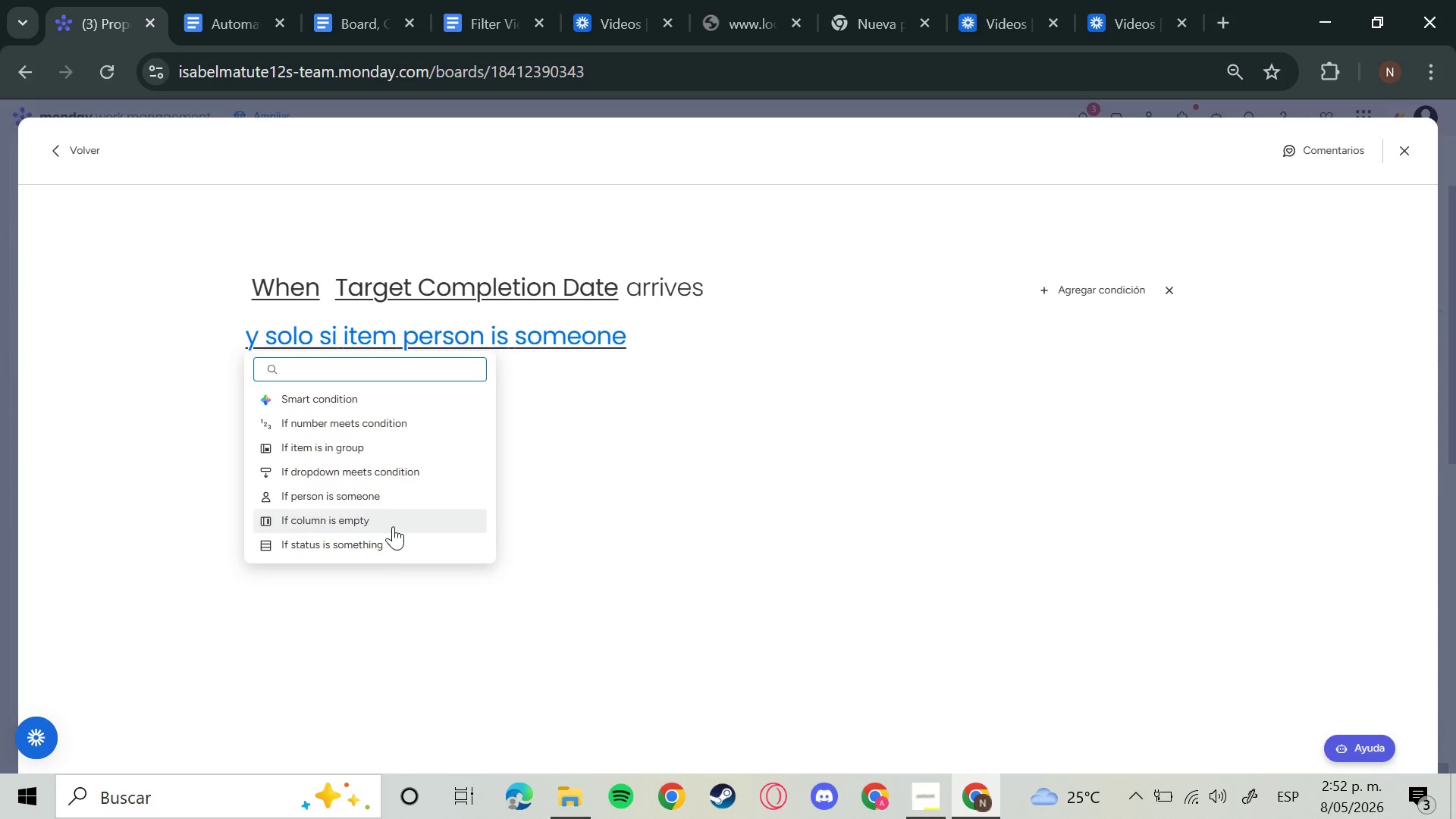 
left_click([396, 551])
 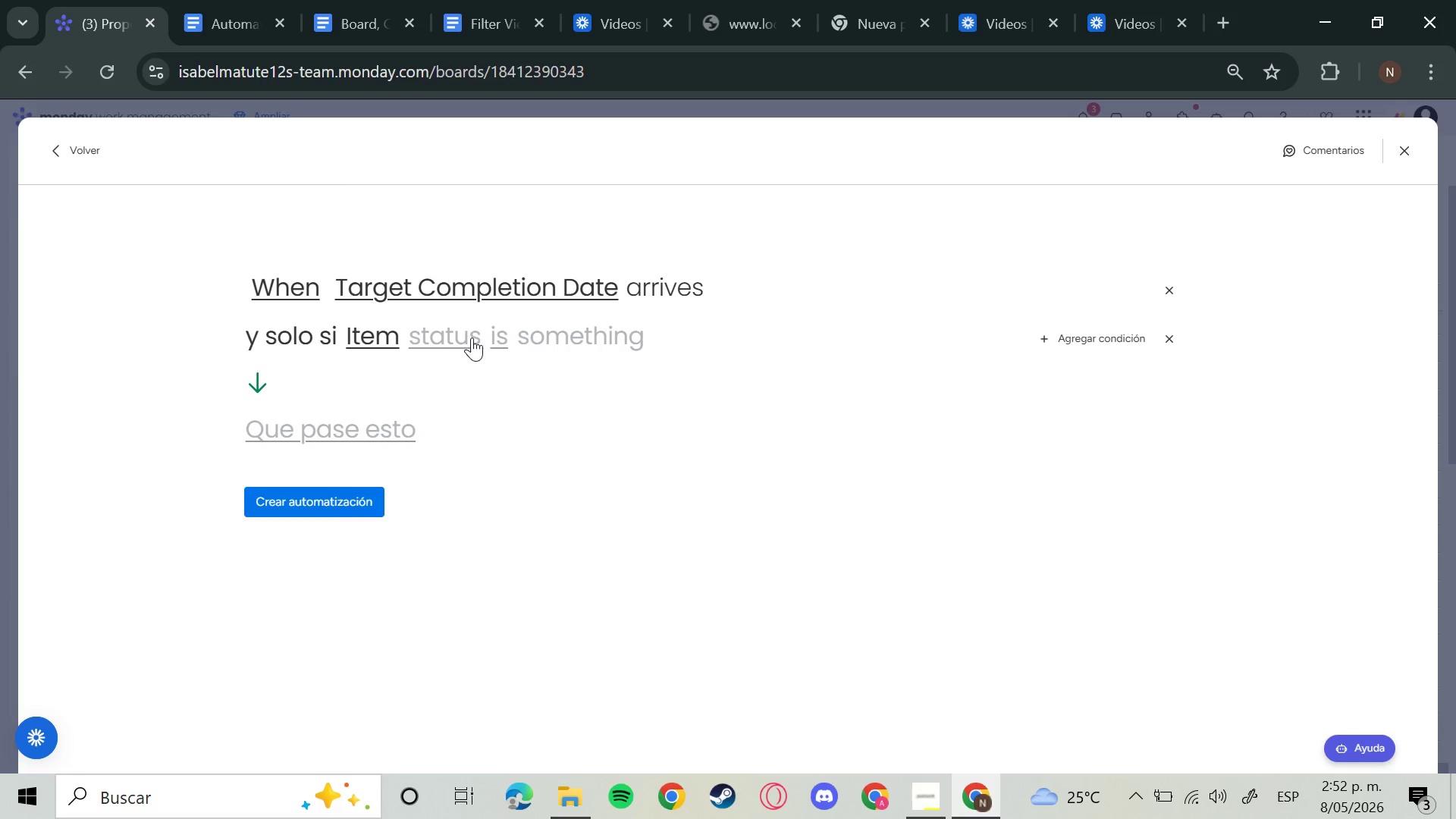 
left_click([462, 337])
 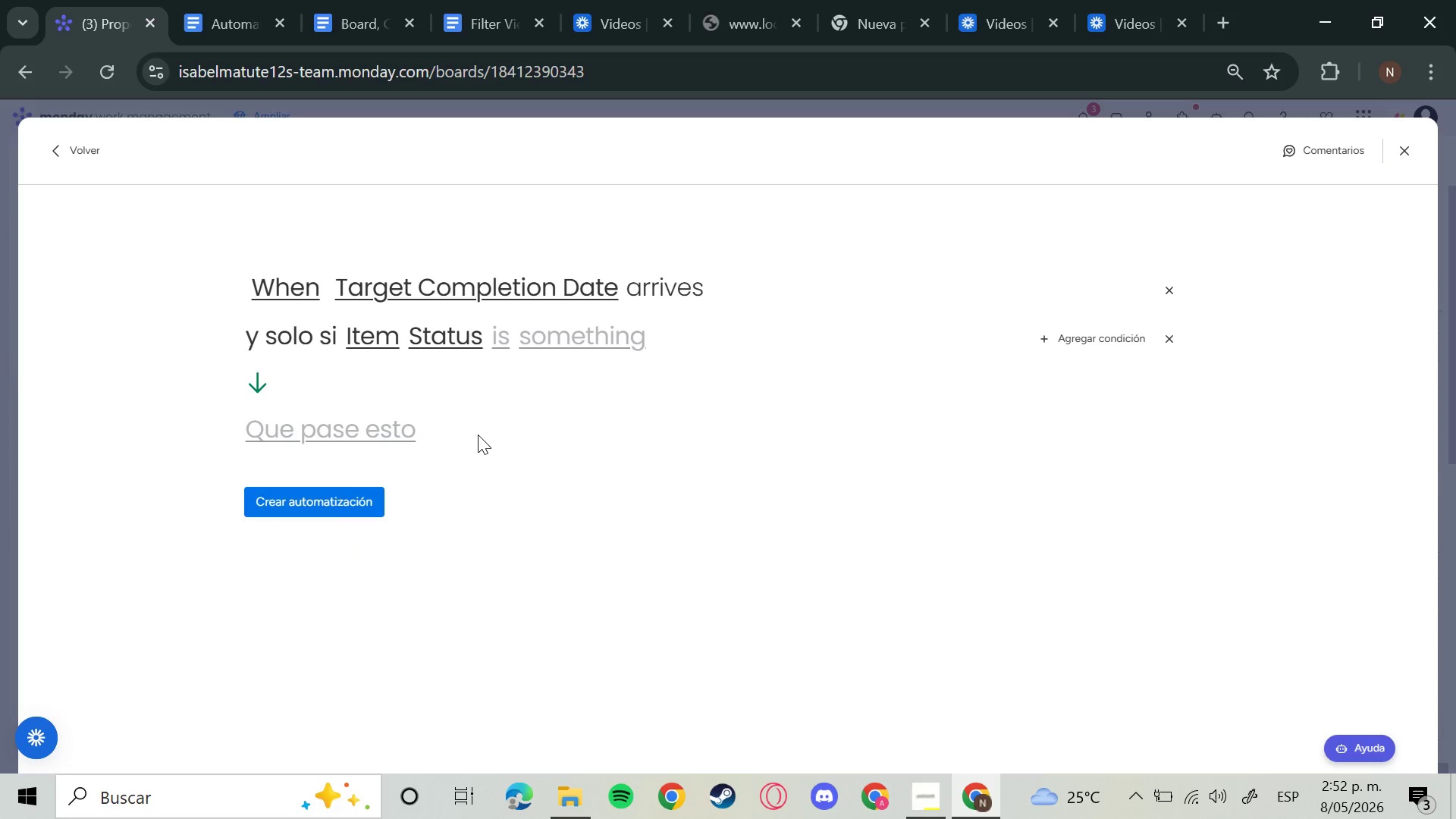 
double_click([504, 331])
 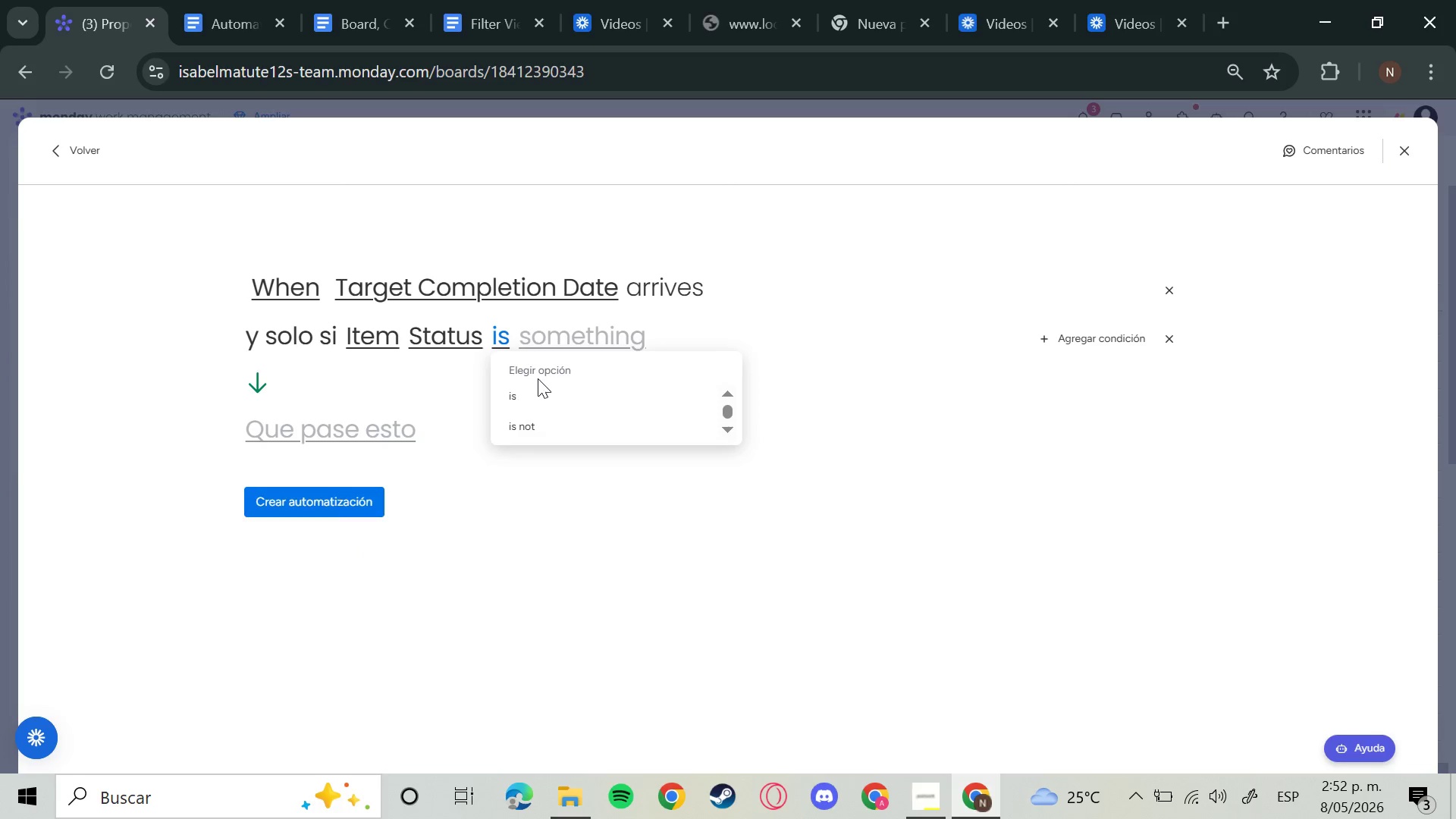 
left_click([555, 423])
 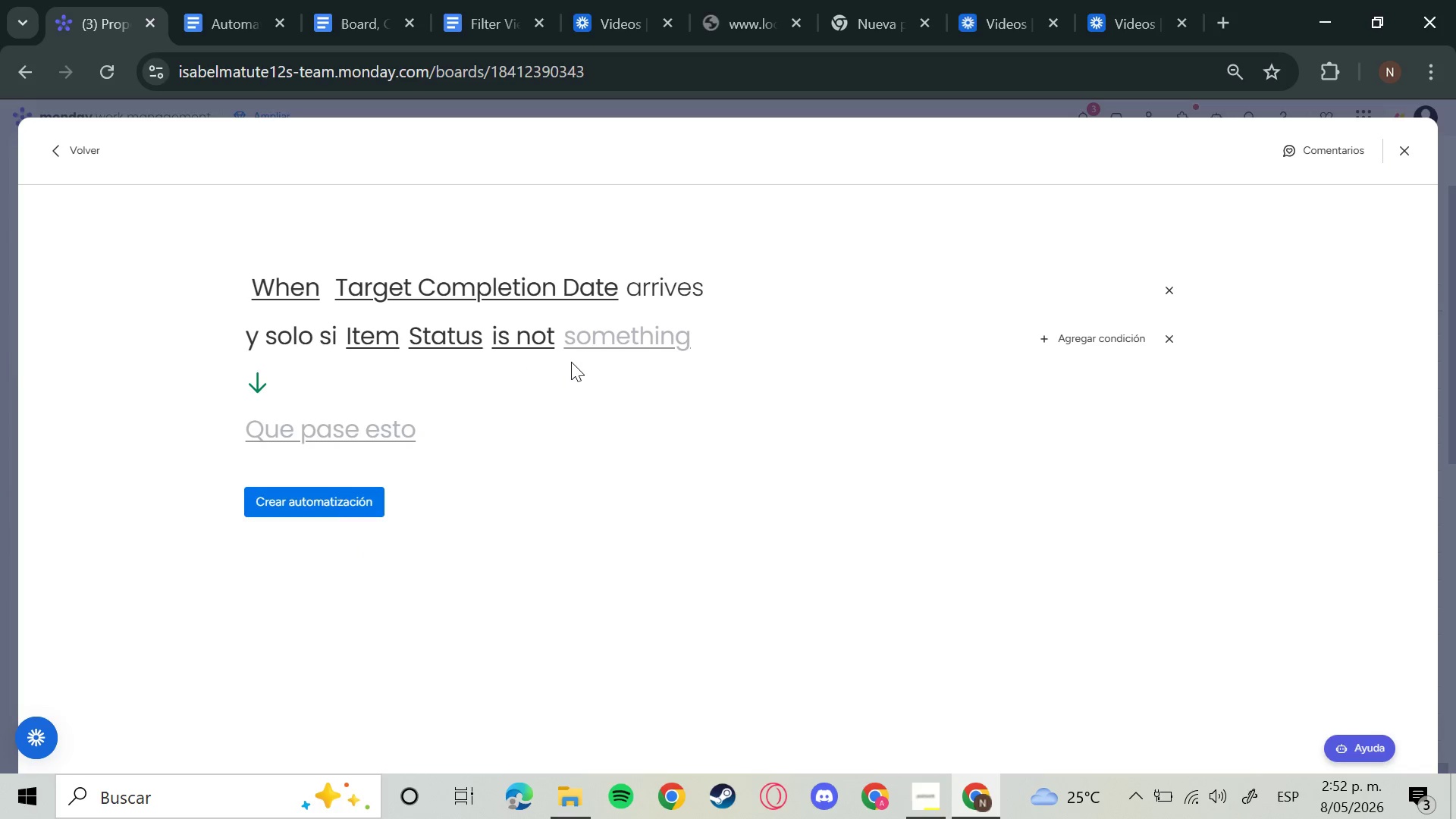 
left_click([627, 336])
 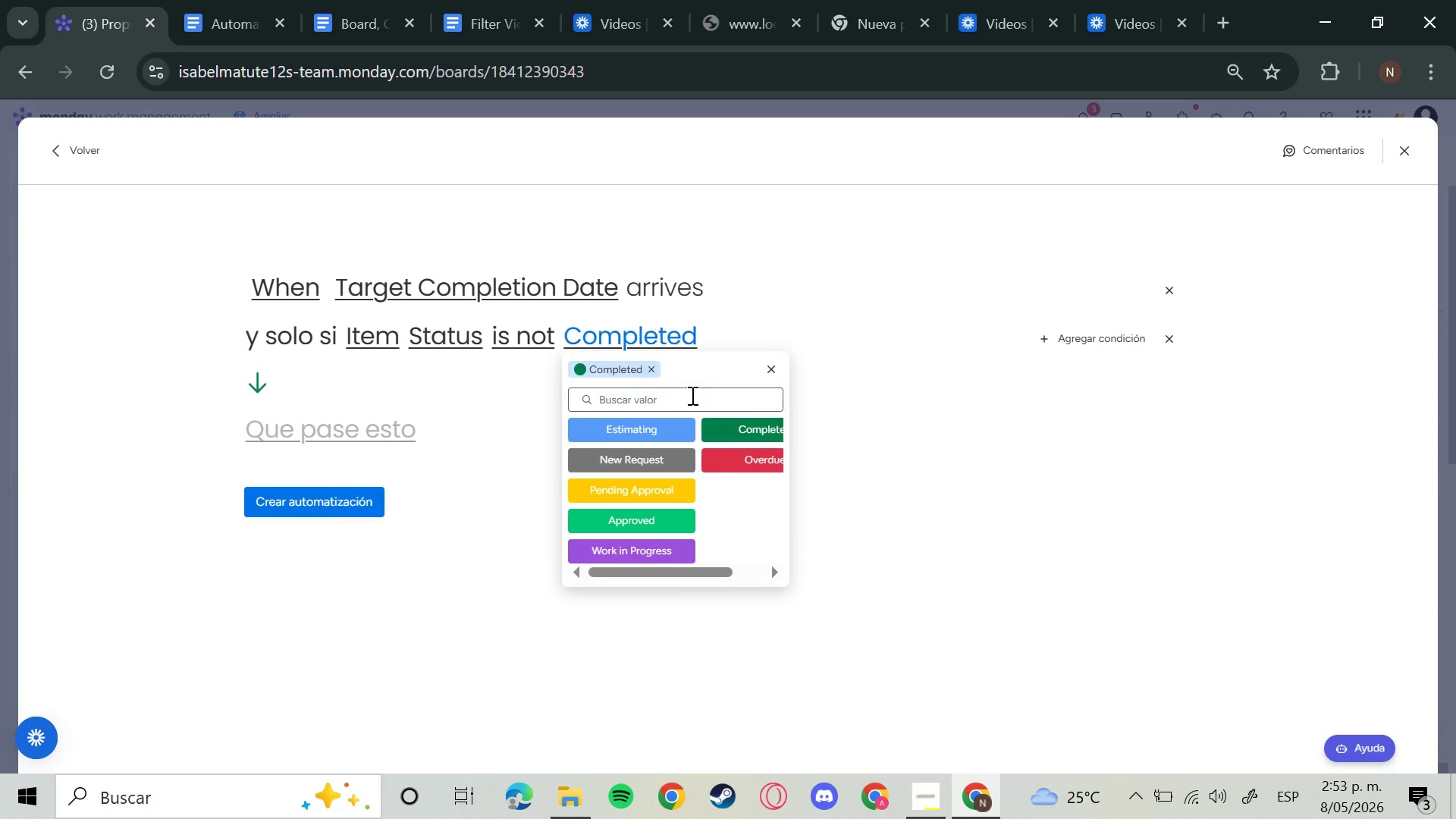 
mouse_move([340, 442])
 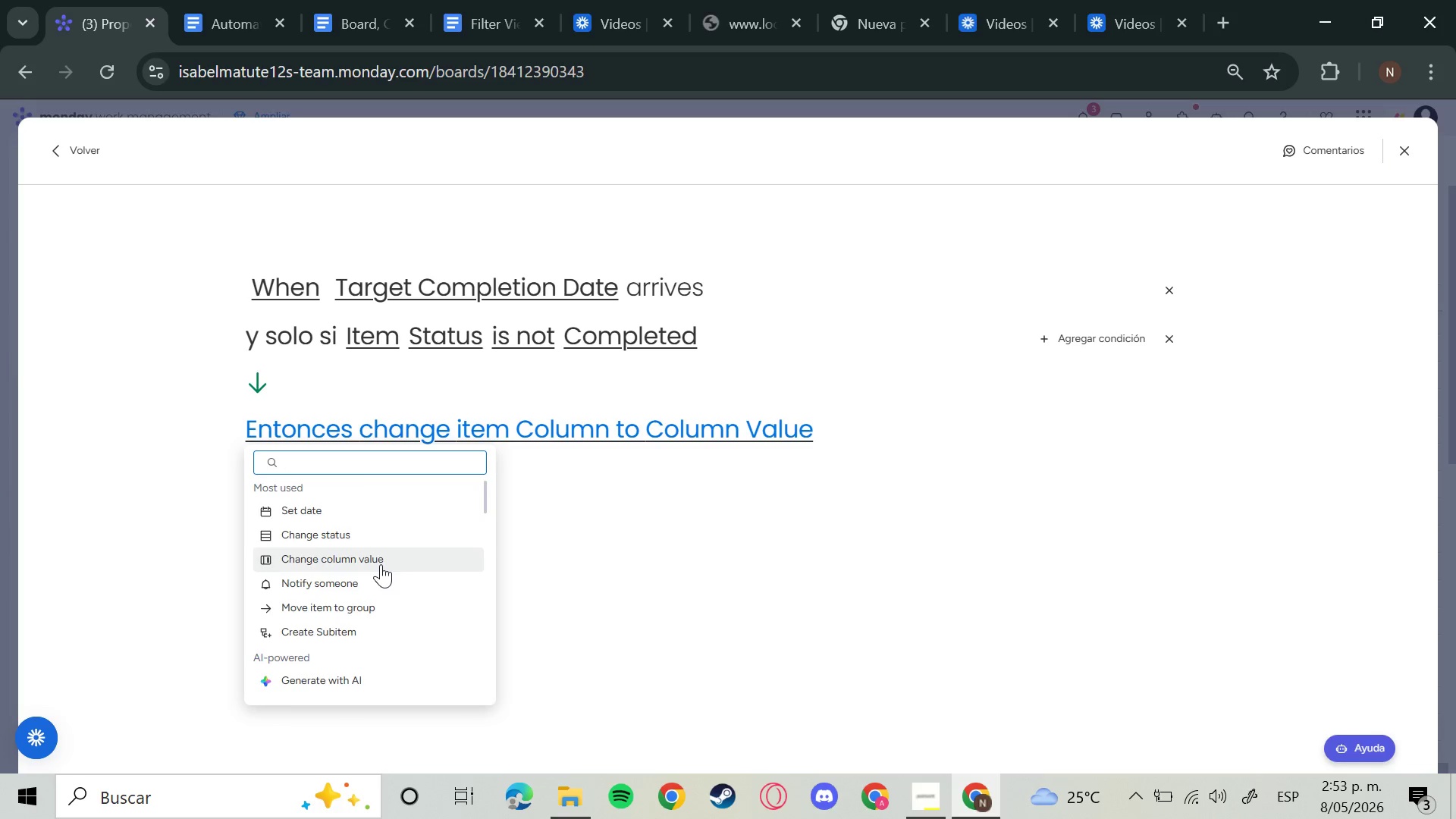 
left_click([381, 564])
 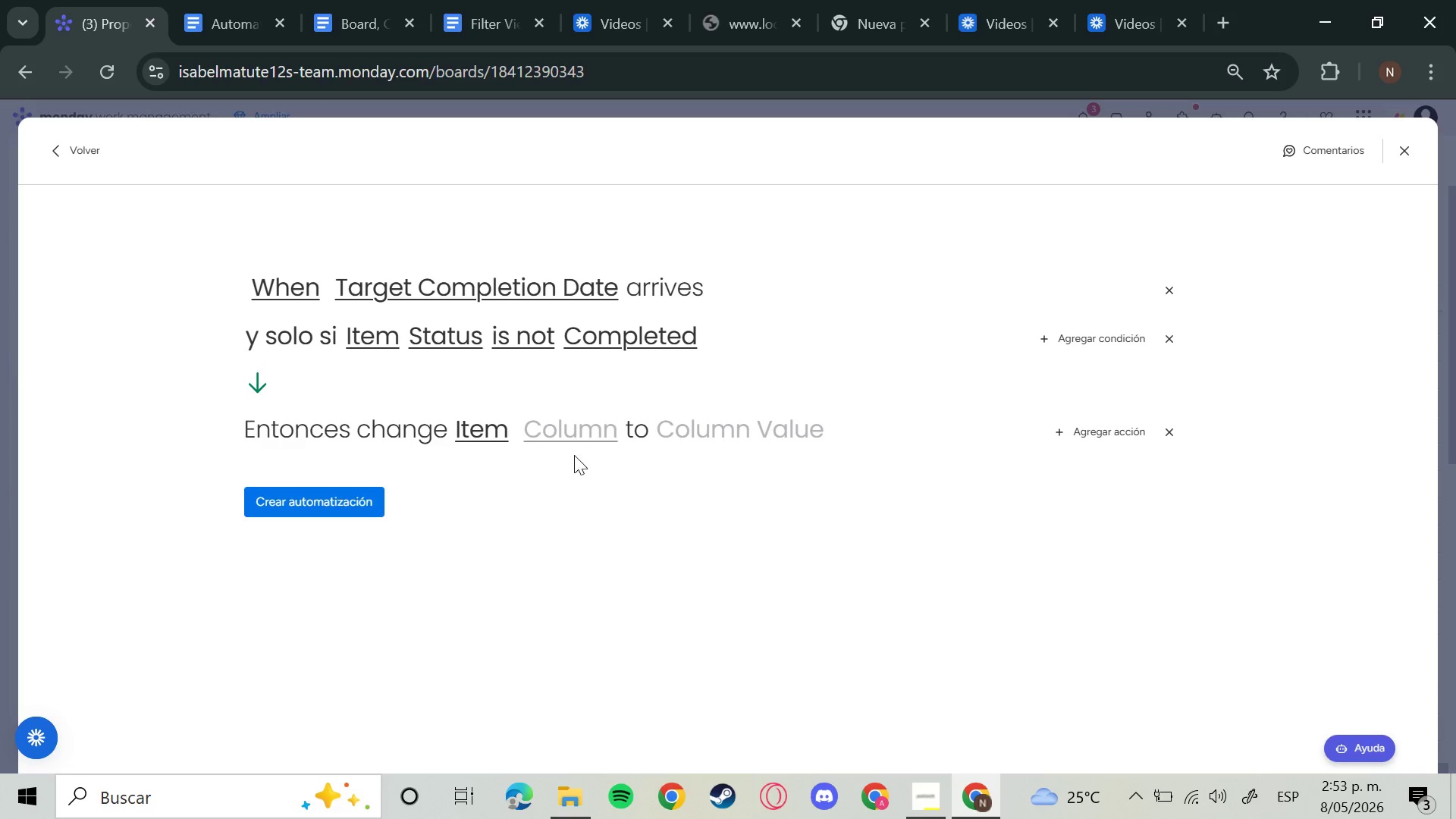 
left_click([1199, 419])
 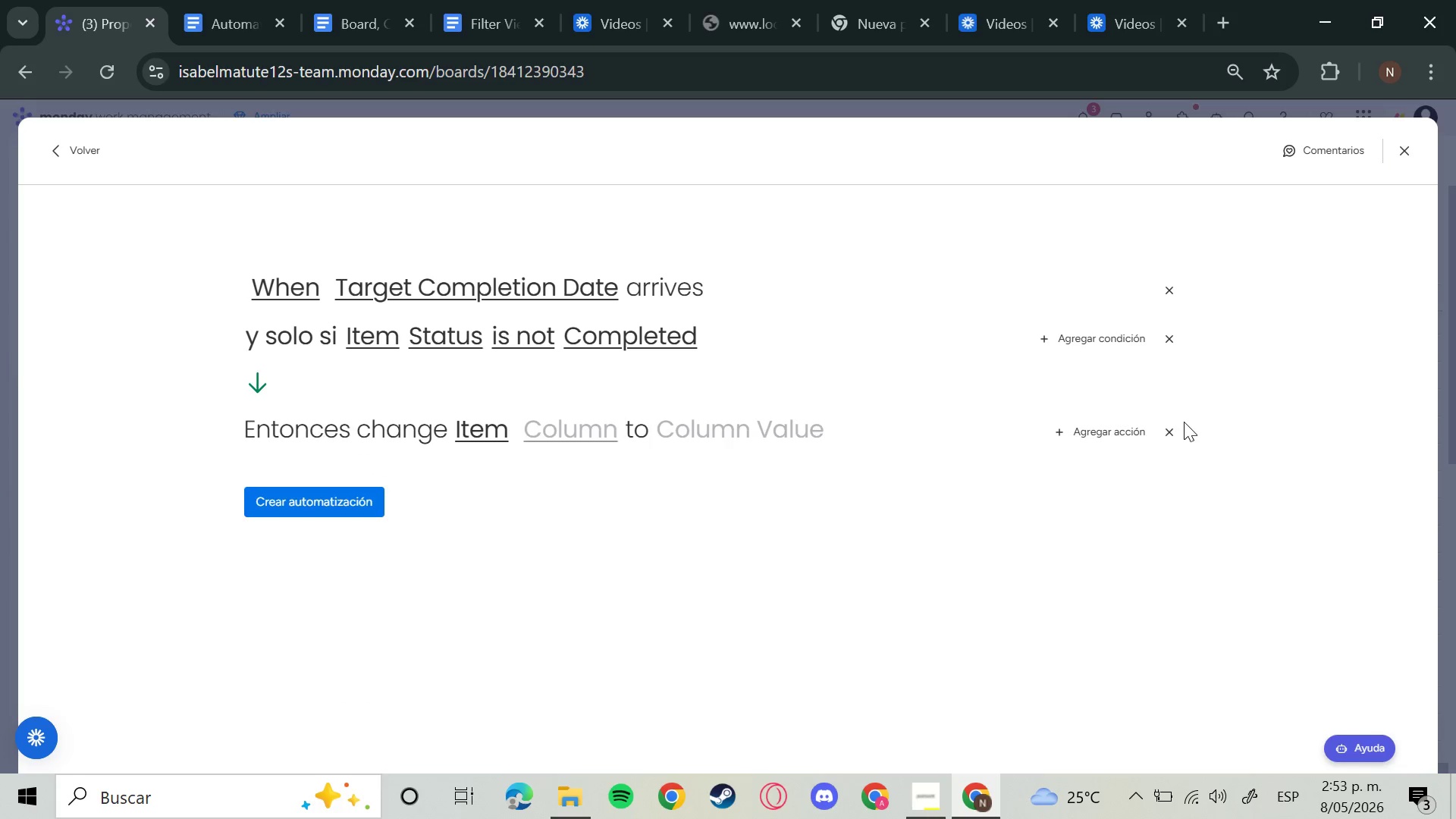 
left_click([1165, 426])
 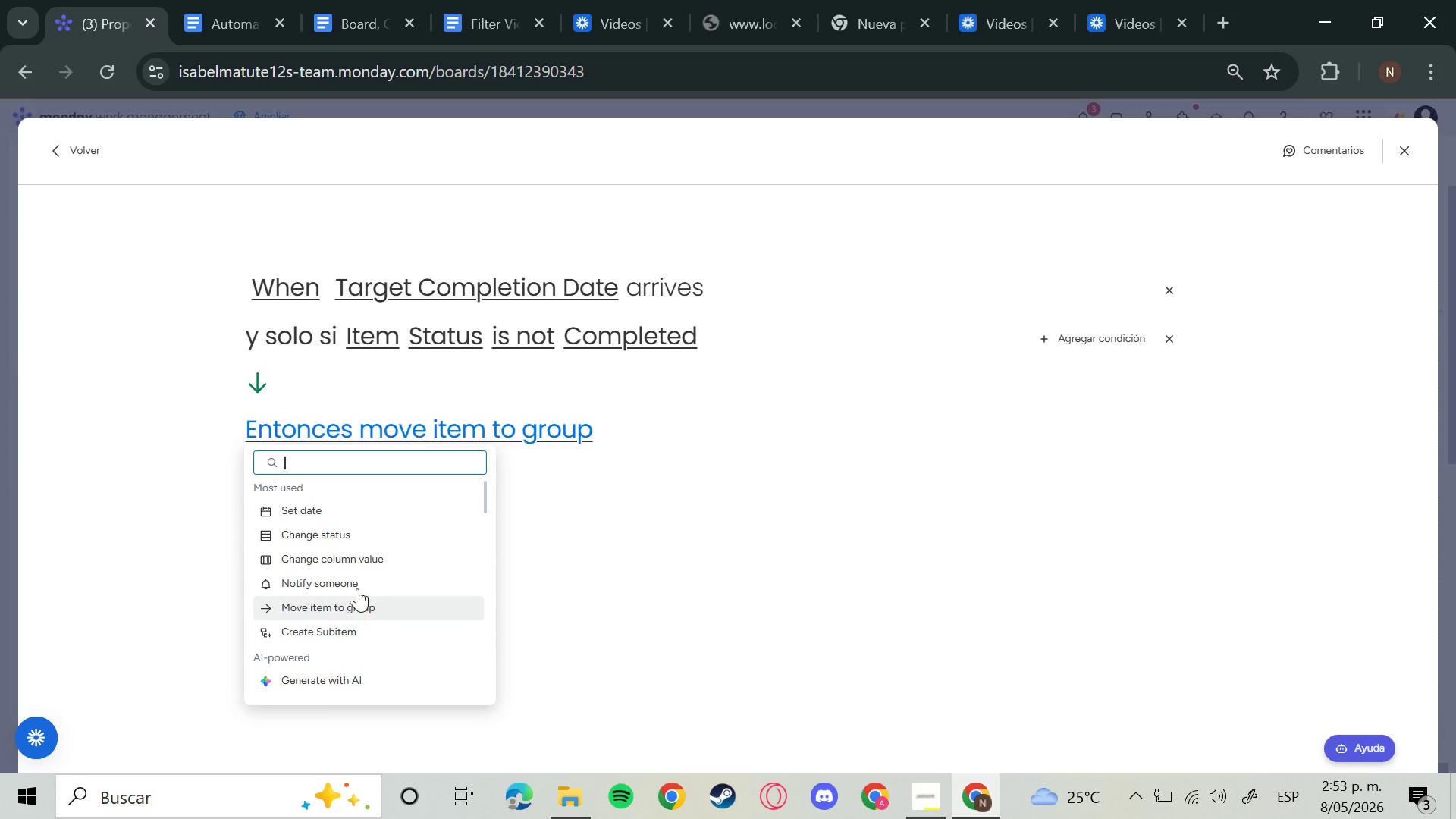 
left_click([364, 538])
 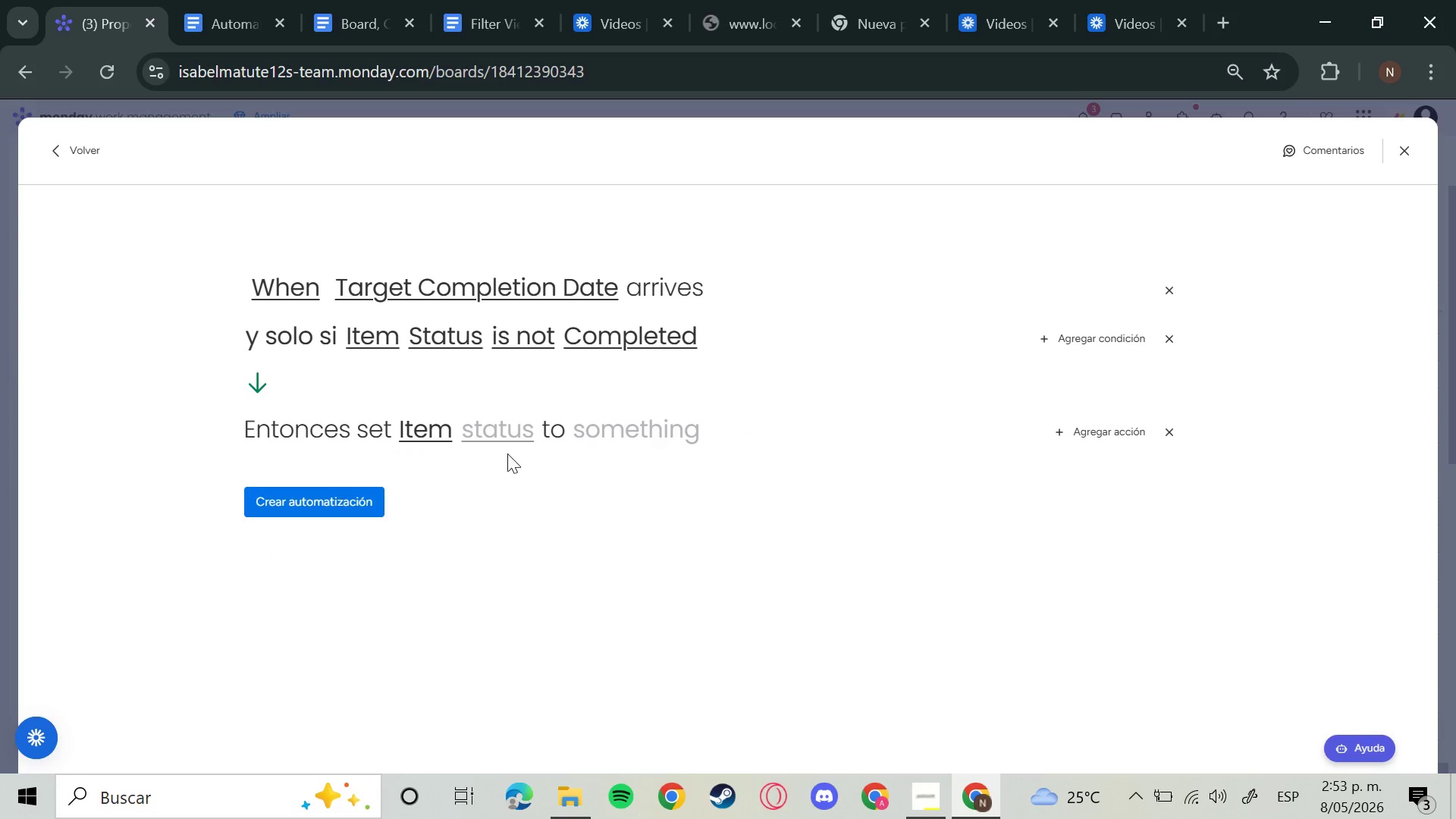 
left_click([509, 432])
 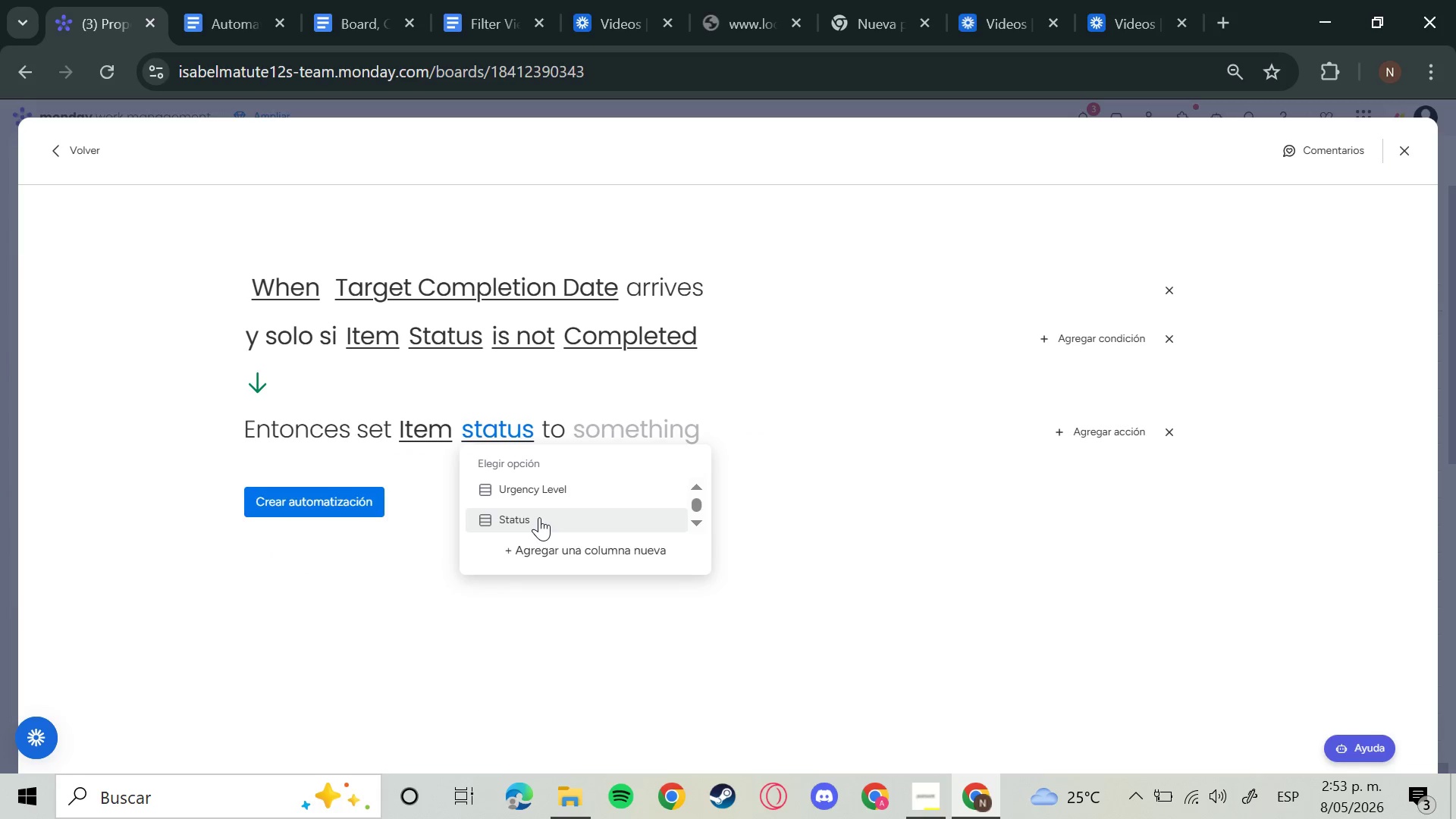 
left_click([541, 514])
 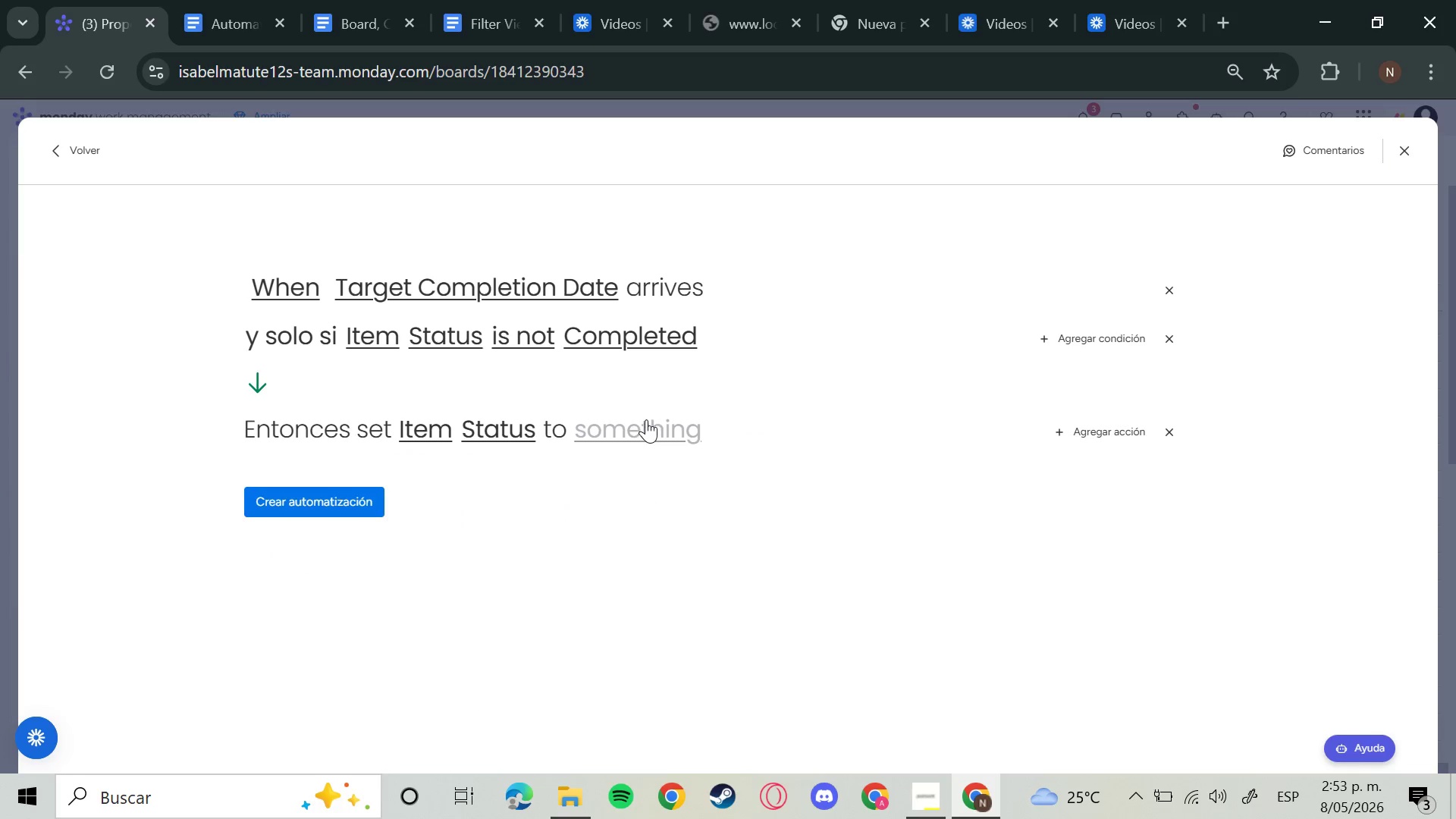 
left_click([646, 419])
 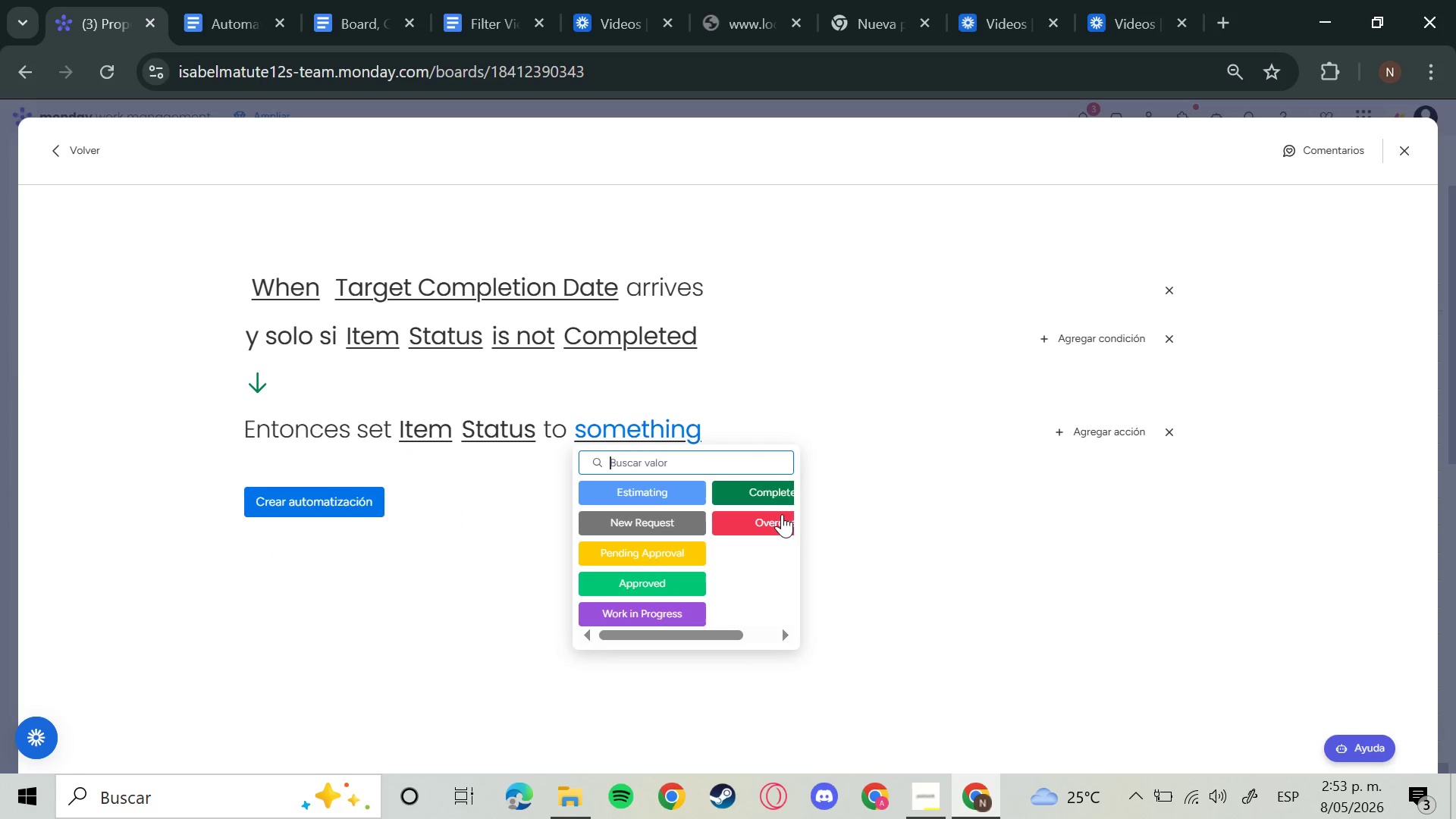 
left_click([782, 514])
 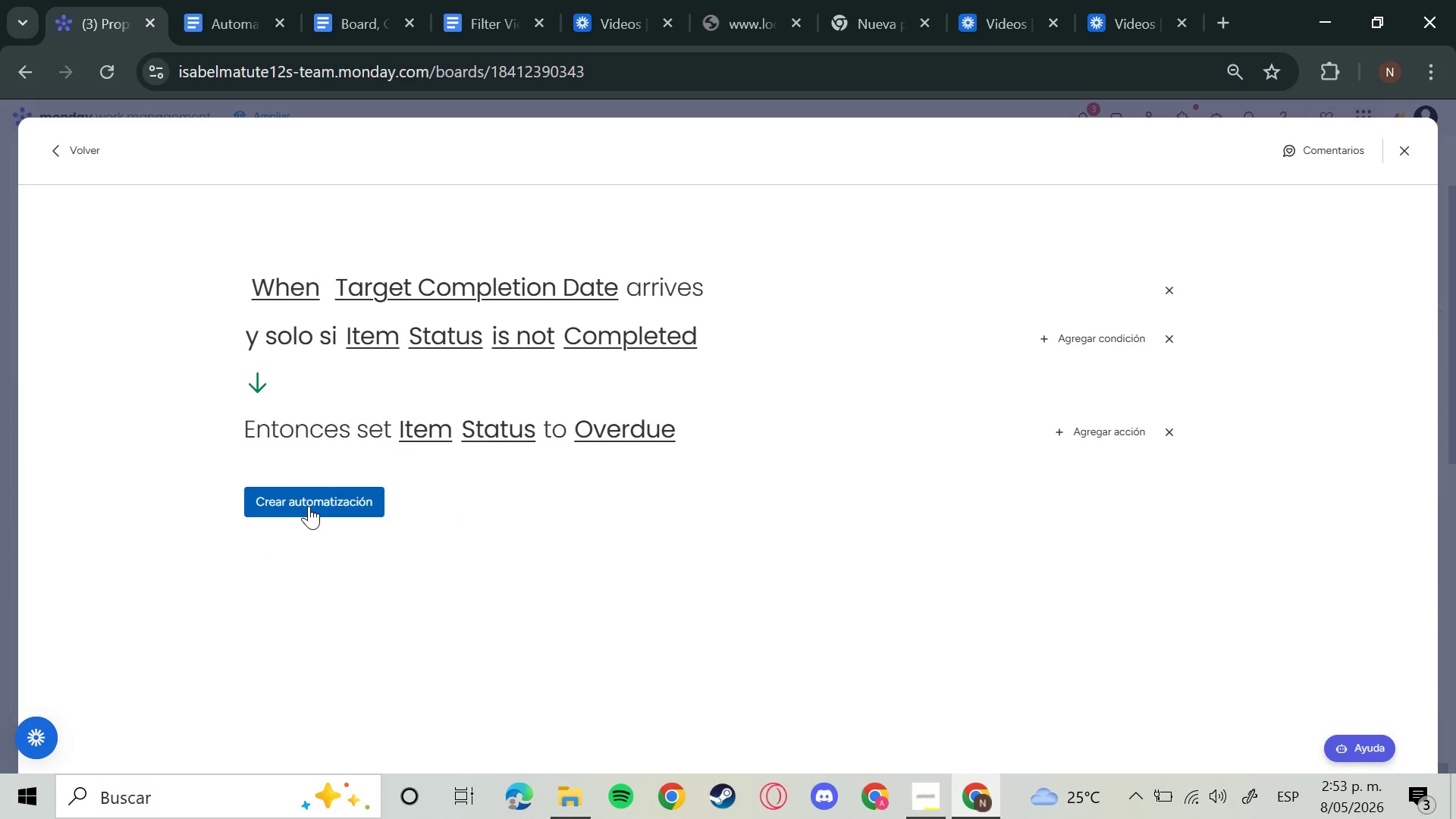 
left_click([309, 506])
 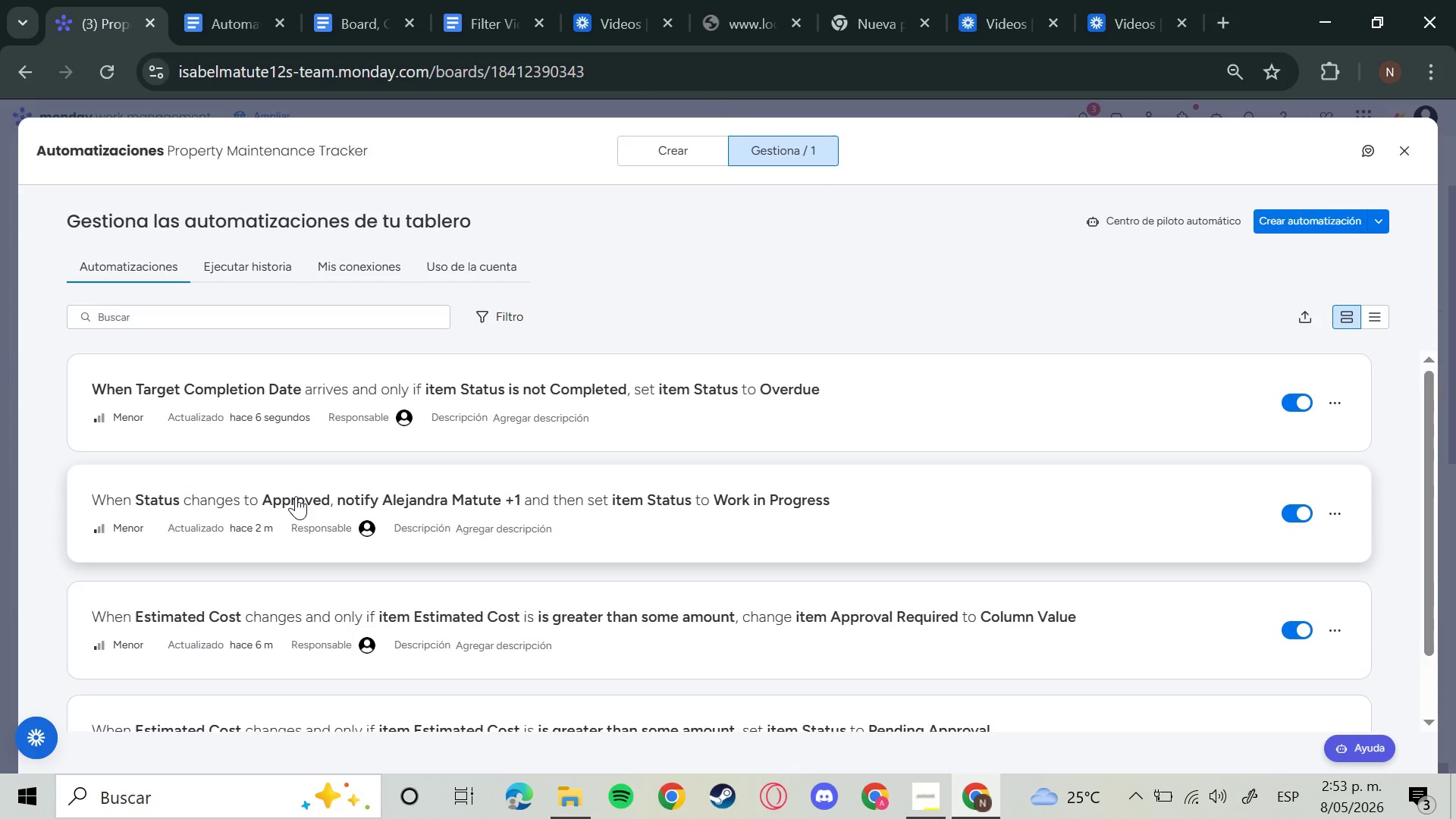 
wait(16.11)
 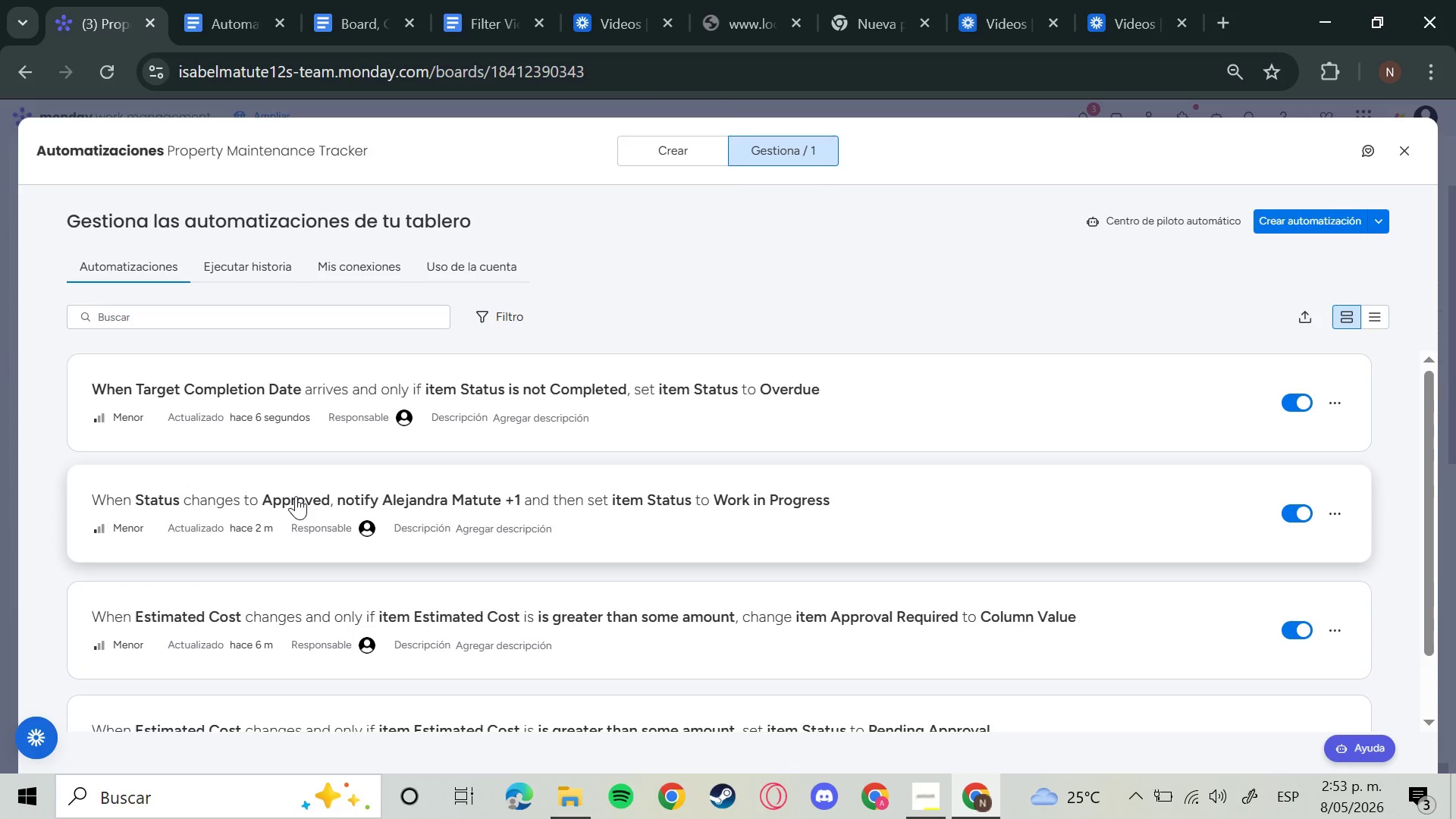 
scroll: coordinate [661, 529], scroll_direction: down, amount: 1.0
 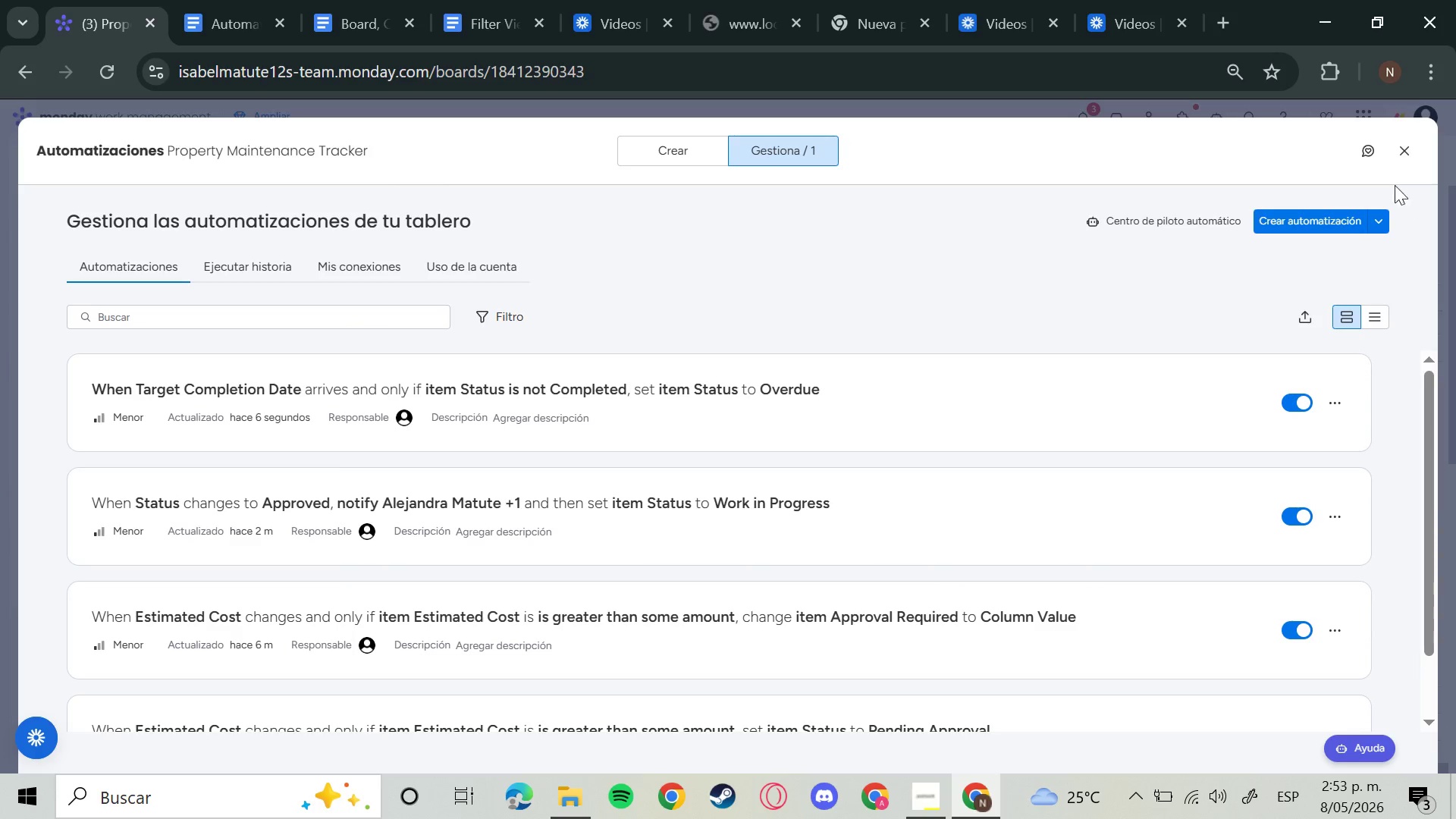 
left_click([1402, 161])
 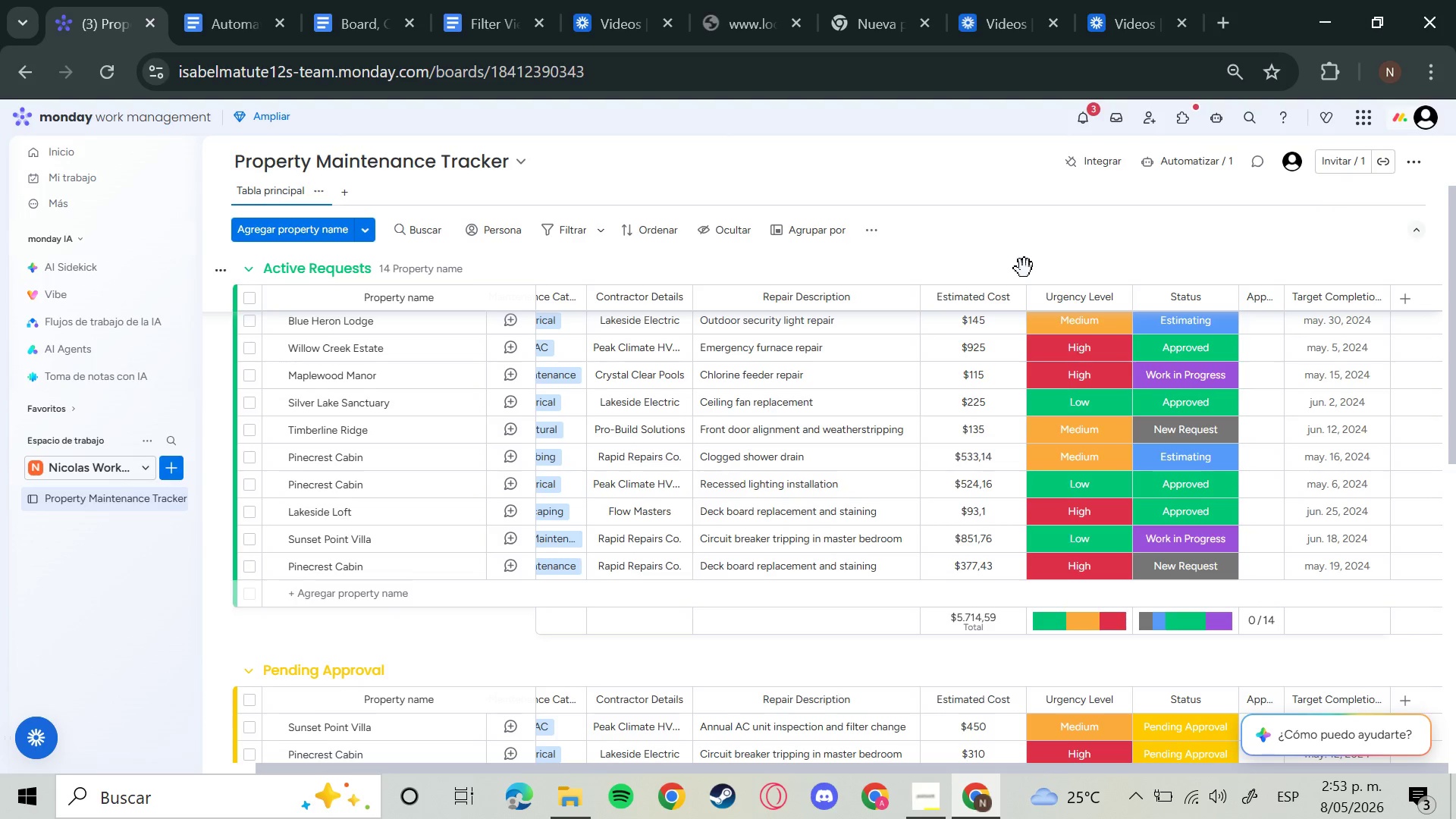 
wait(7.67)
 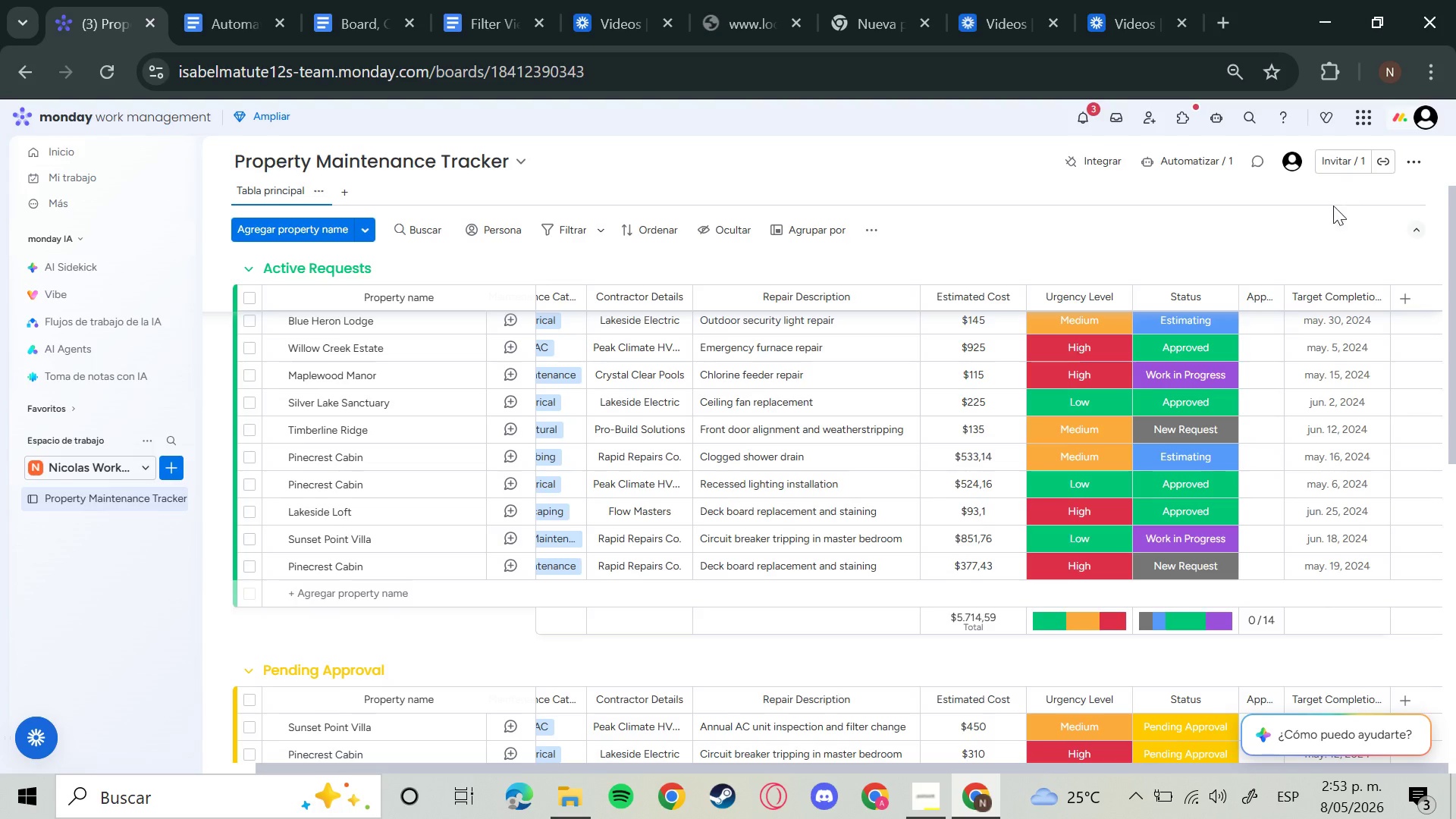 
left_click([339, 590])
 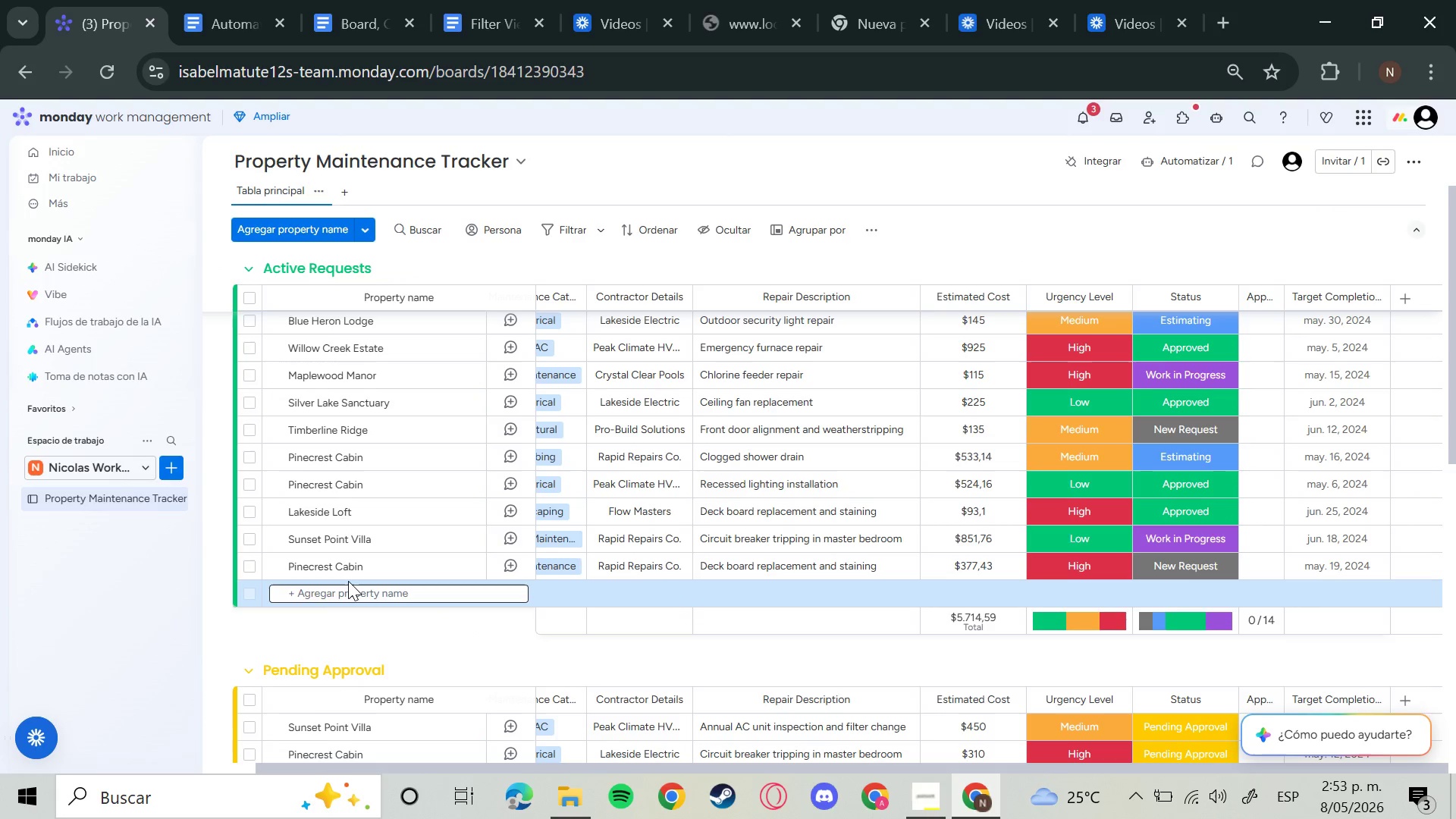 
type(test)
 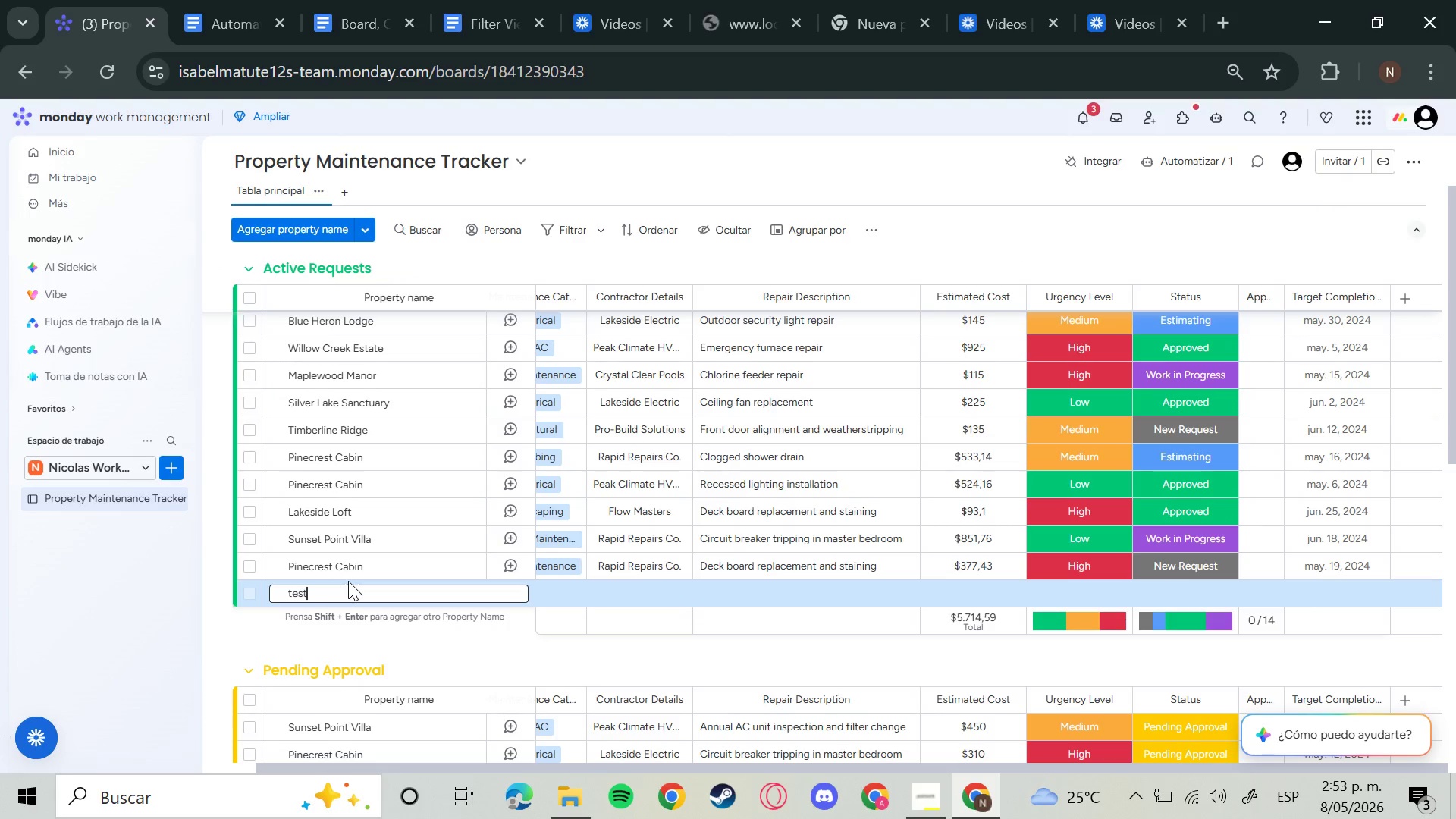 
key(Enter)
 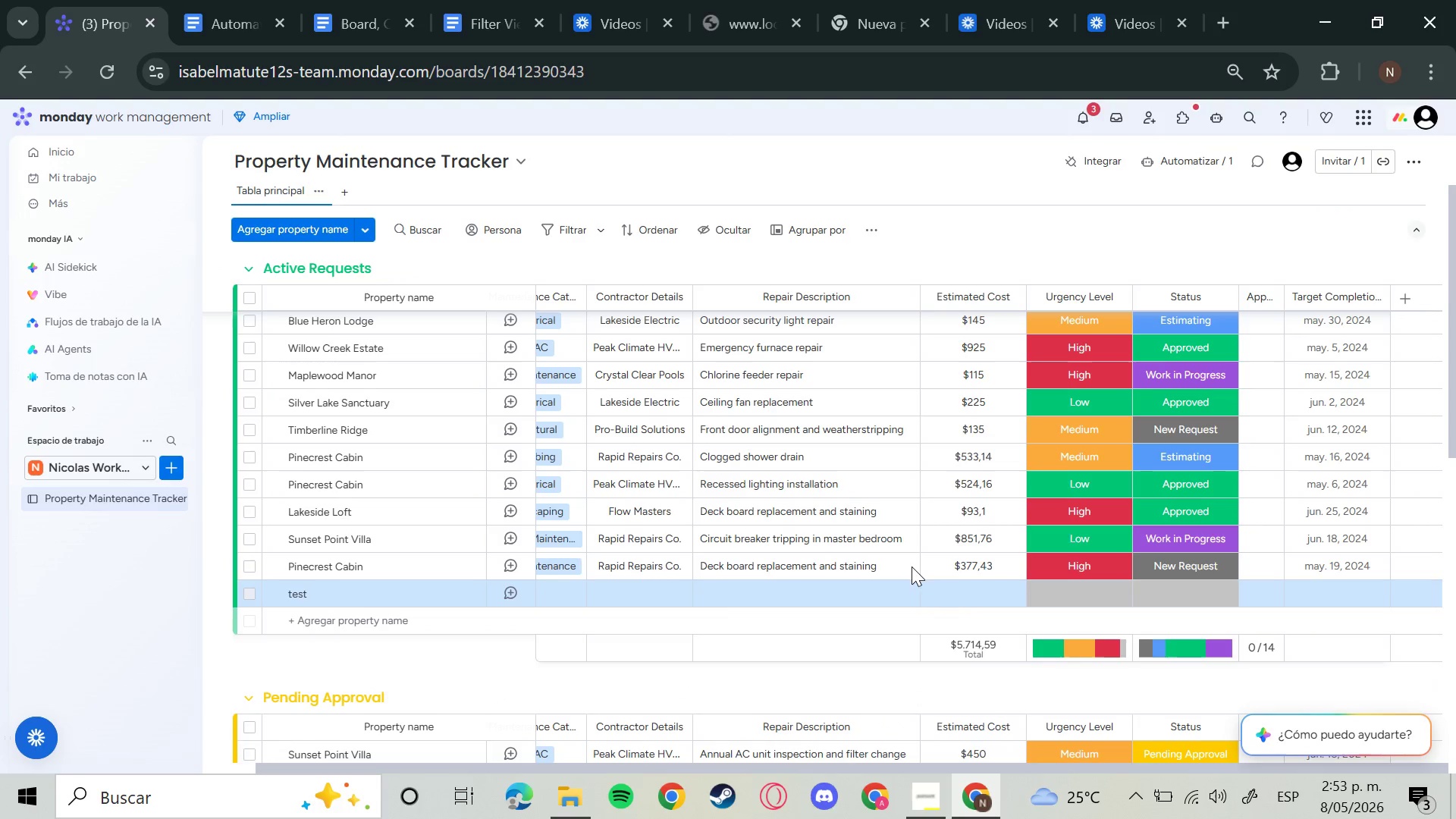 
left_click([970, 596])
 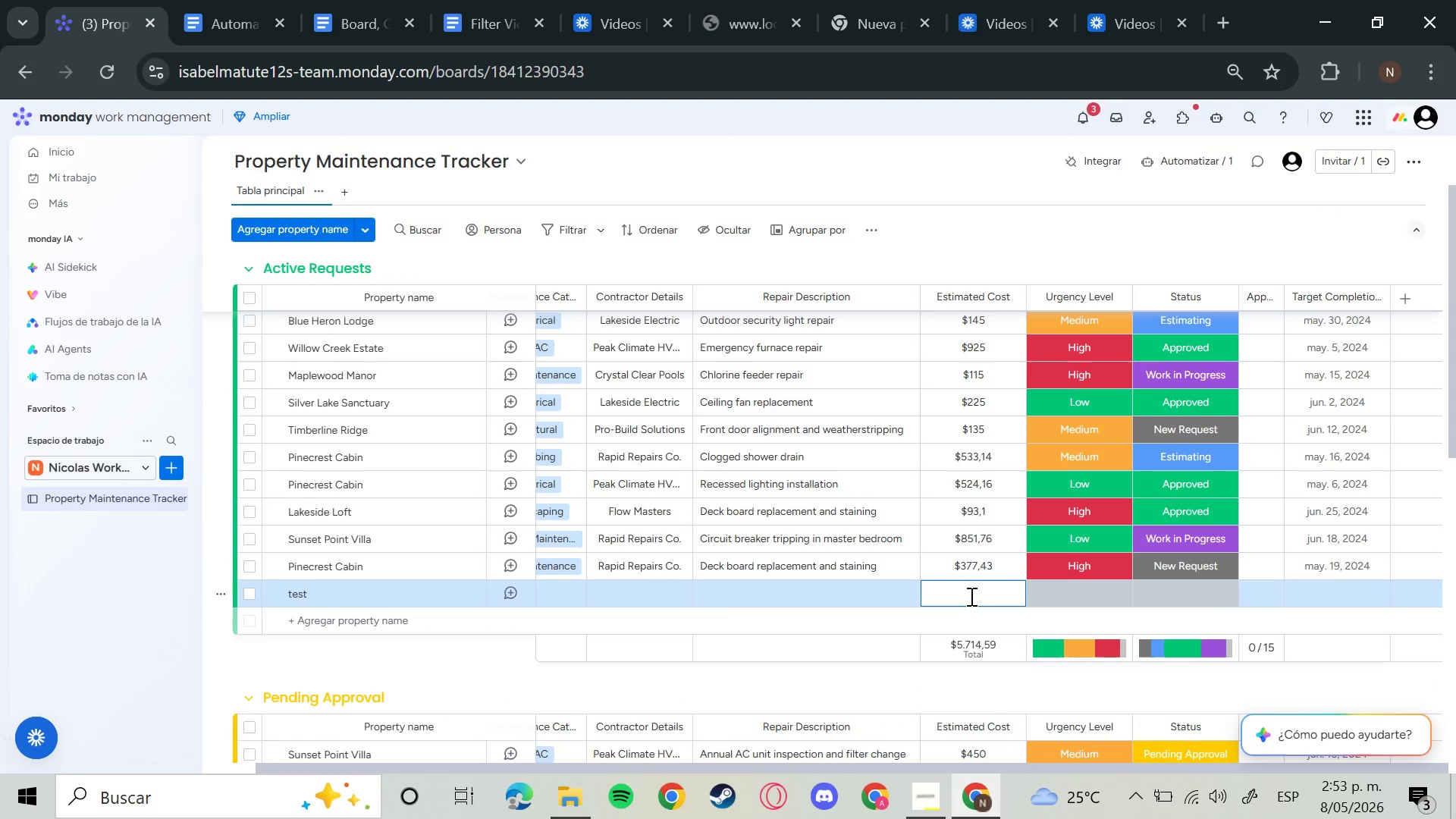 
type(7[00)
 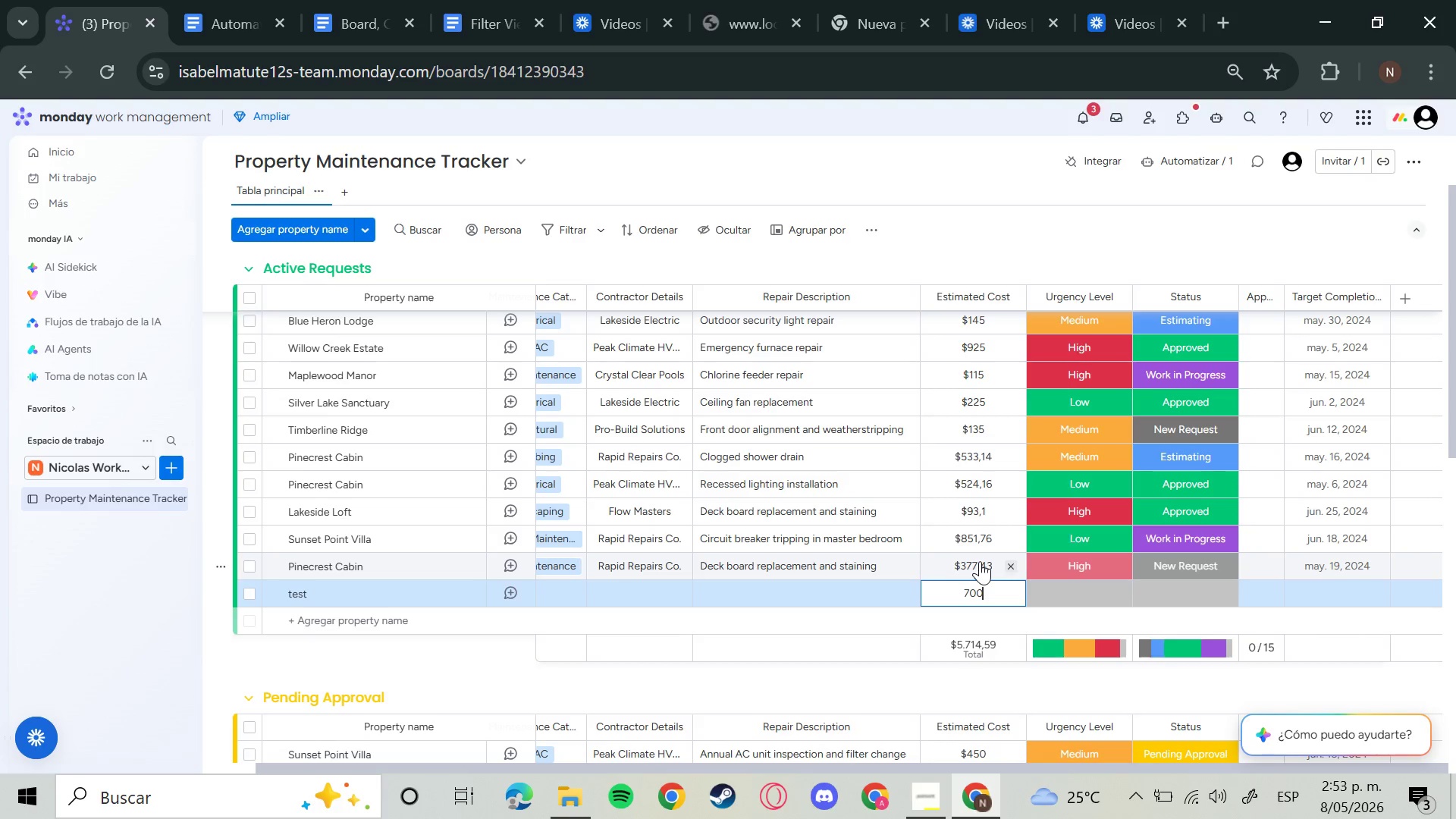 
key(Enter)
 